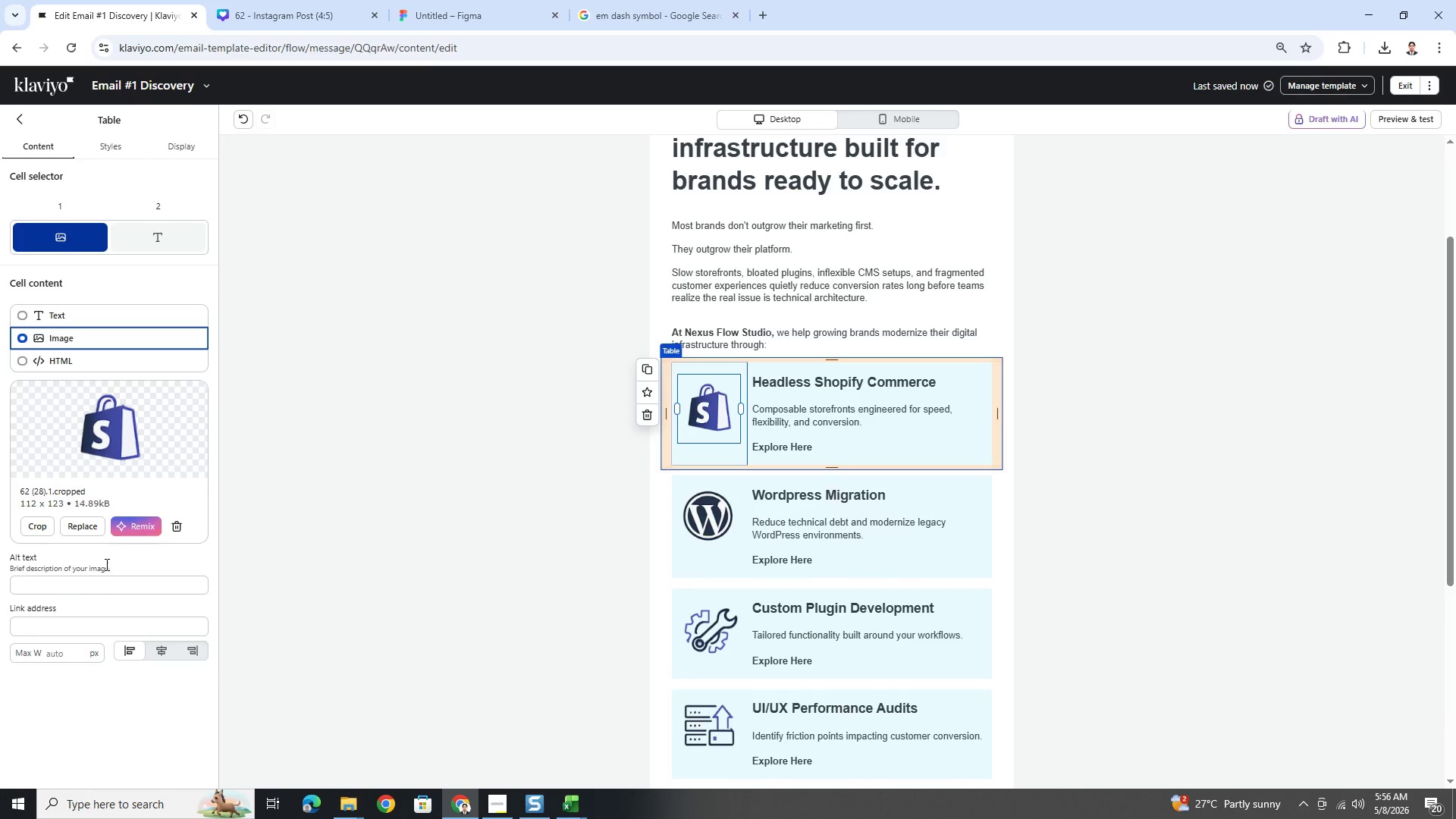 
left_click([122, 578])
 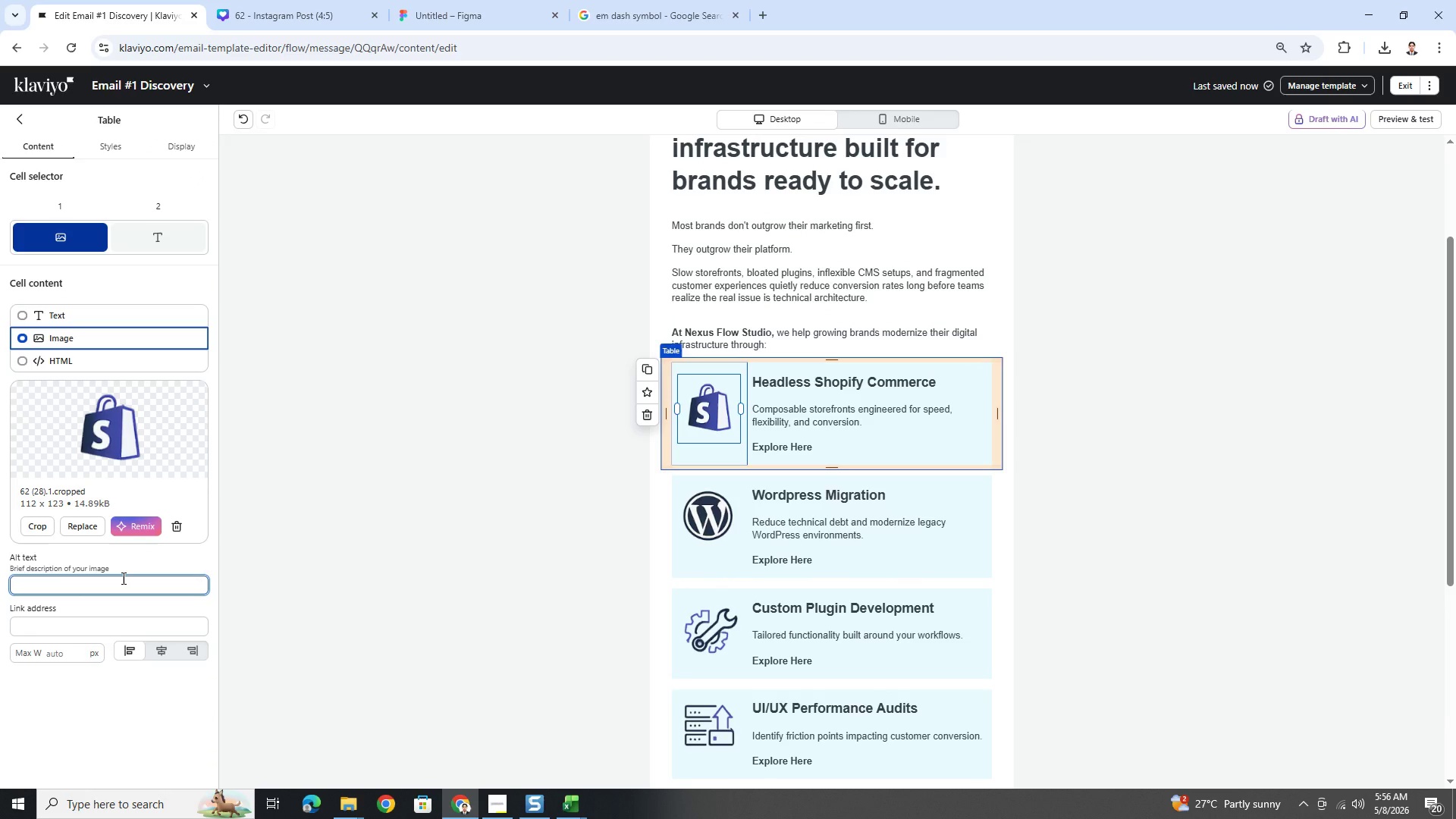 
type(shopify logo)
 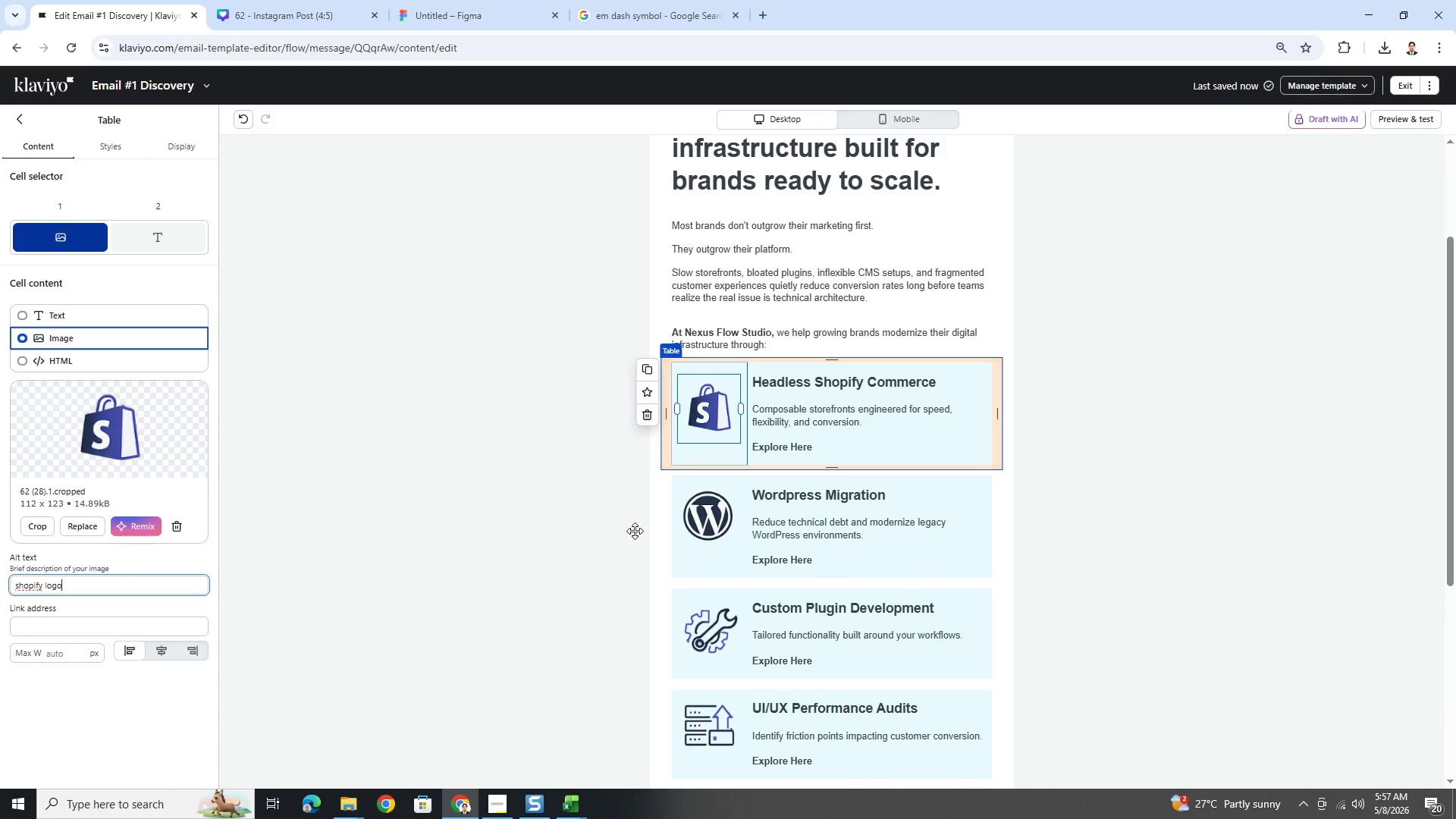 
left_click([690, 519])
 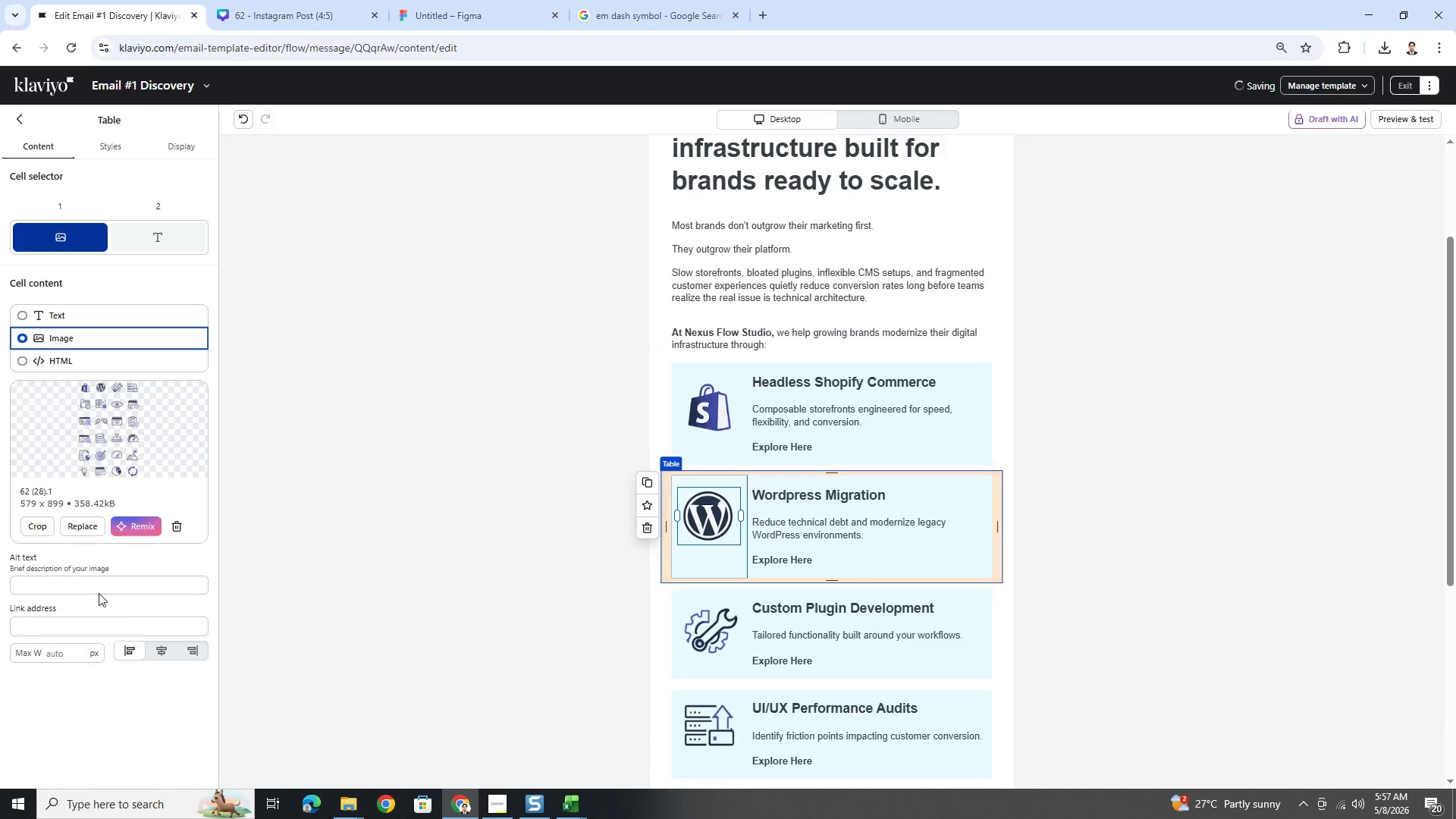 
left_click([96, 584])
 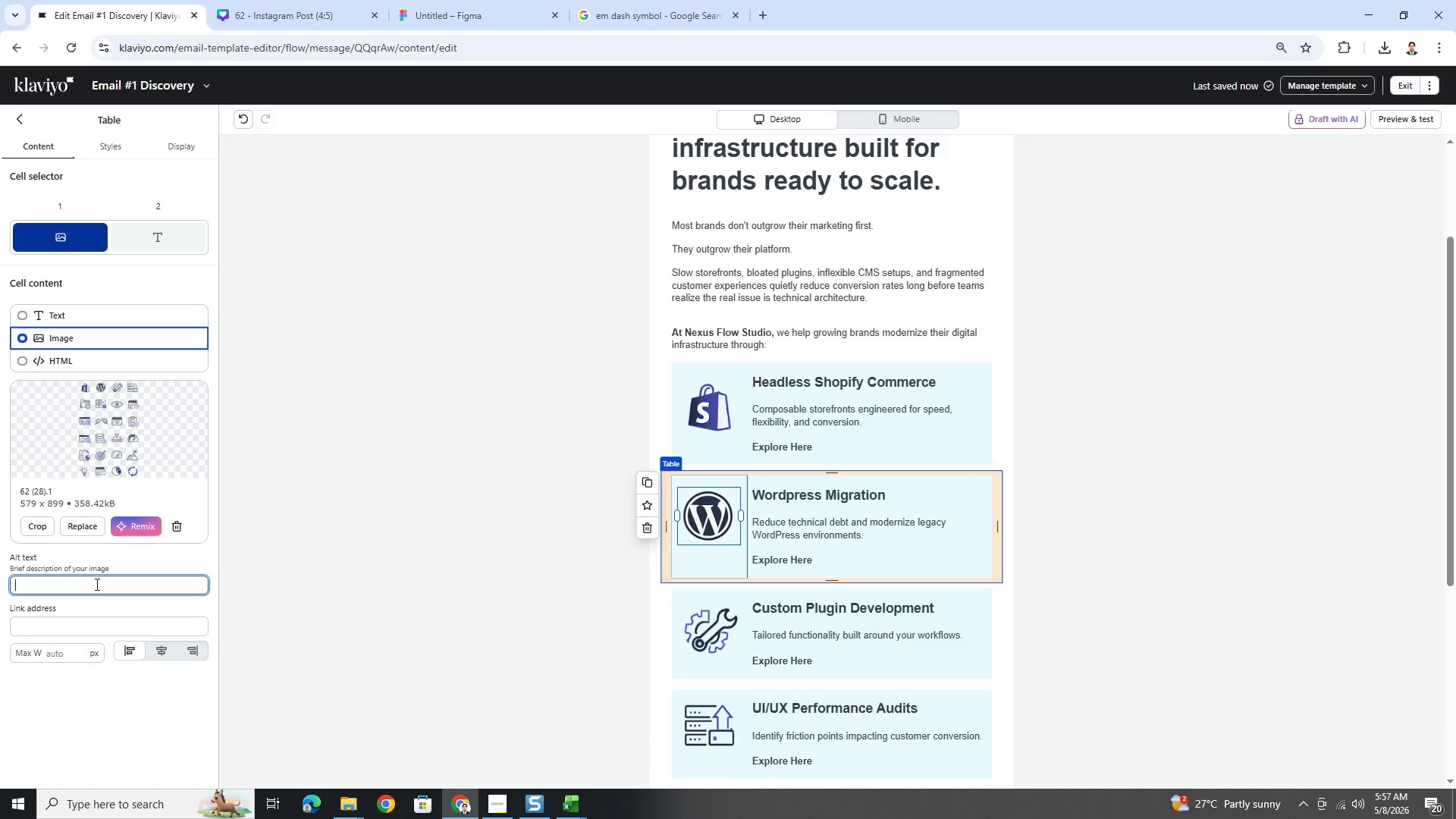 
type(wordpress logo)
 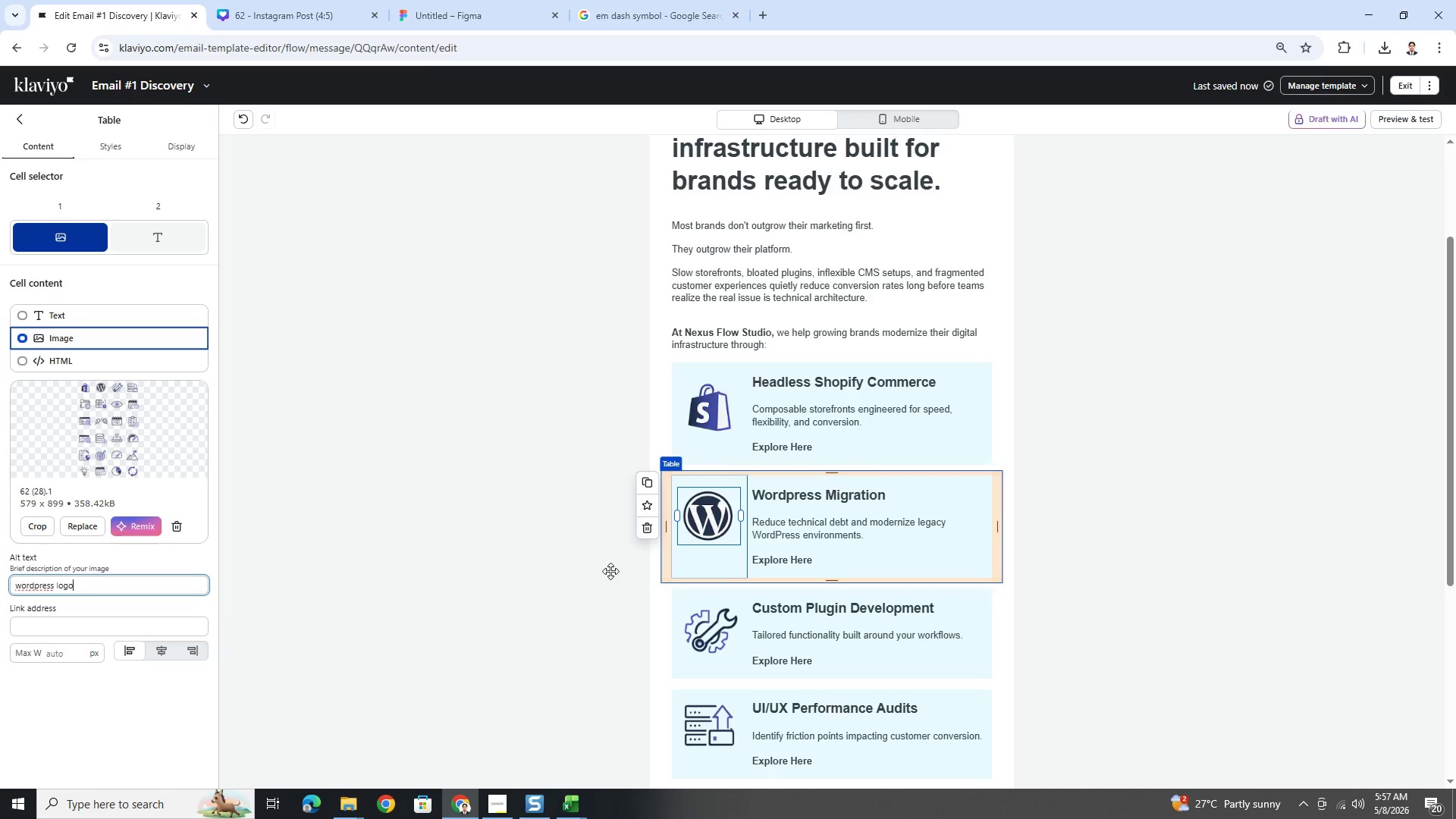 
left_click([710, 635])
 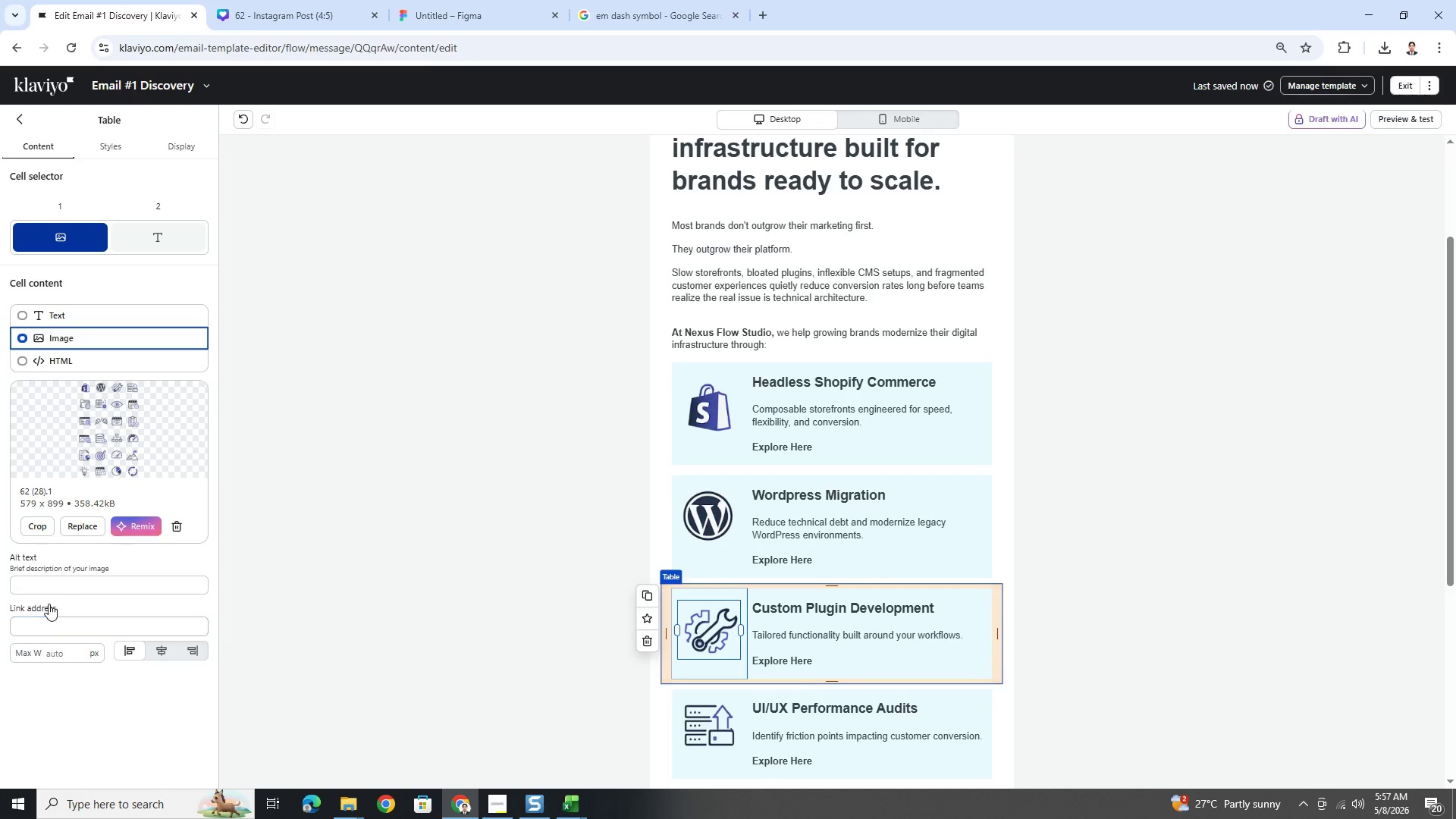 
left_click([53, 585])
 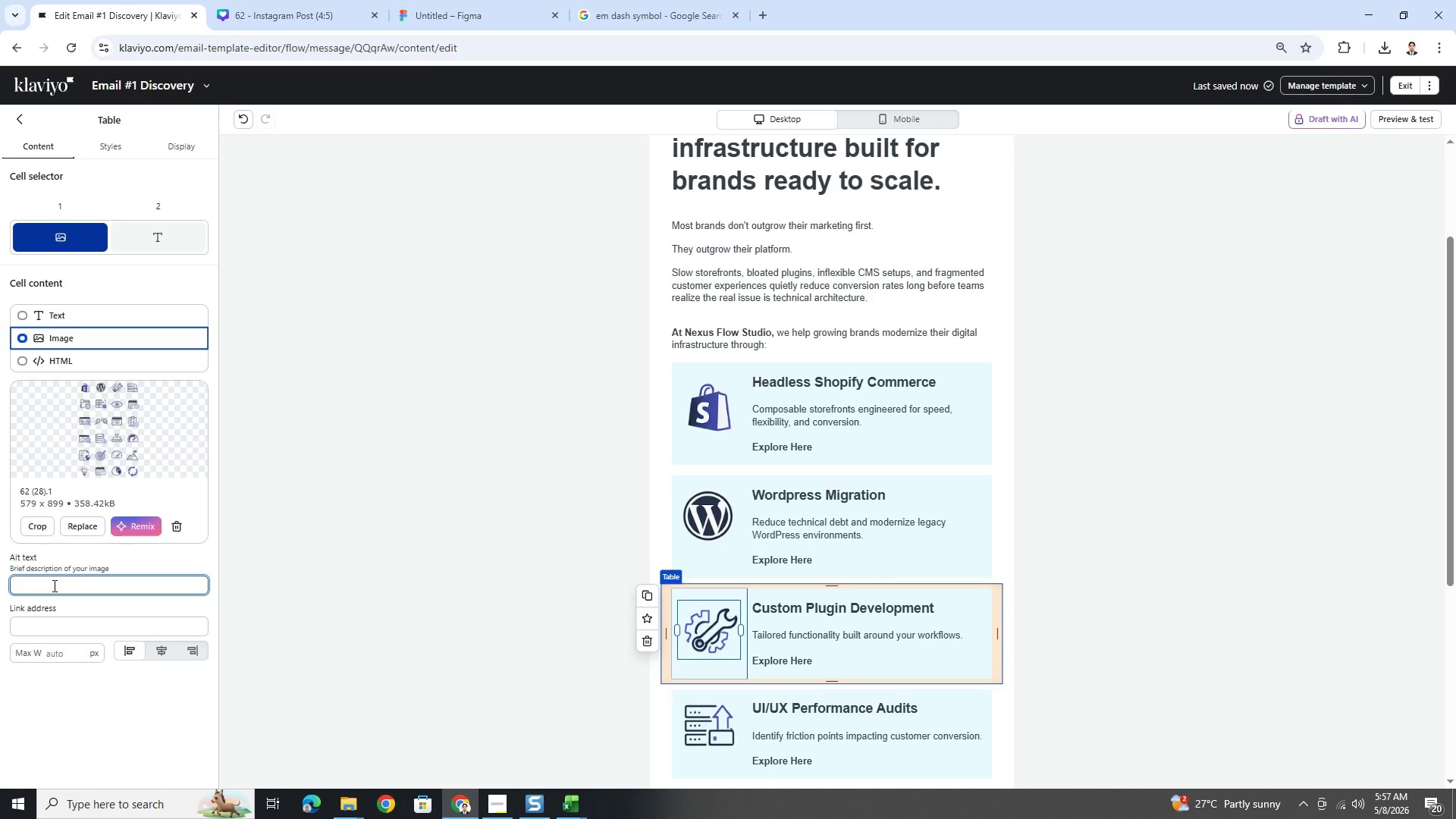 
type(plugin logo)
 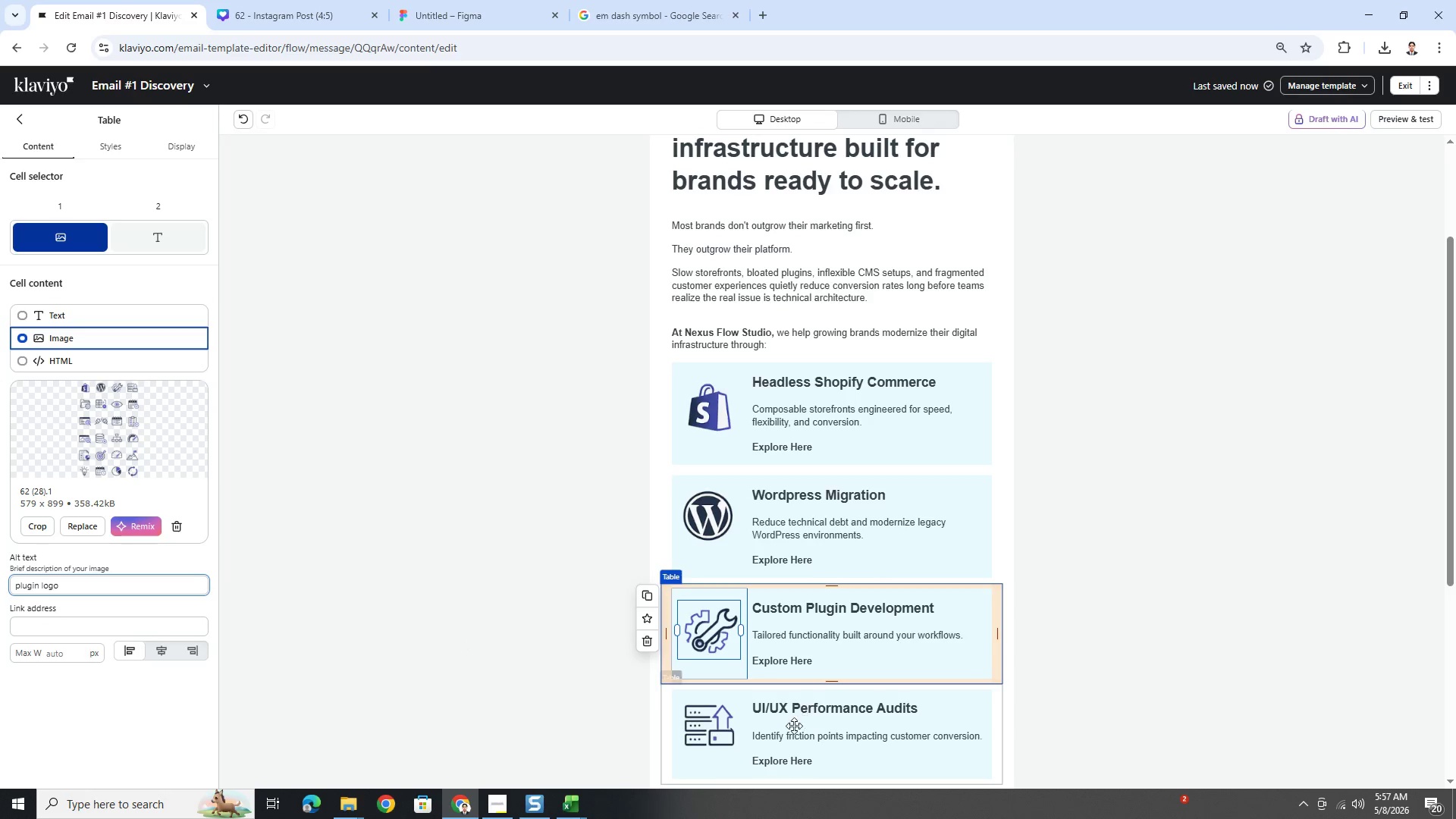 
left_click([726, 738])
 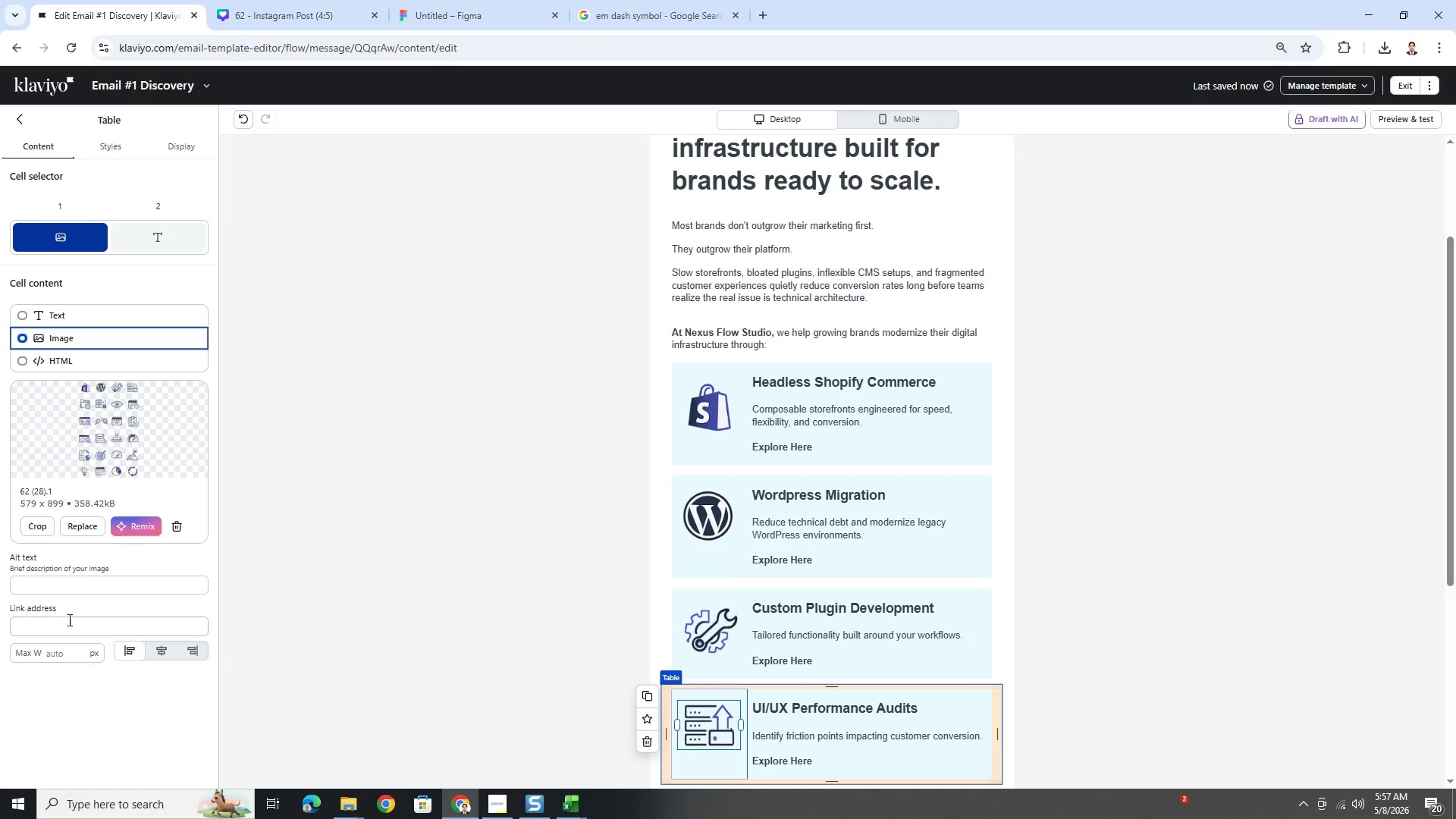 
left_click([71, 584])
 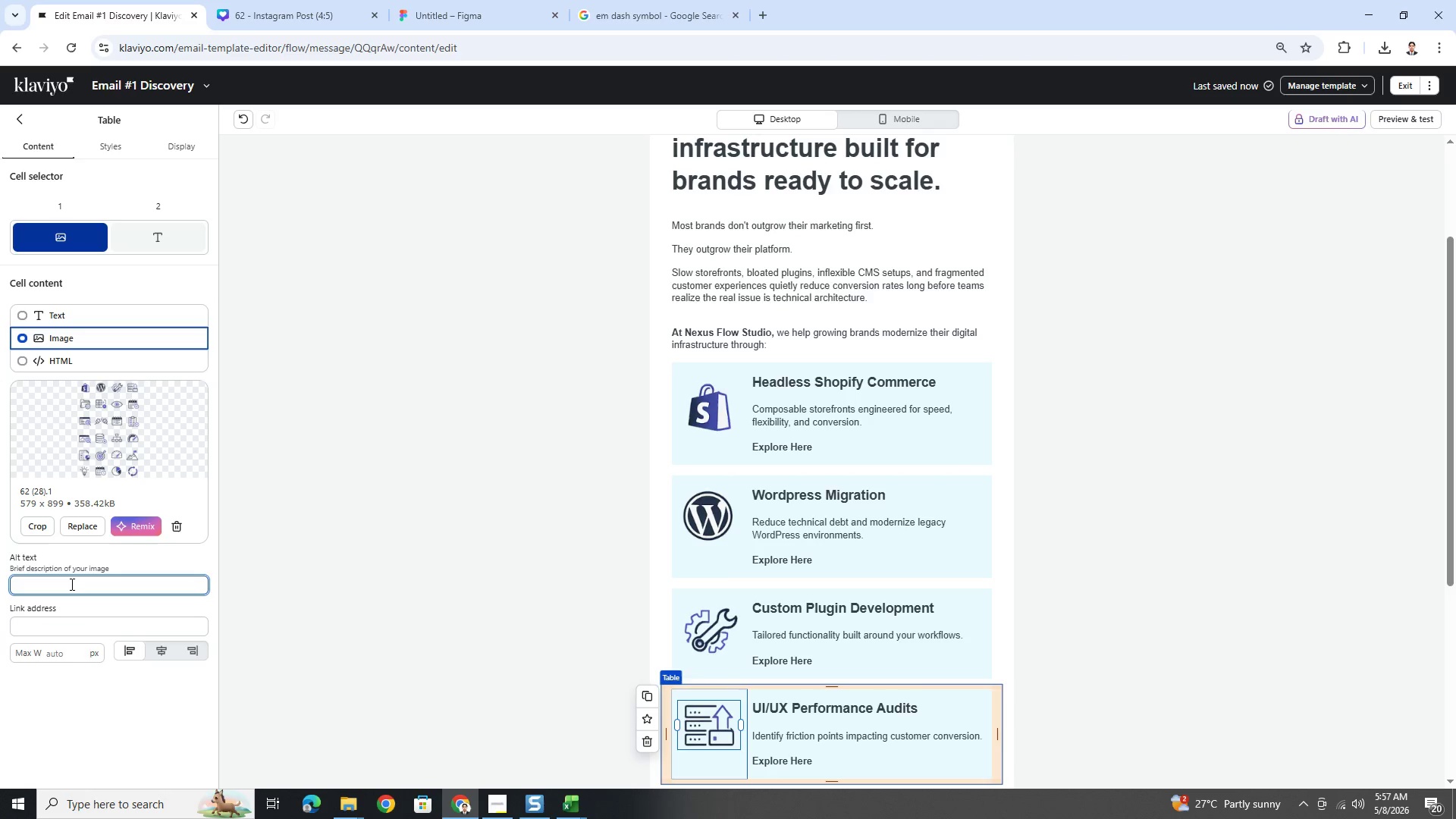 
type(ui logo)
 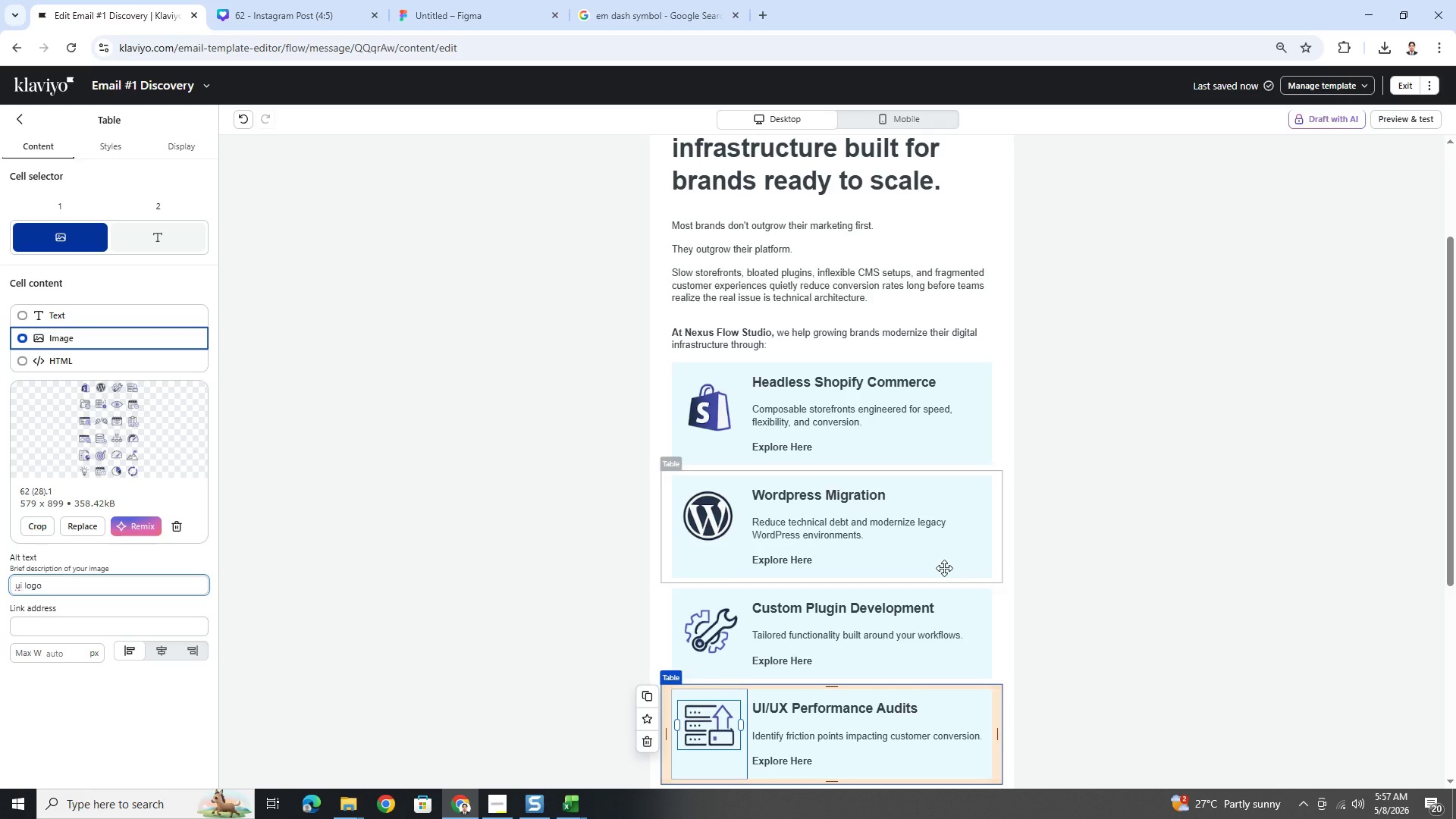 
double_click([1138, 600])
 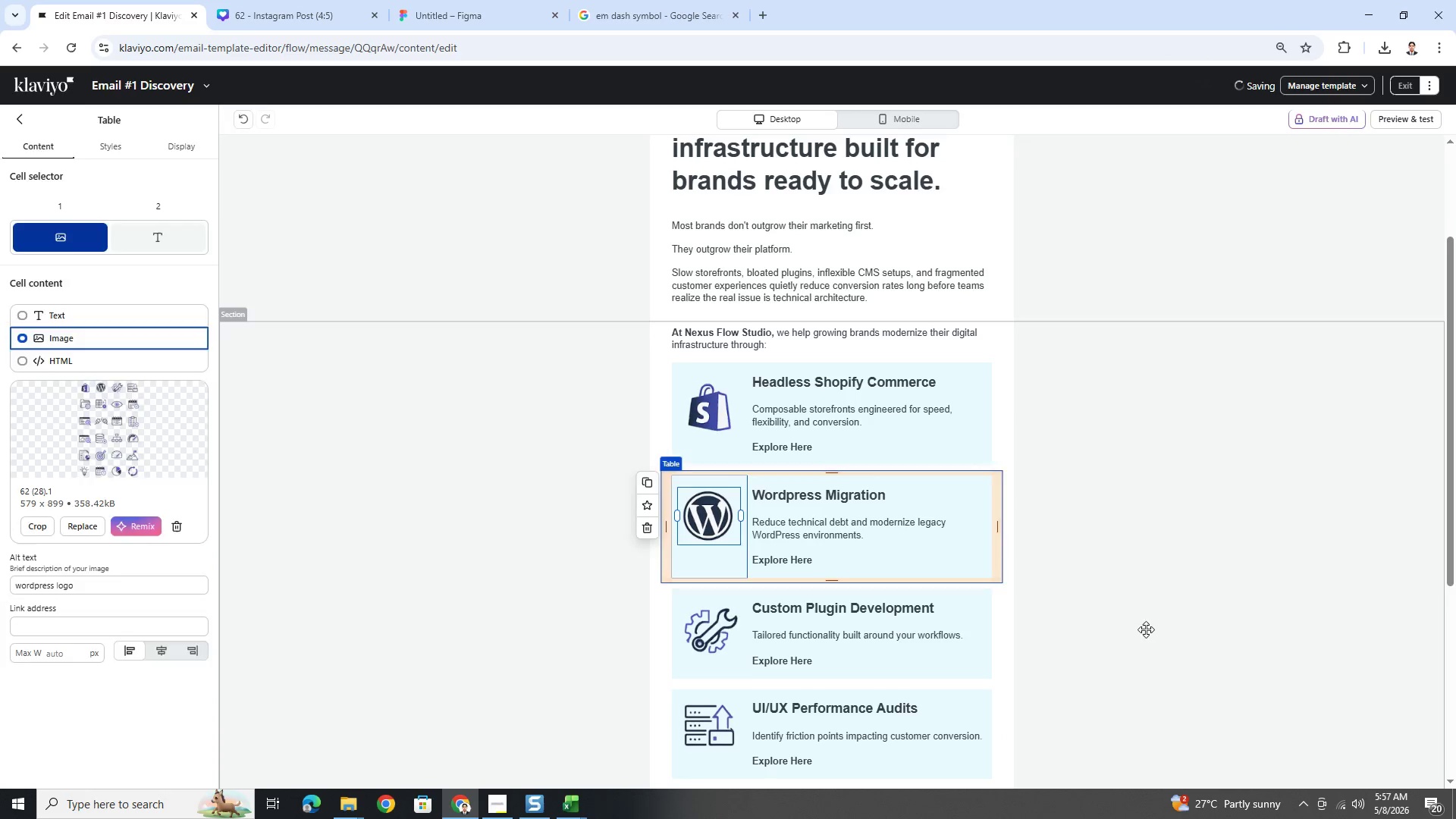 
scroll: coordinate [1144, 645], scroll_direction: down, amount: 2.0
 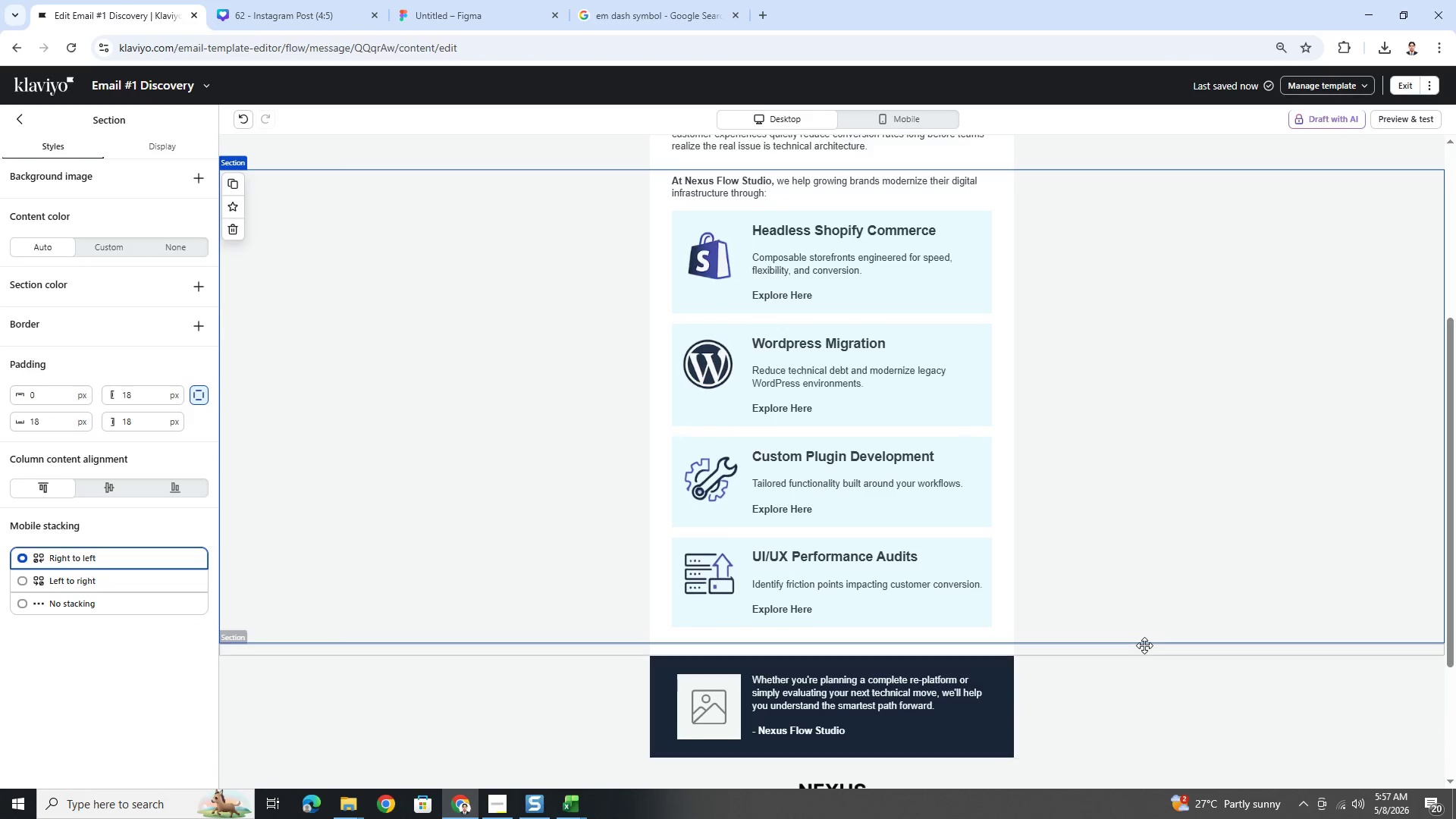 
scroll: coordinate [1144, 645], scroll_direction: up, amount: 4.0
 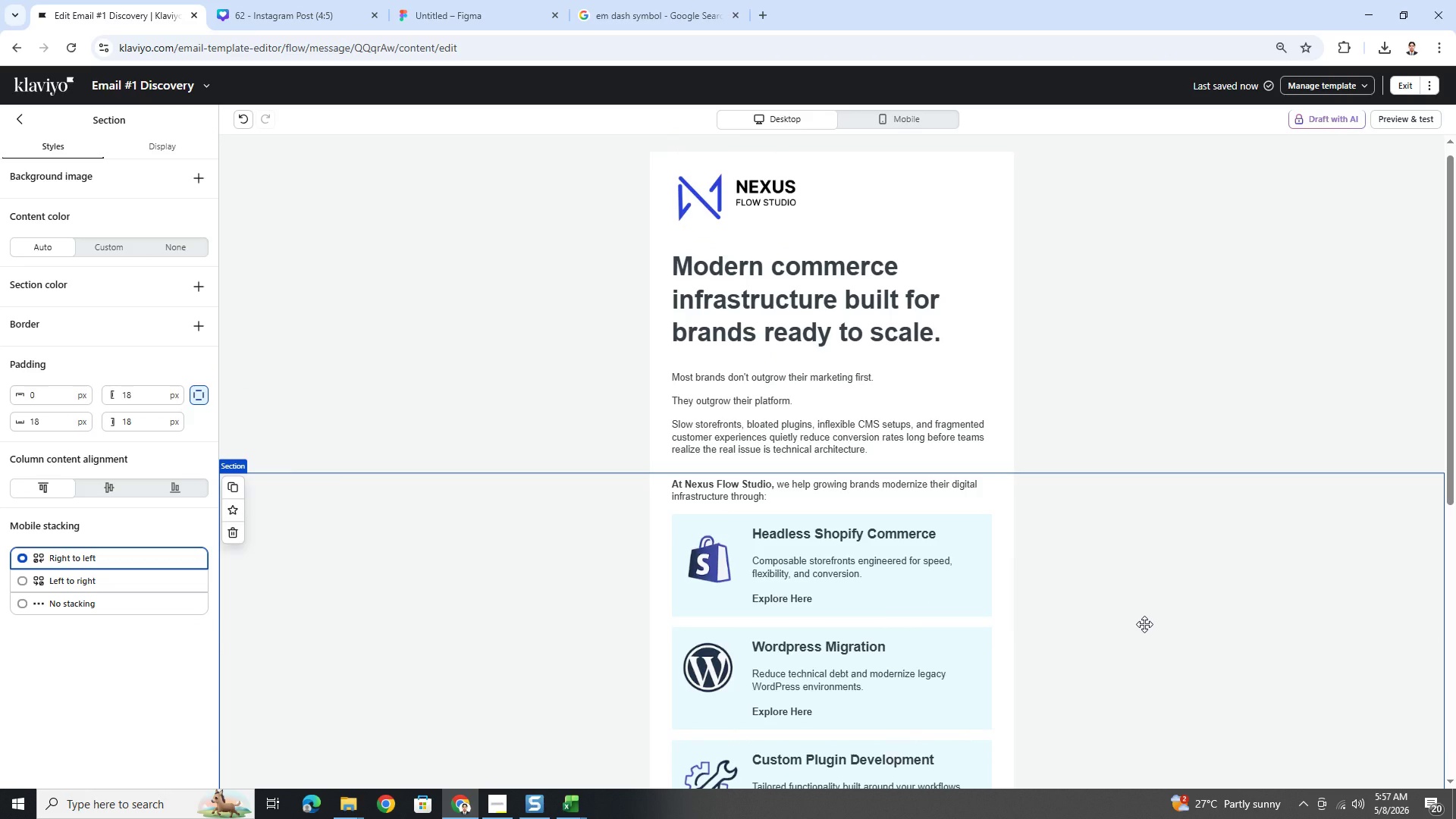 
scroll: coordinate [1145, 624], scroll_direction: down, amount: 3.0
 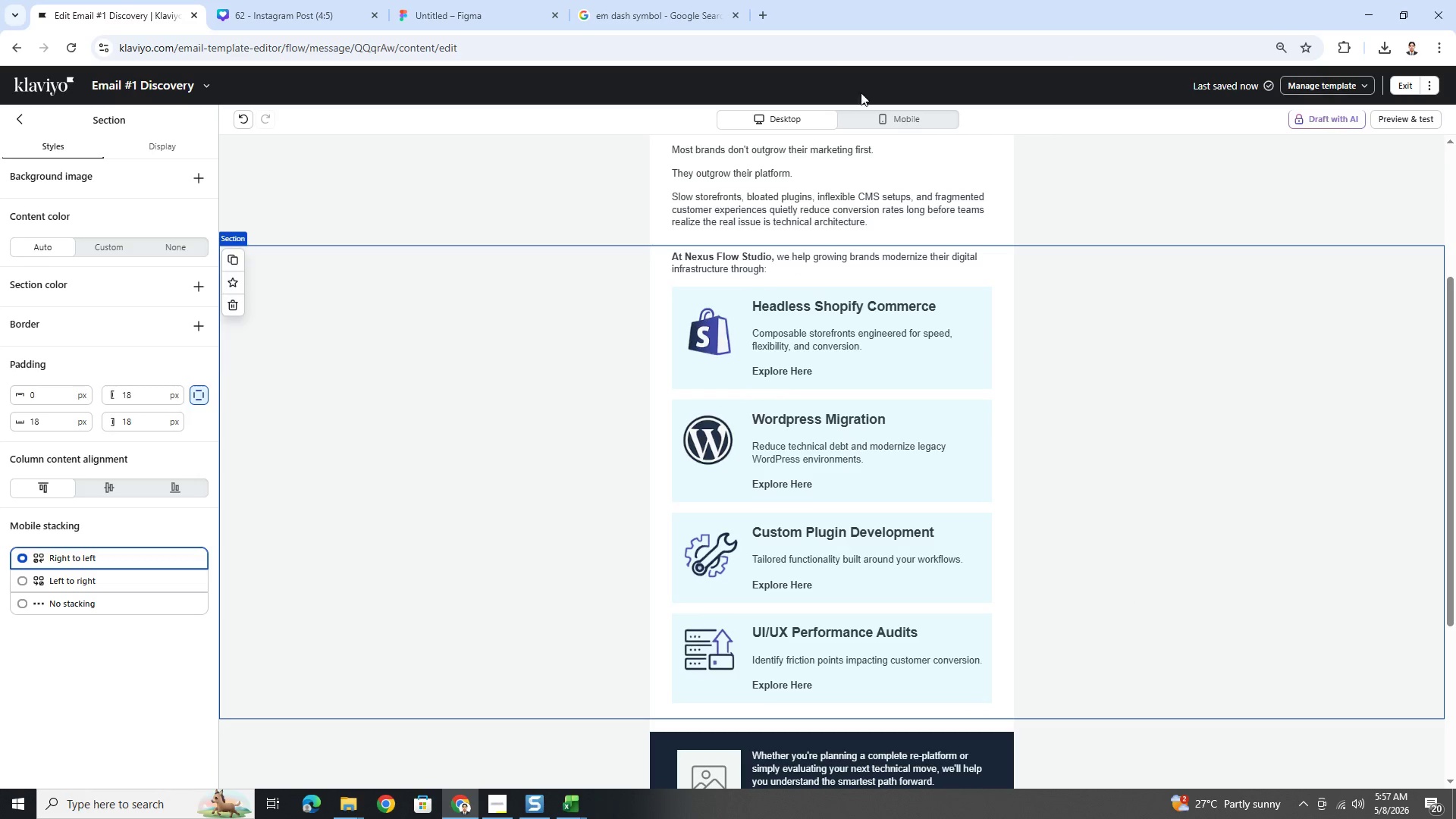 
left_click([880, 117])
 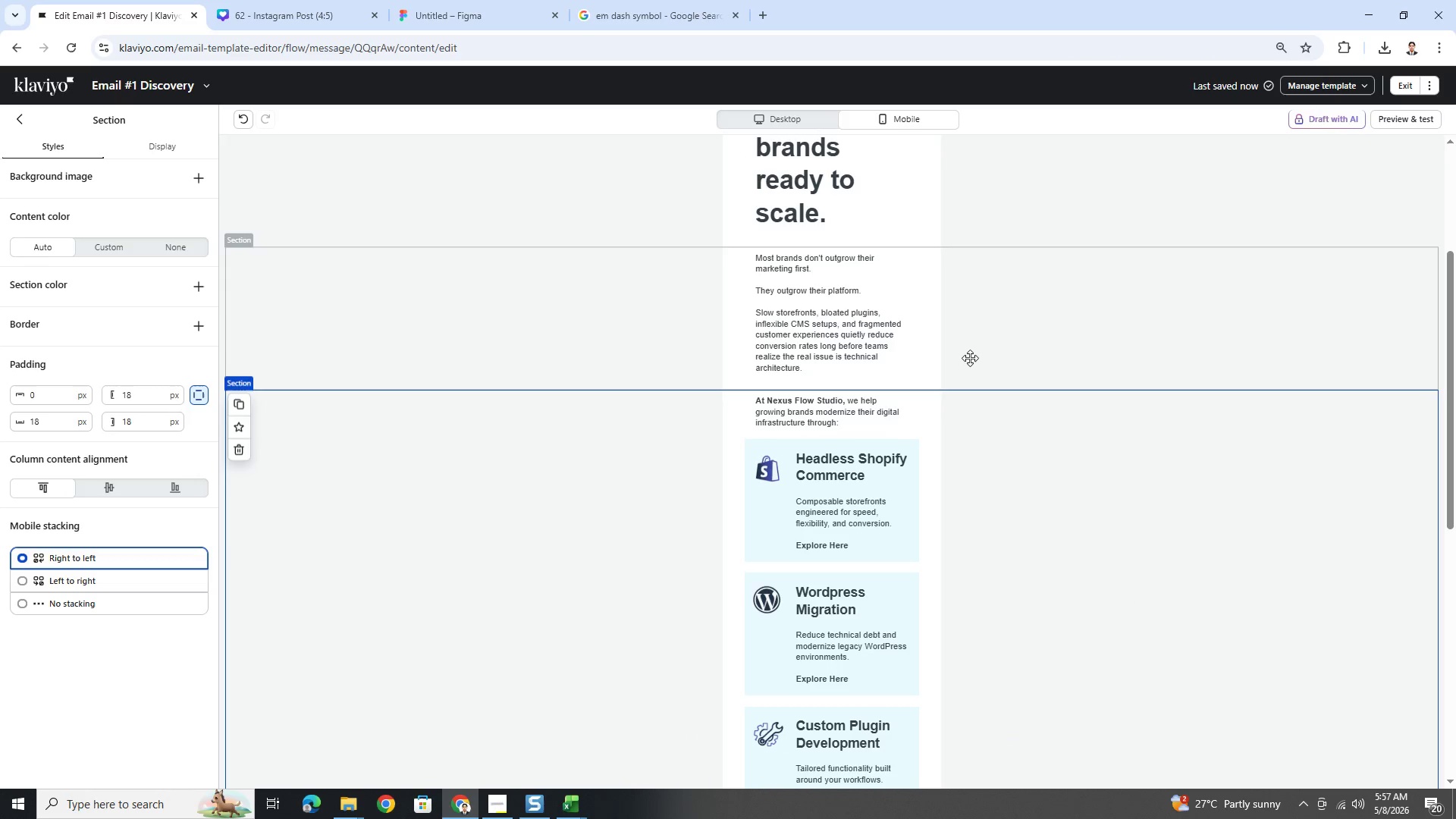 
scroll: coordinate [982, 391], scroll_direction: down, amount: 4.0
 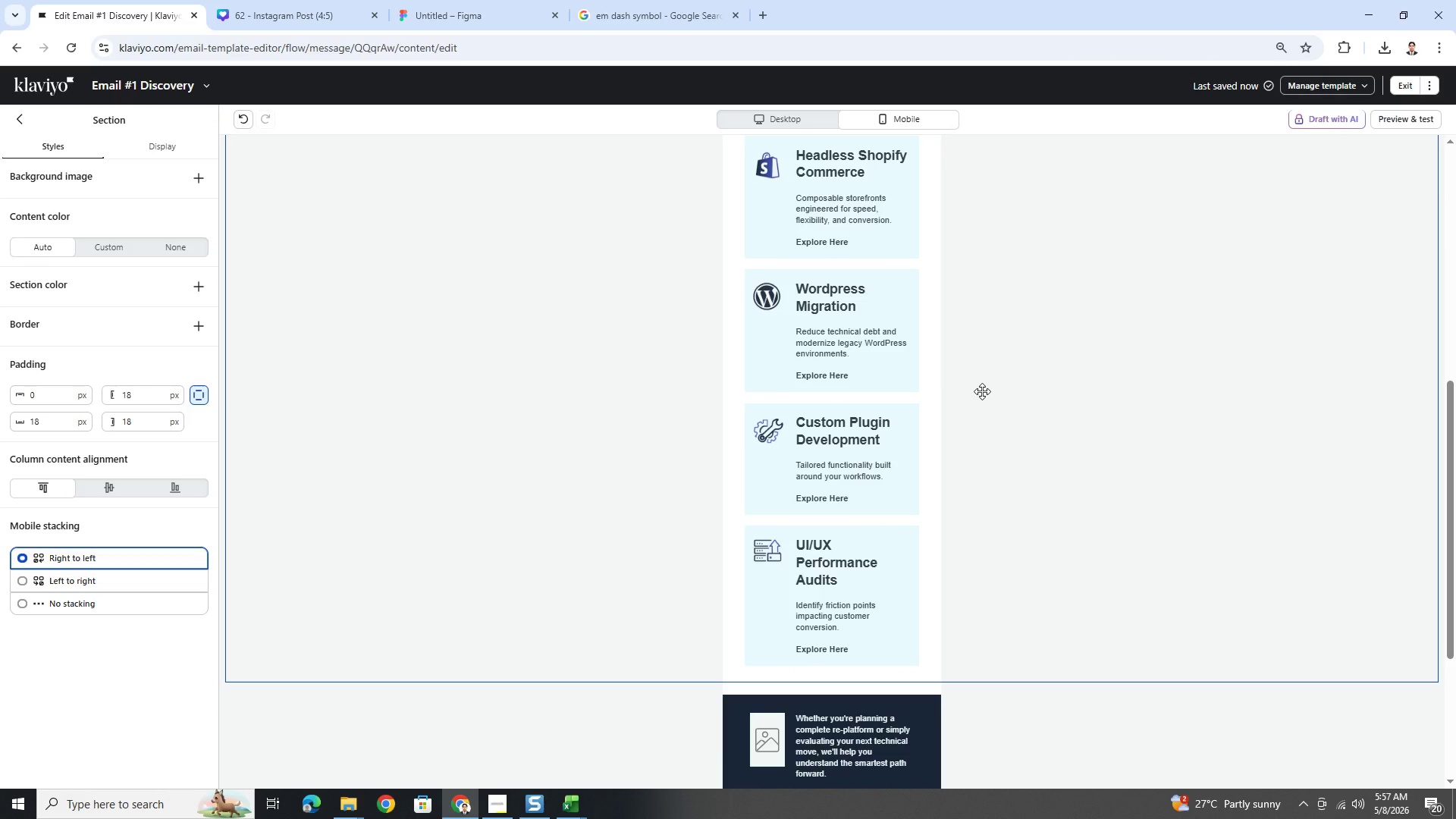 
scroll: coordinate [982, 391], scroll_direction: up, amount: 4.0
 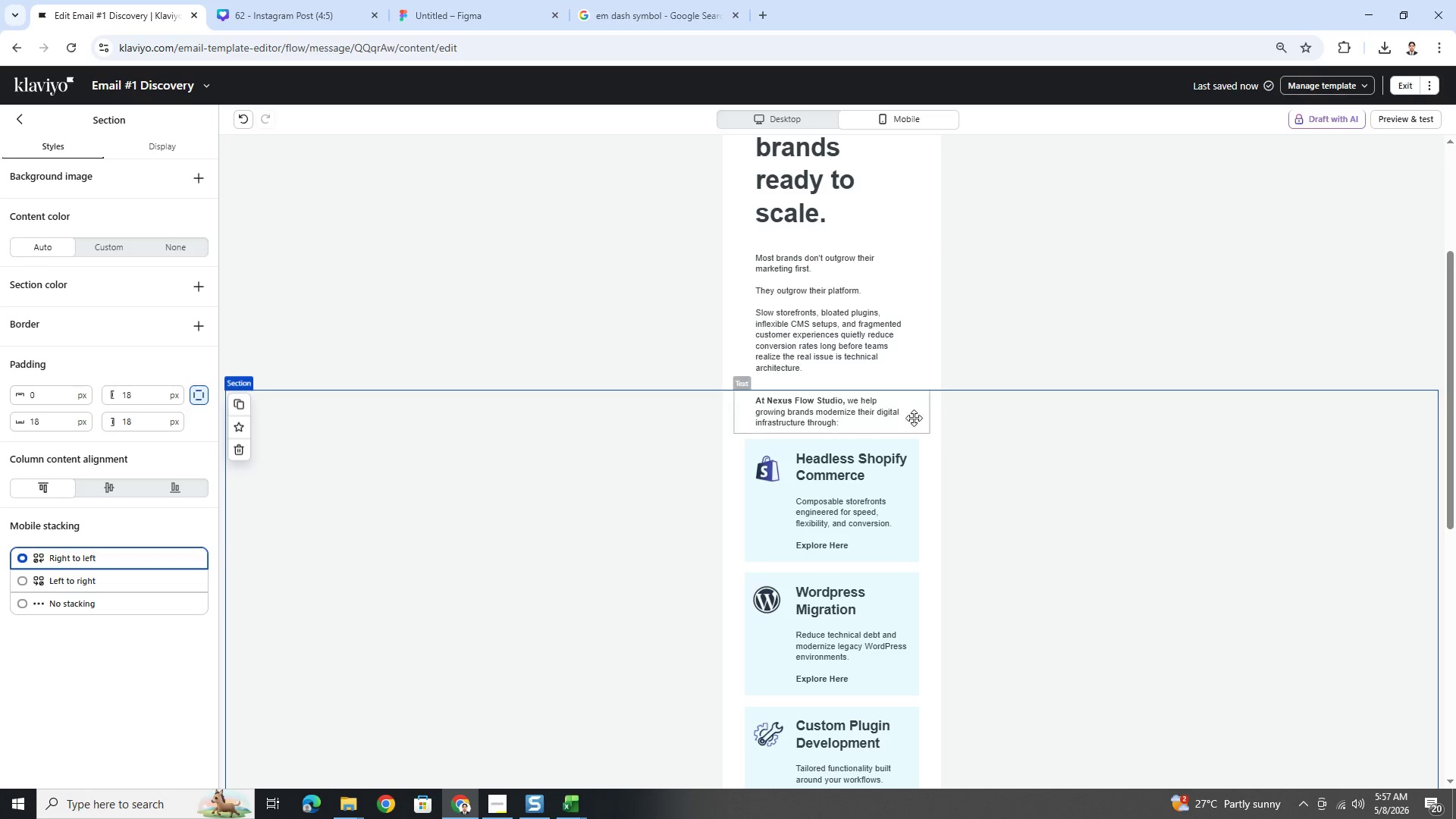 
wait(5.37)
 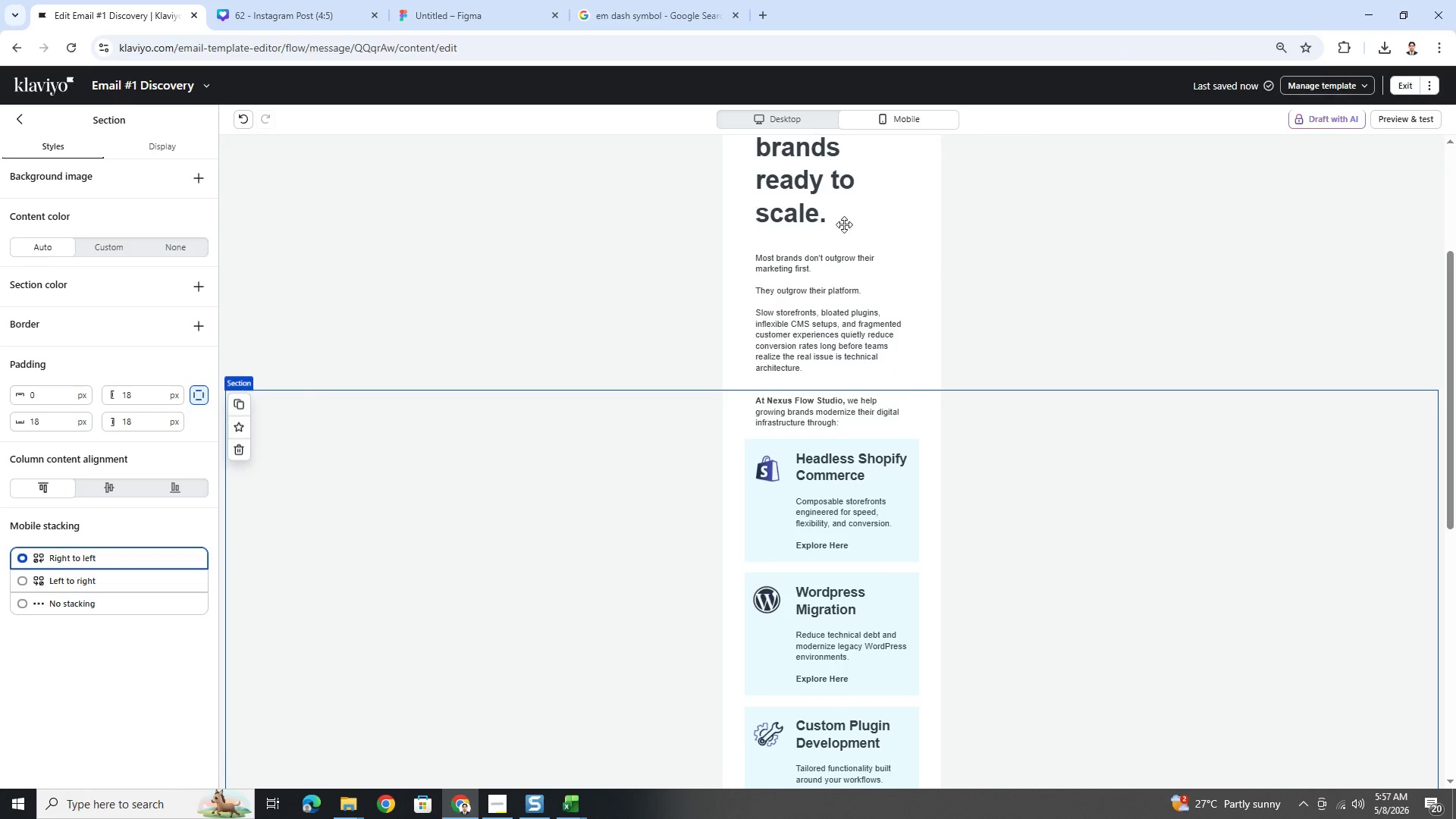 
left_click_drag(start_coordinate=[805, 410], to_coordinate=[808, 381])
 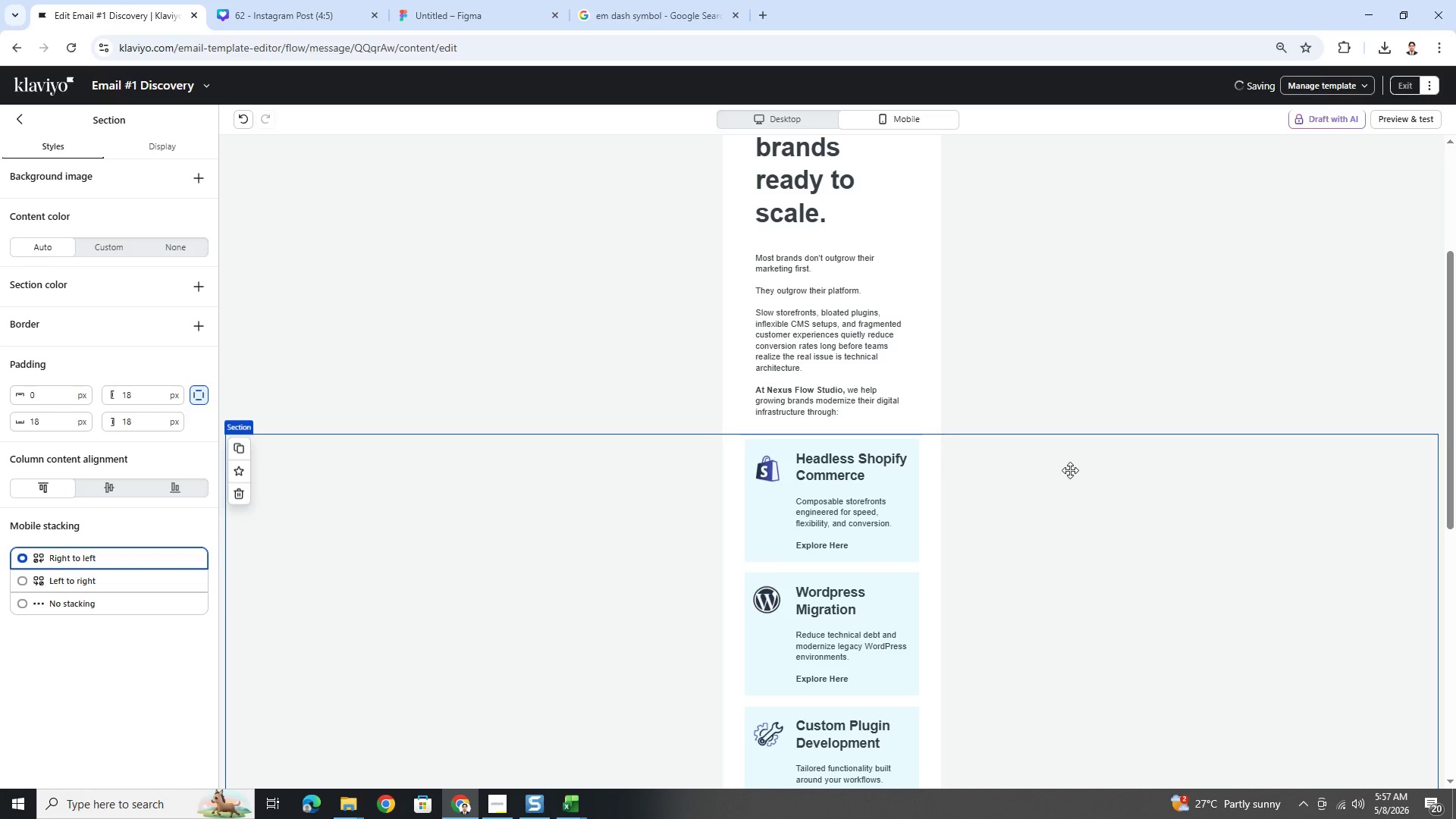 
left_click([1077, 510])
 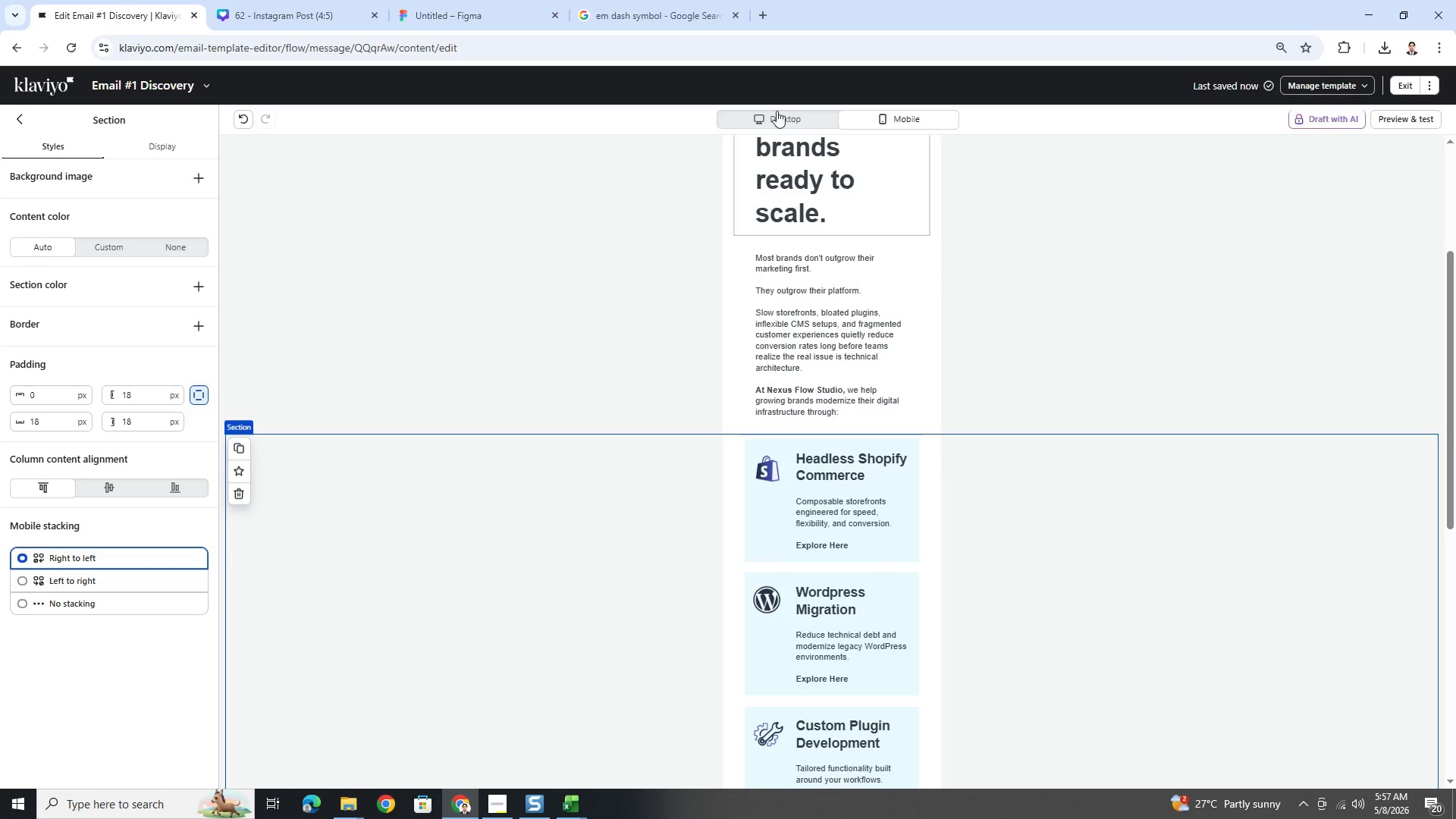 
left_click([764, 115])
 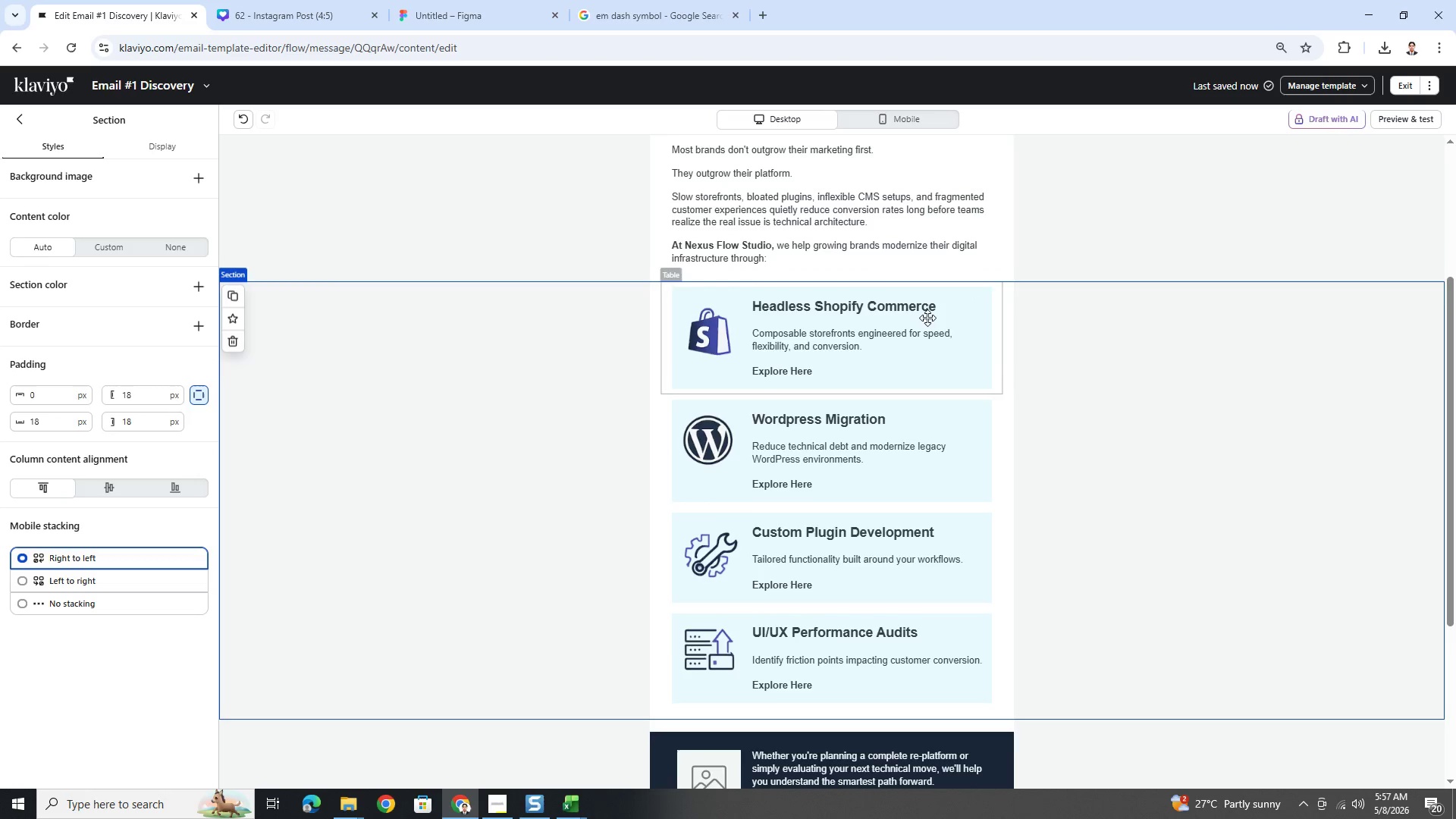 
scroll: coordinate [959, 351], scroll_direction: up, amount: 4.0
 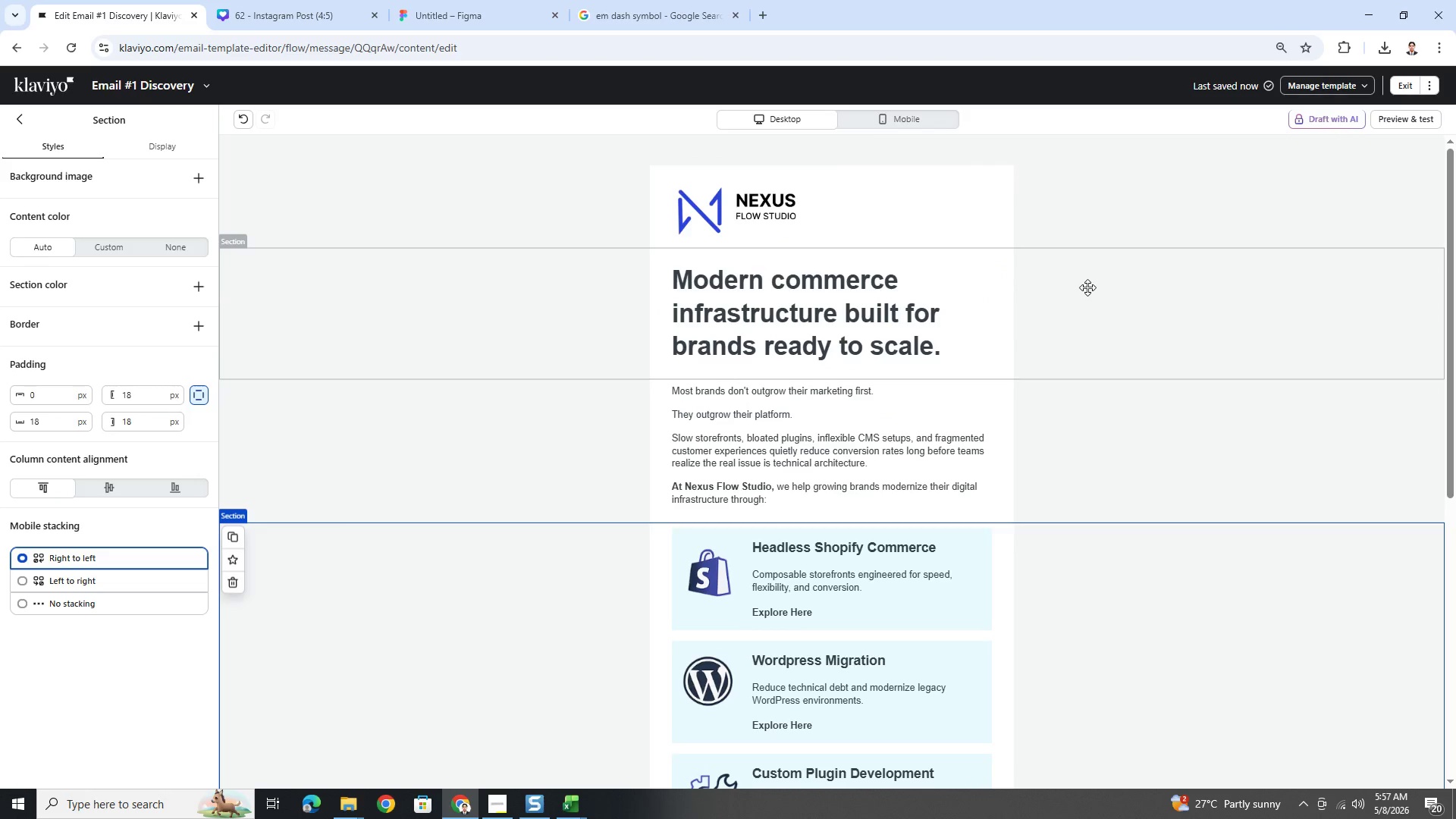 
scroll: coordinate [1086, 284], scroll_direction: down, amount: 4.0
 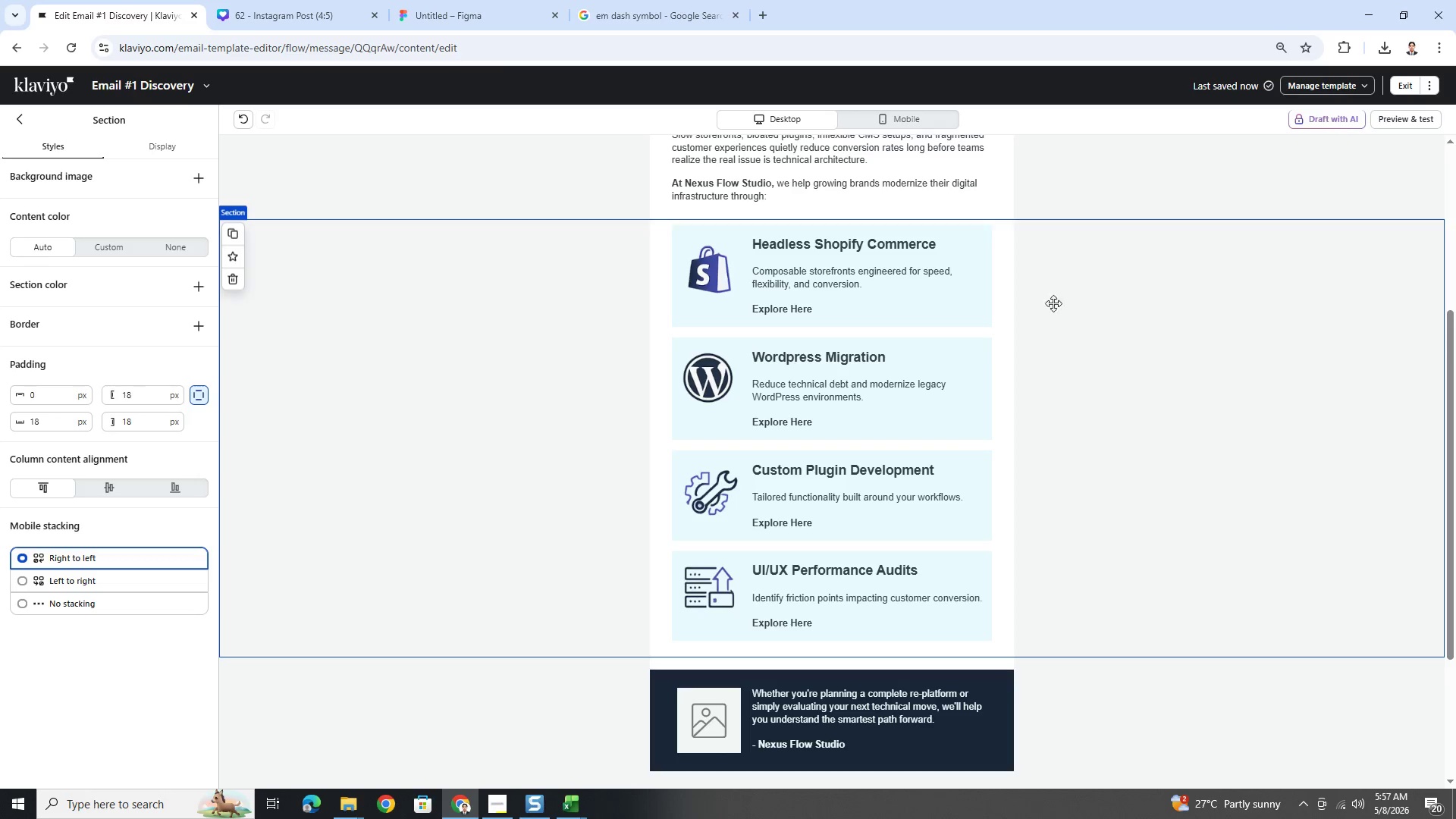 
double_click([800, 309])
 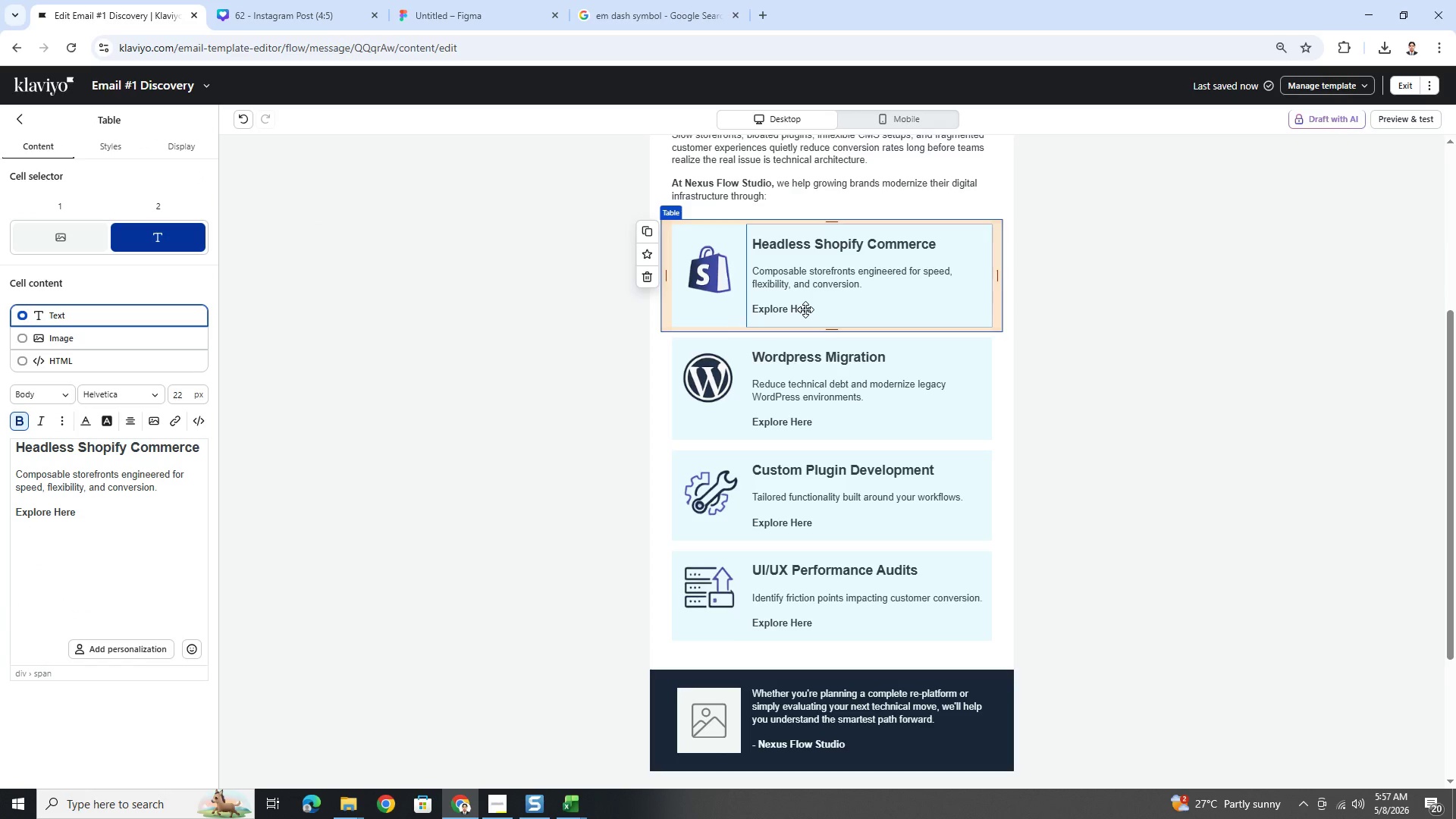 
left_click([805, 309])
 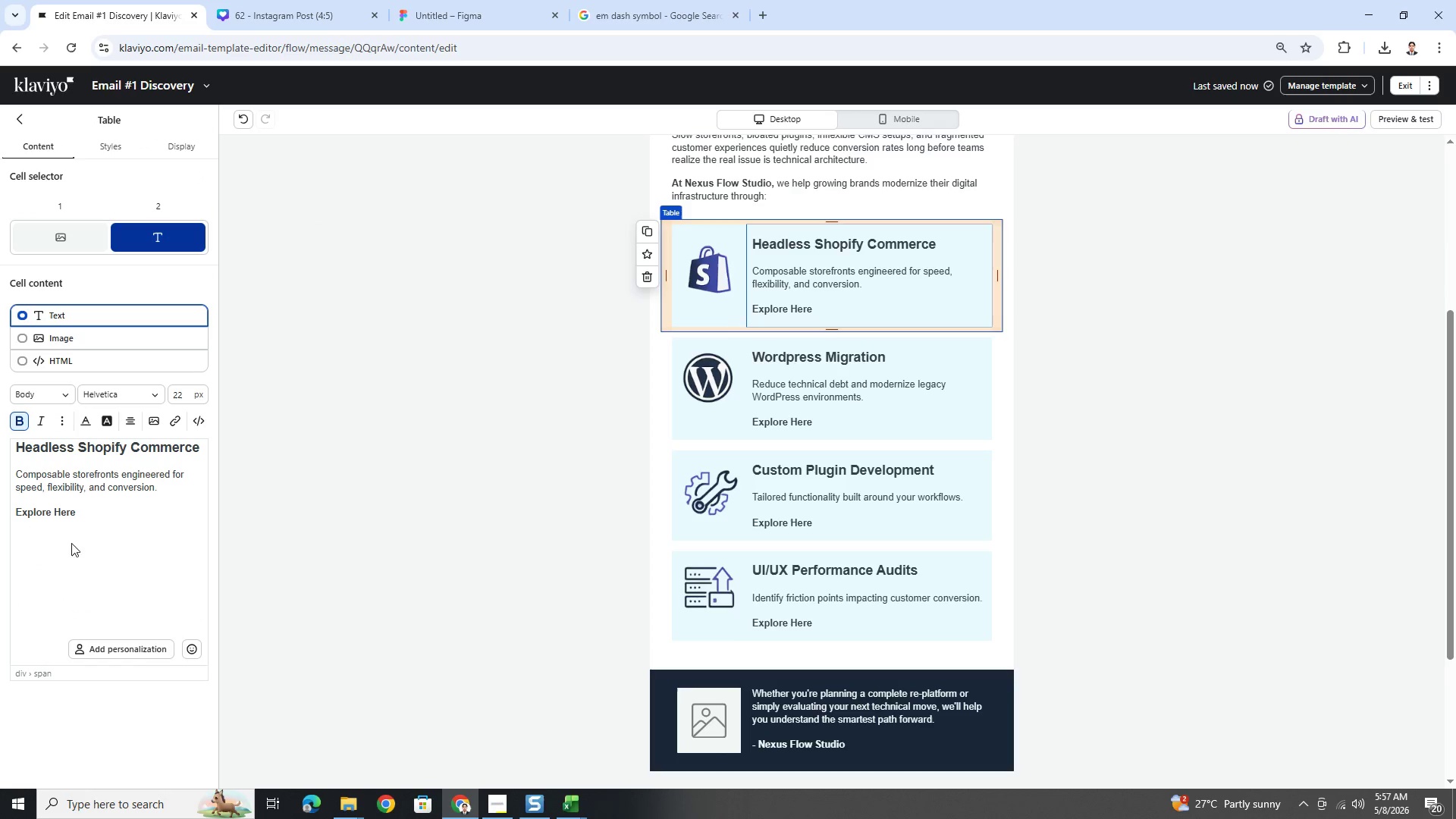 
left_click_drag(start_coordinate=[89, 514], to_coordinate=[19, 507])
 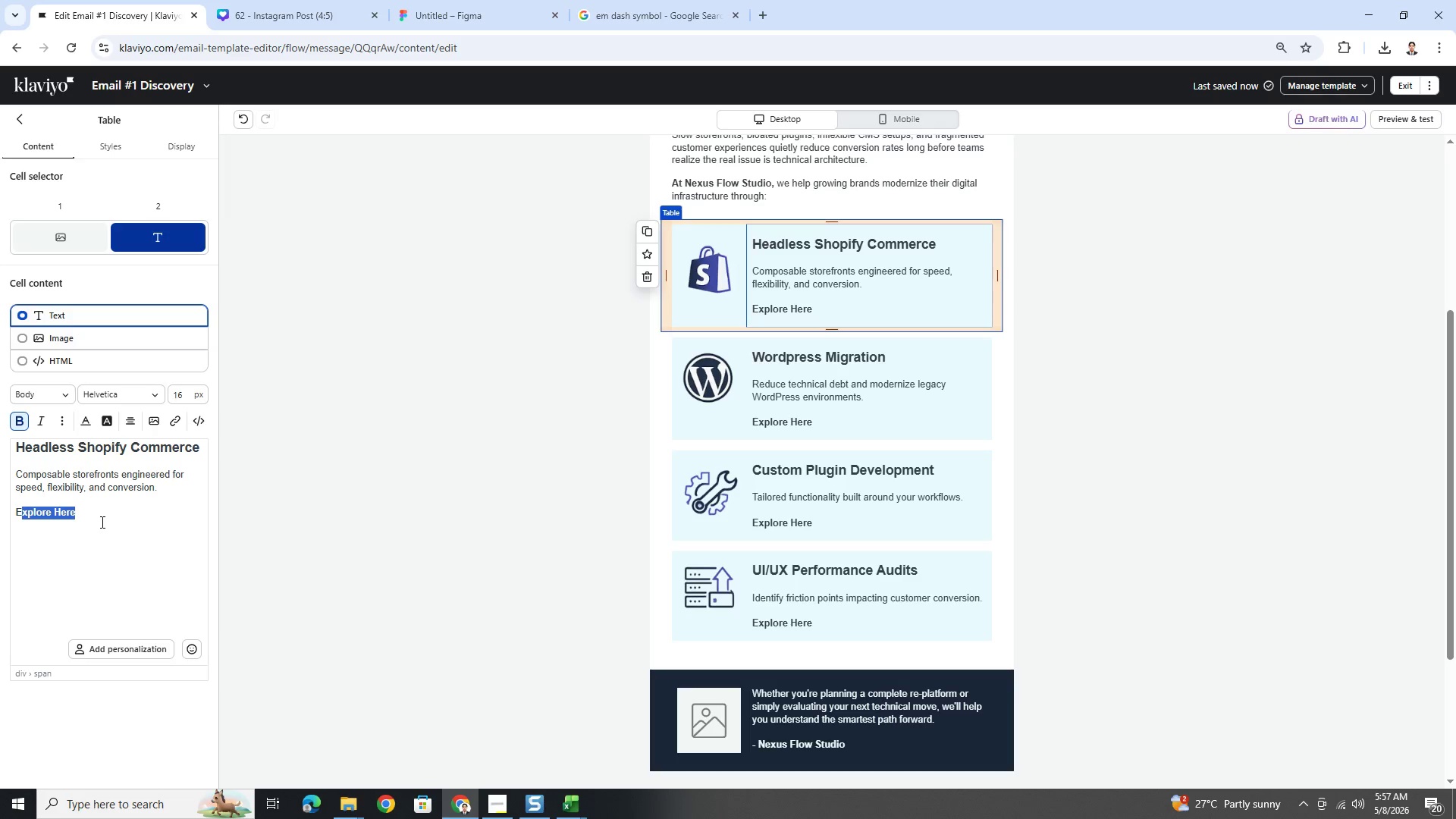 
left_click([99, 522])
 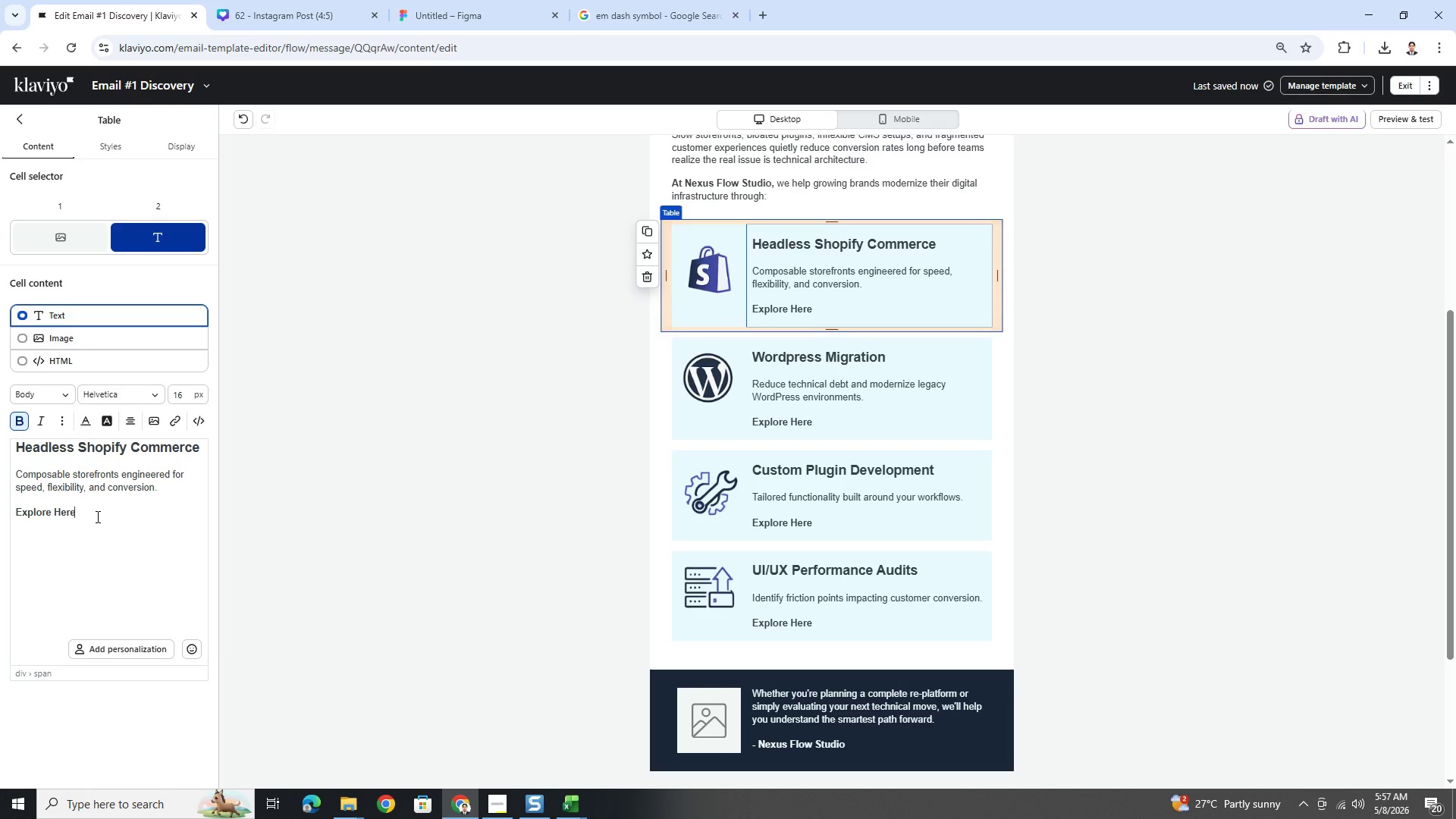 
left_click_drag(start_coordinate=[96, 516], to_coordinate=[7, 509])
 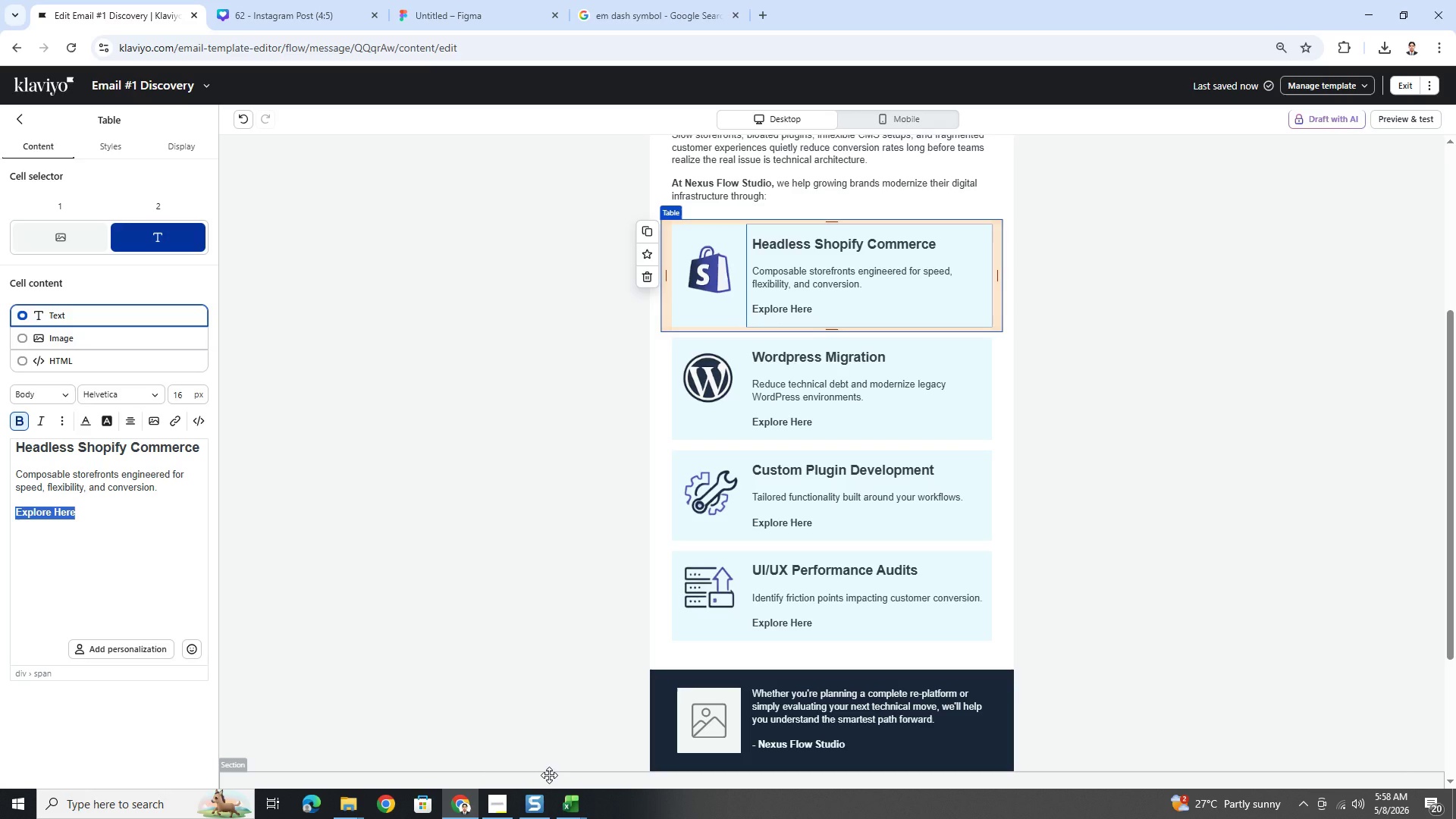 
wait(11.59)
 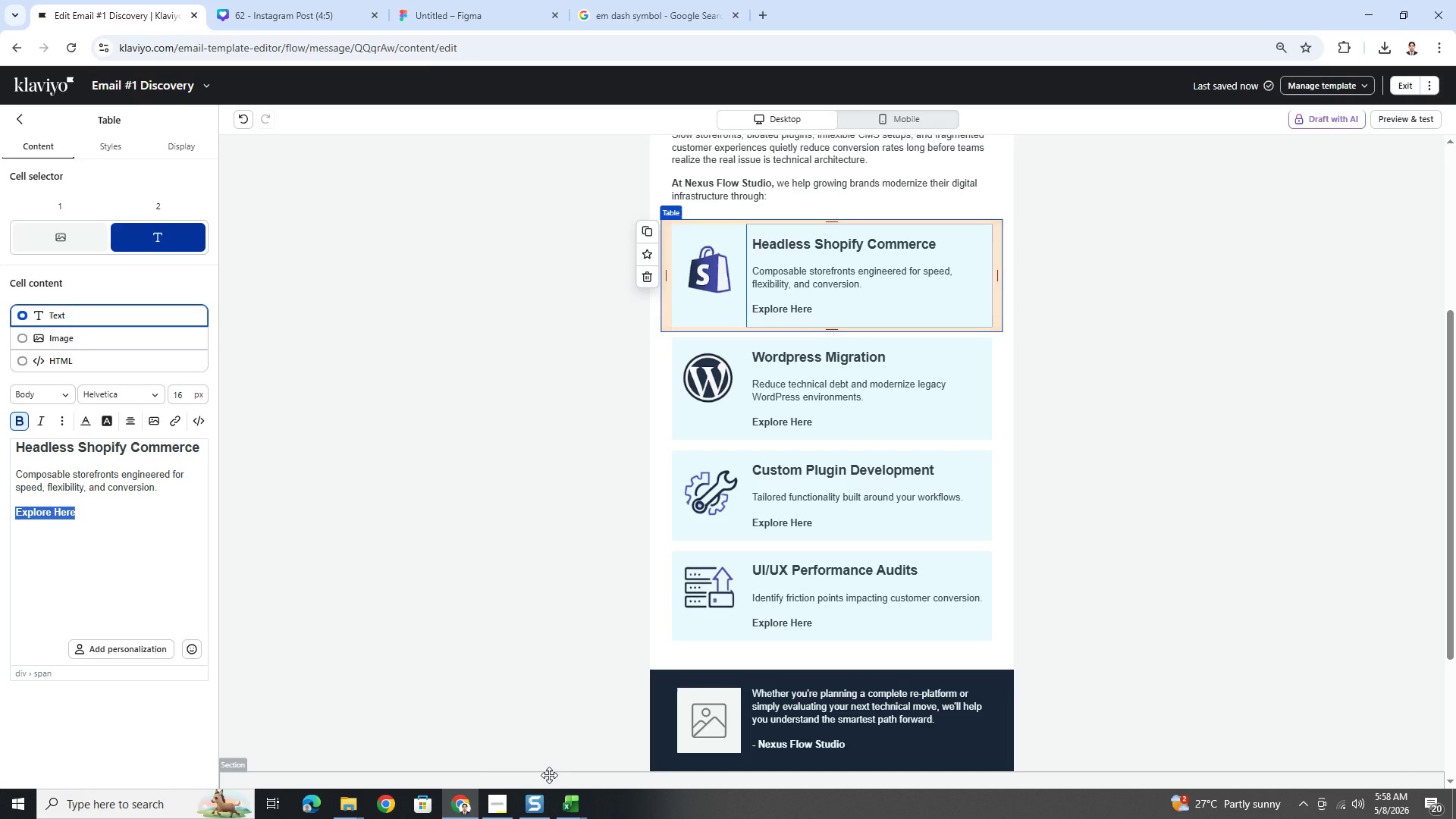 
left_click([1060, 585])
 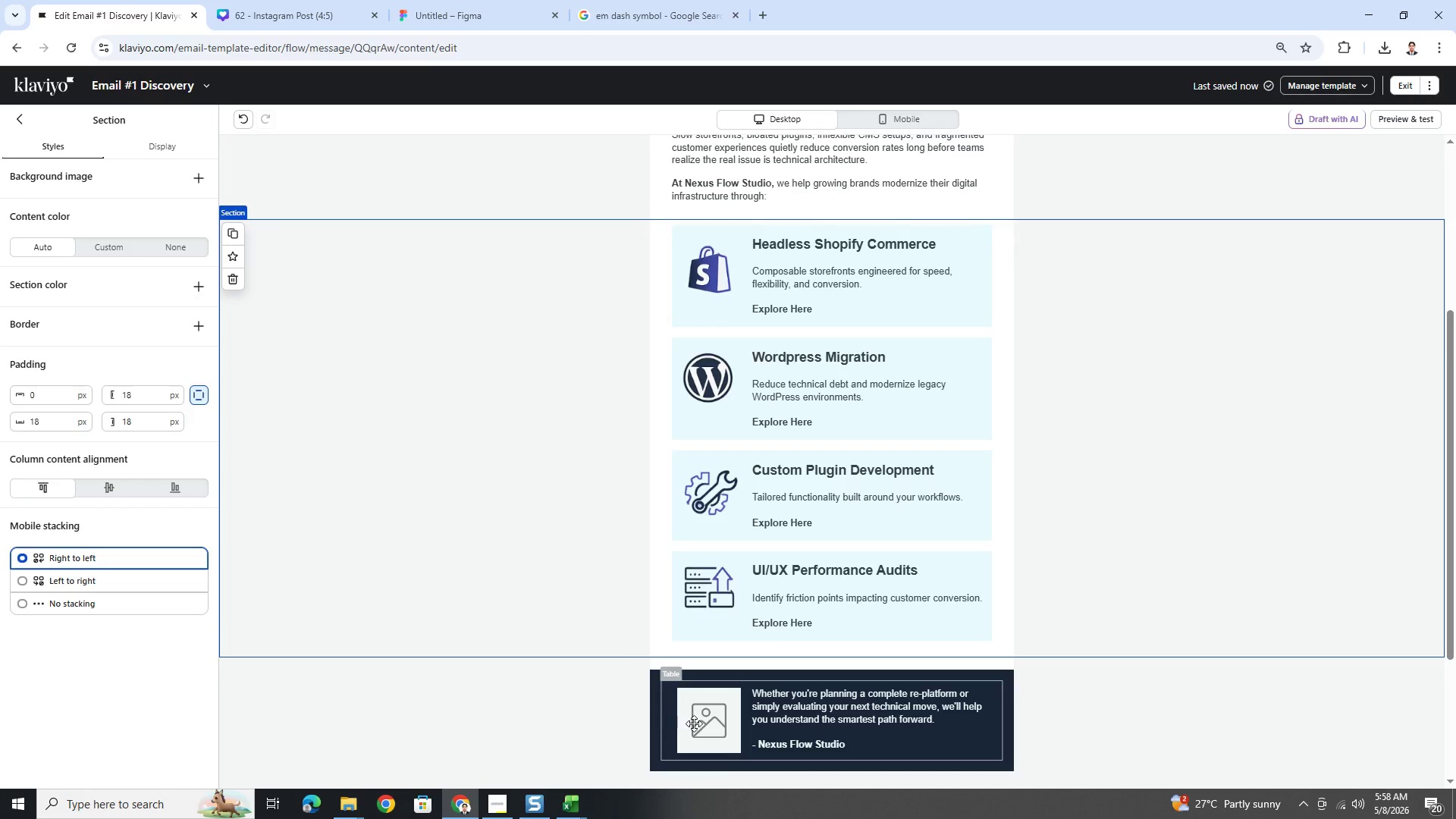 
left_click([705, 720])
 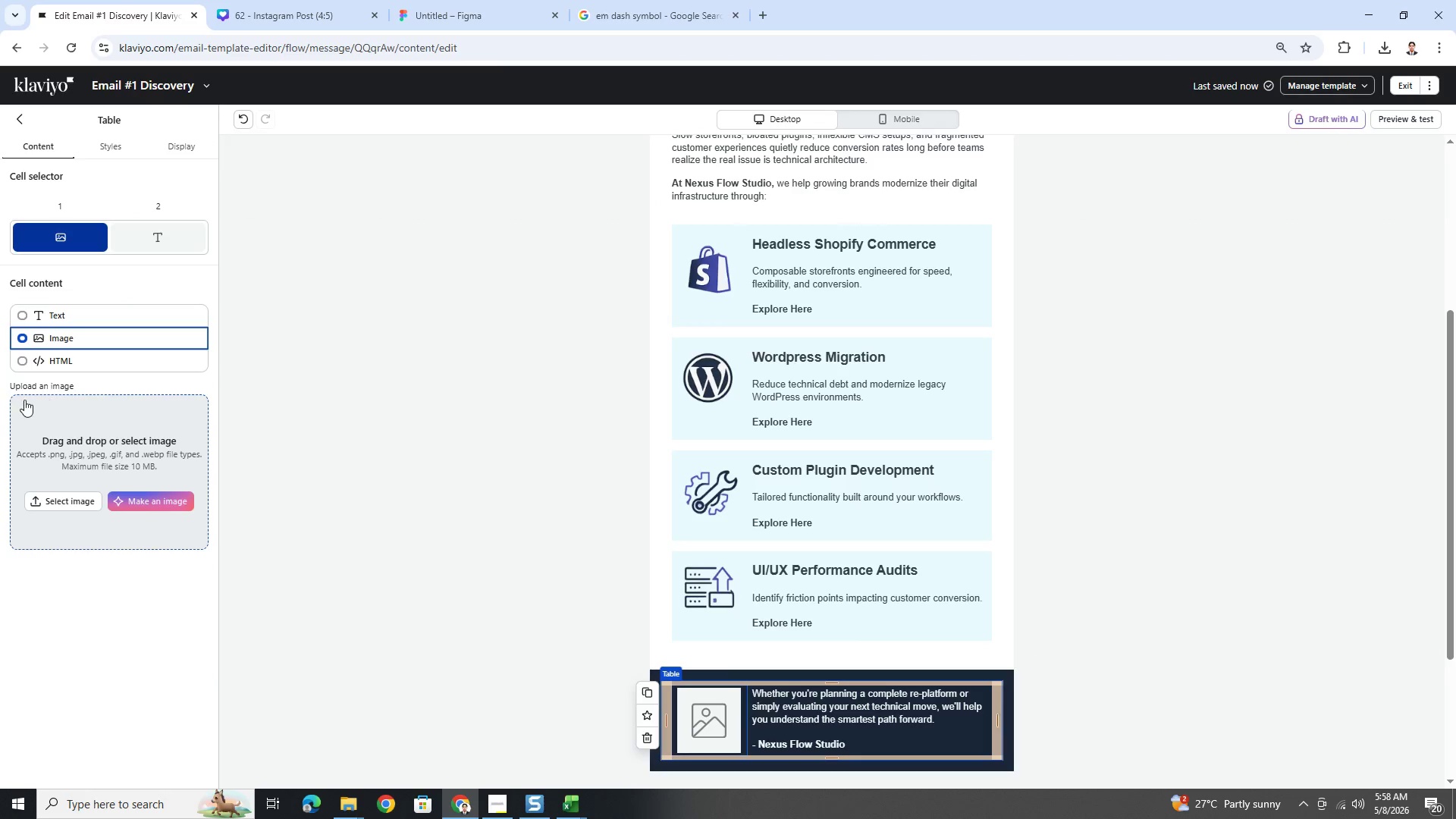 
wait(11.0)
 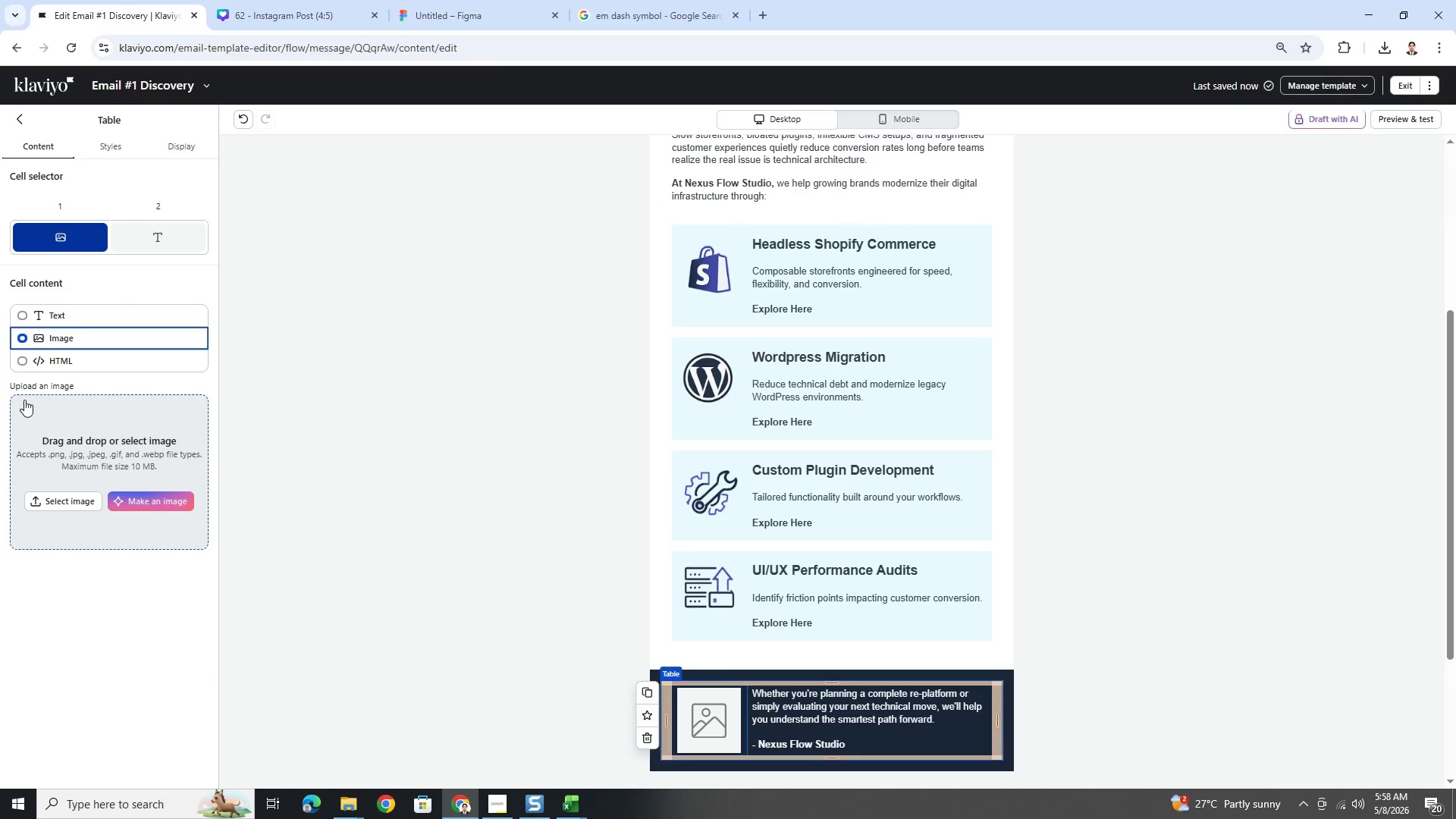 
left_click([56, 499])
 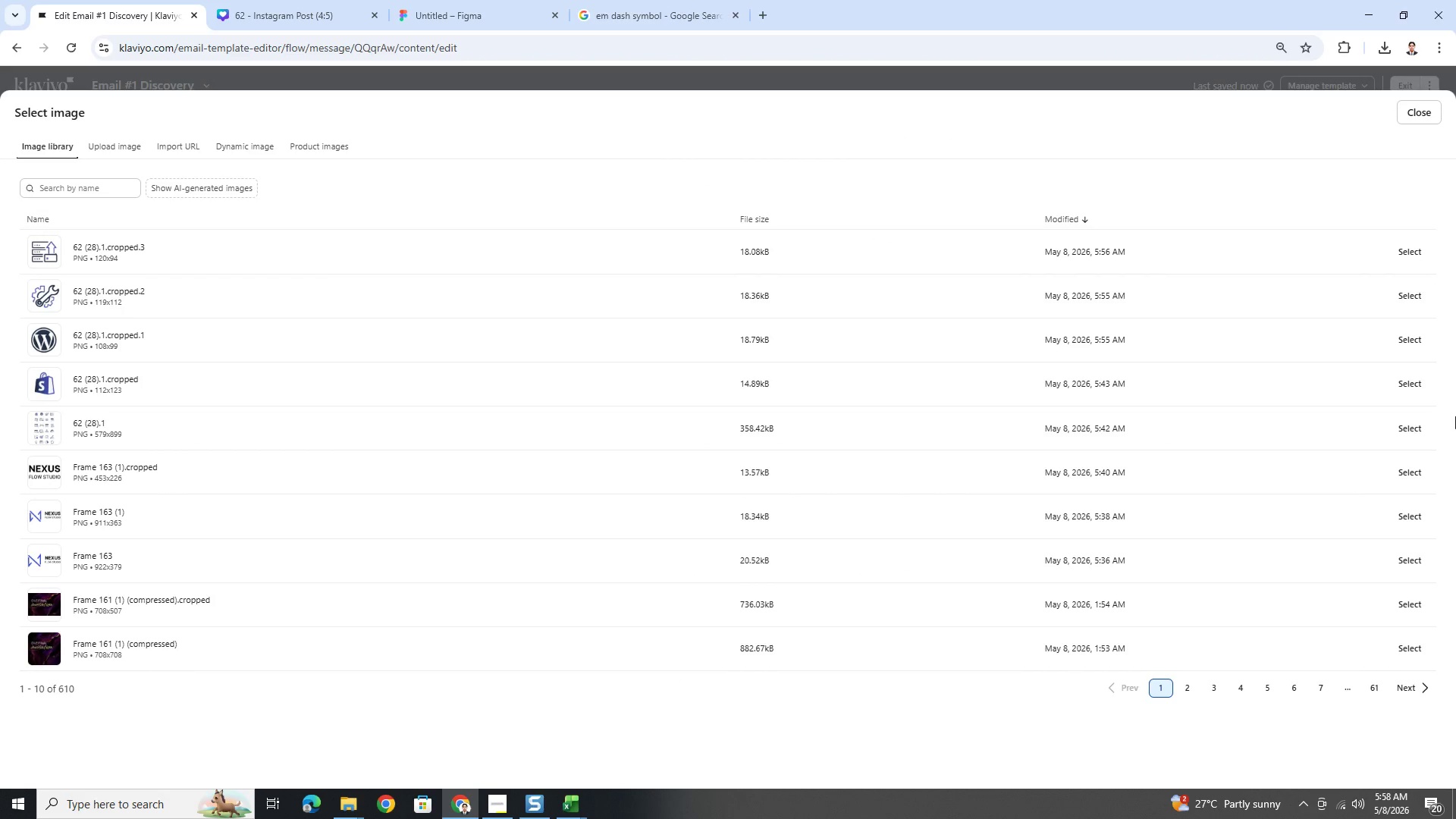 
left_click([1410, 425])
 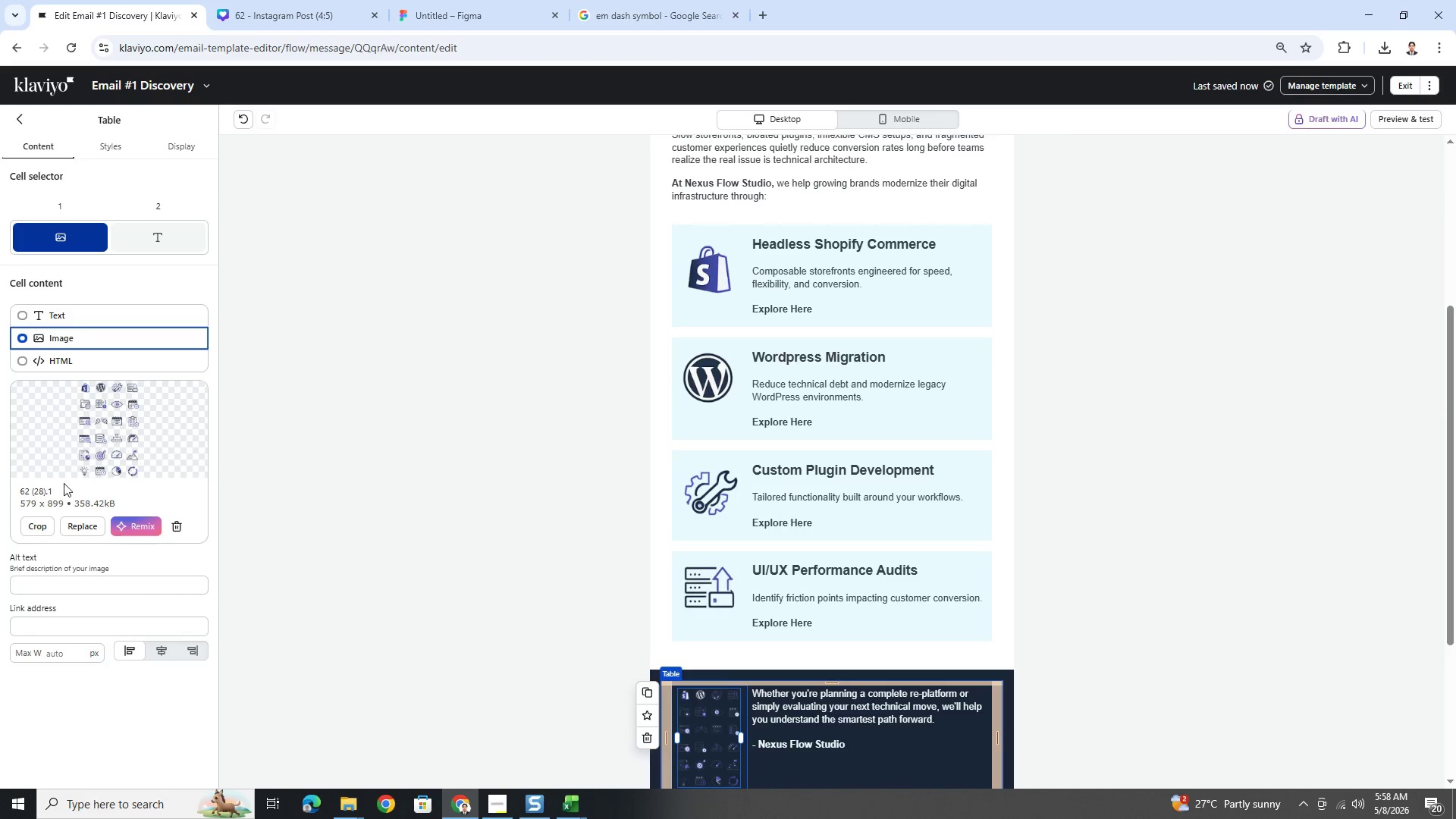 
left_click([45, 522])
 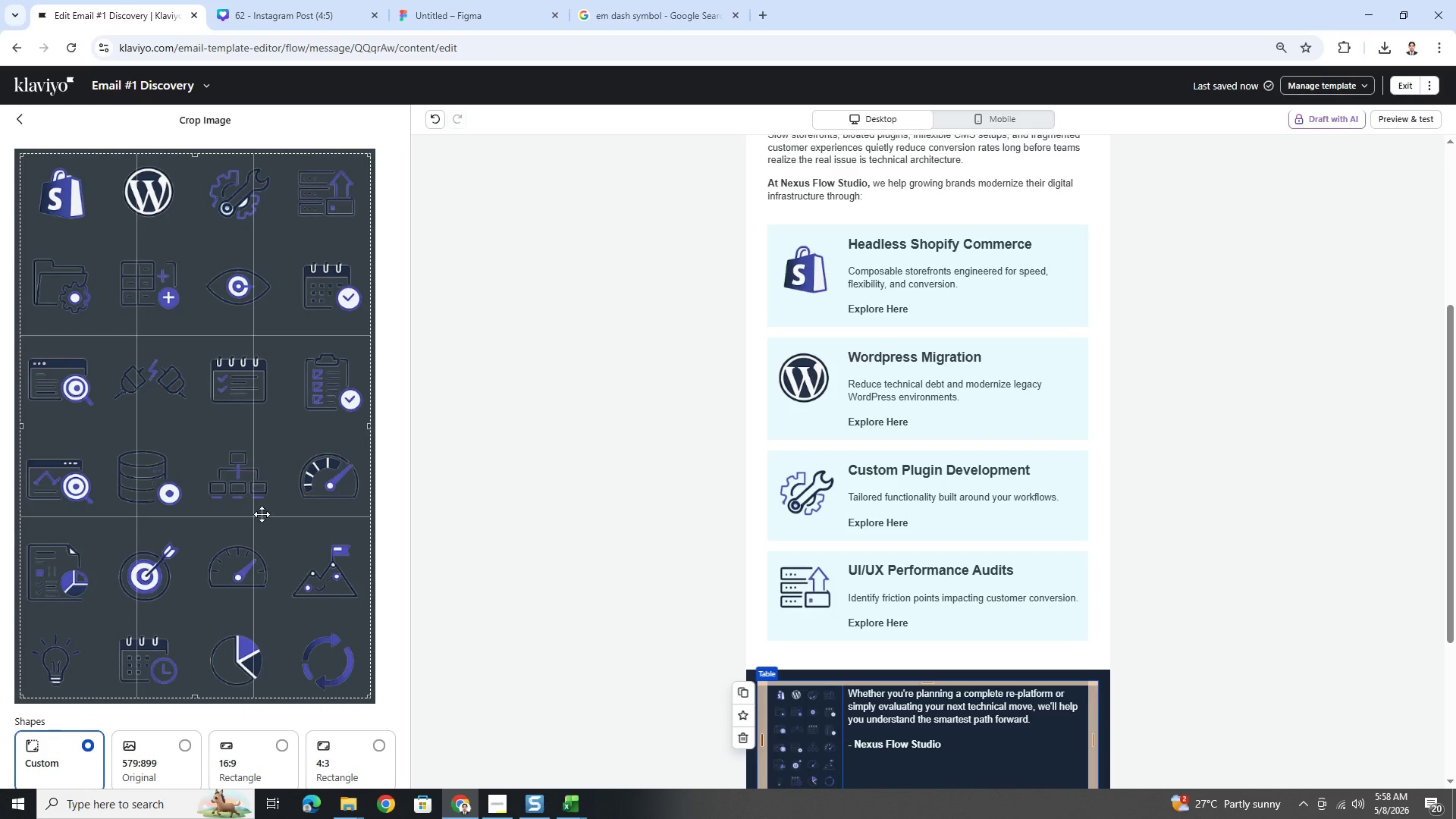 
wait(7.06)
 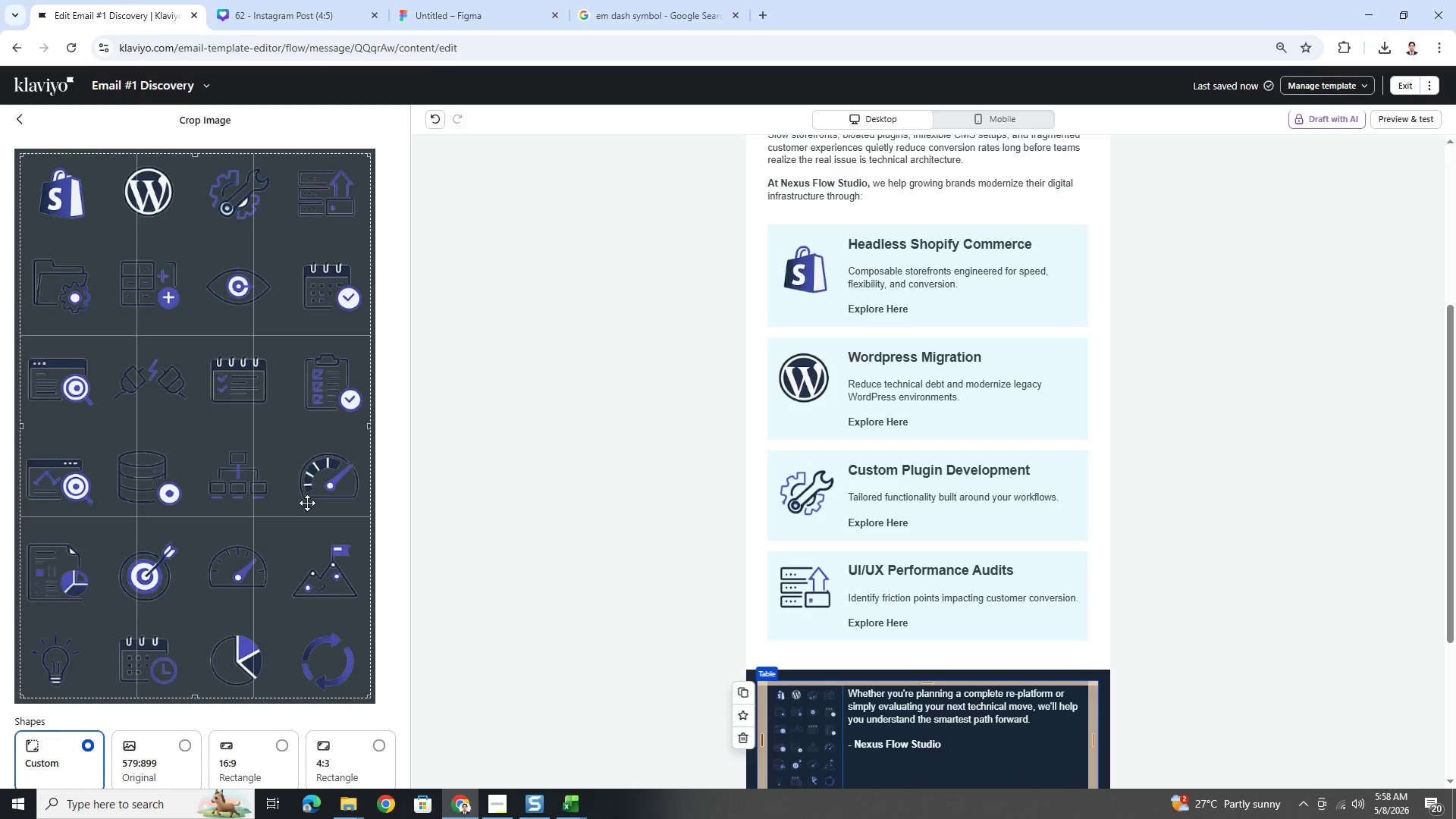 
scroll: coordinate [242, 470], scroll_direction: down, amount: 1.0
 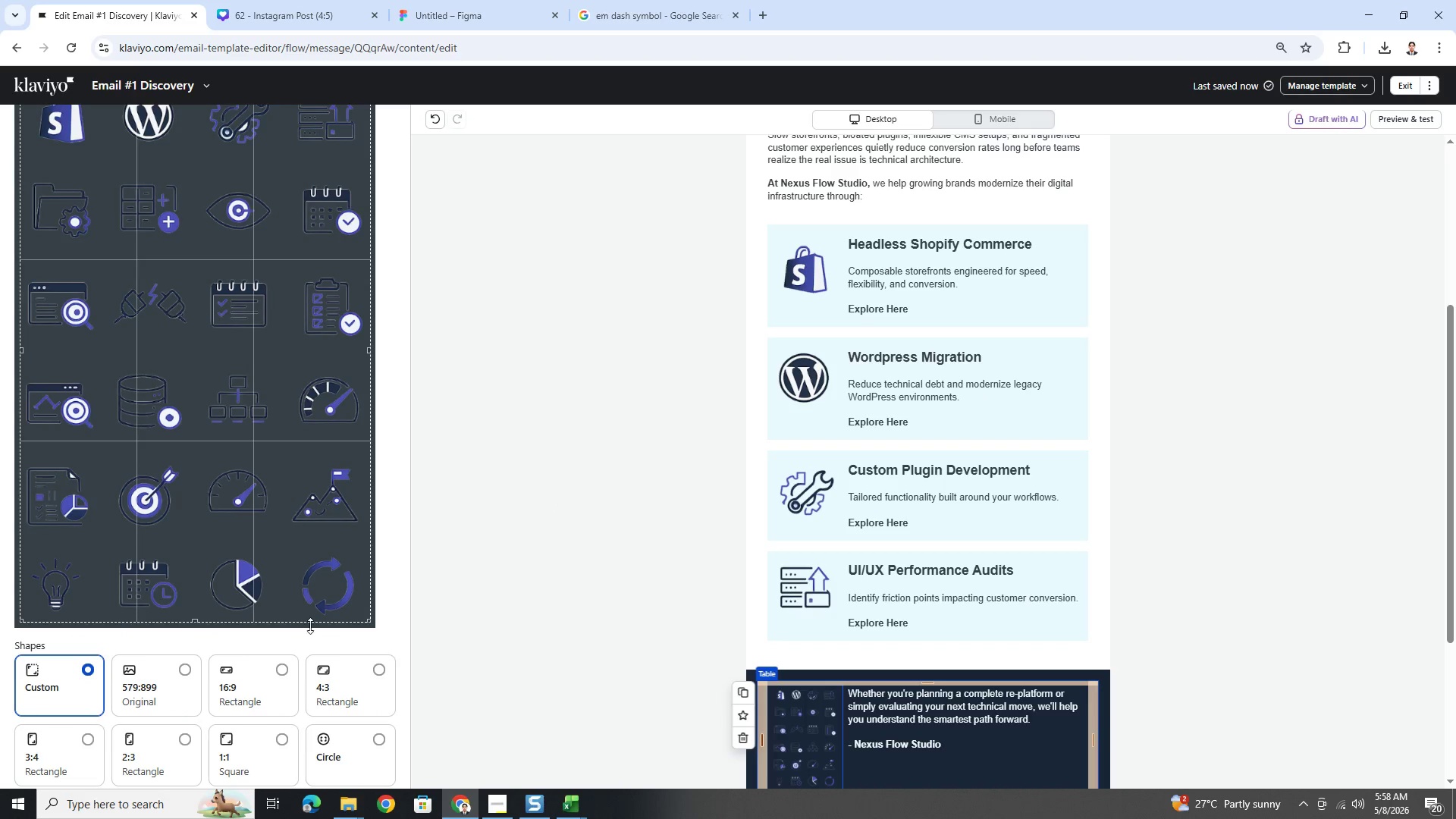 
scroll: coordinate [251, 279], scroll_direction: up, amount: 4.0
 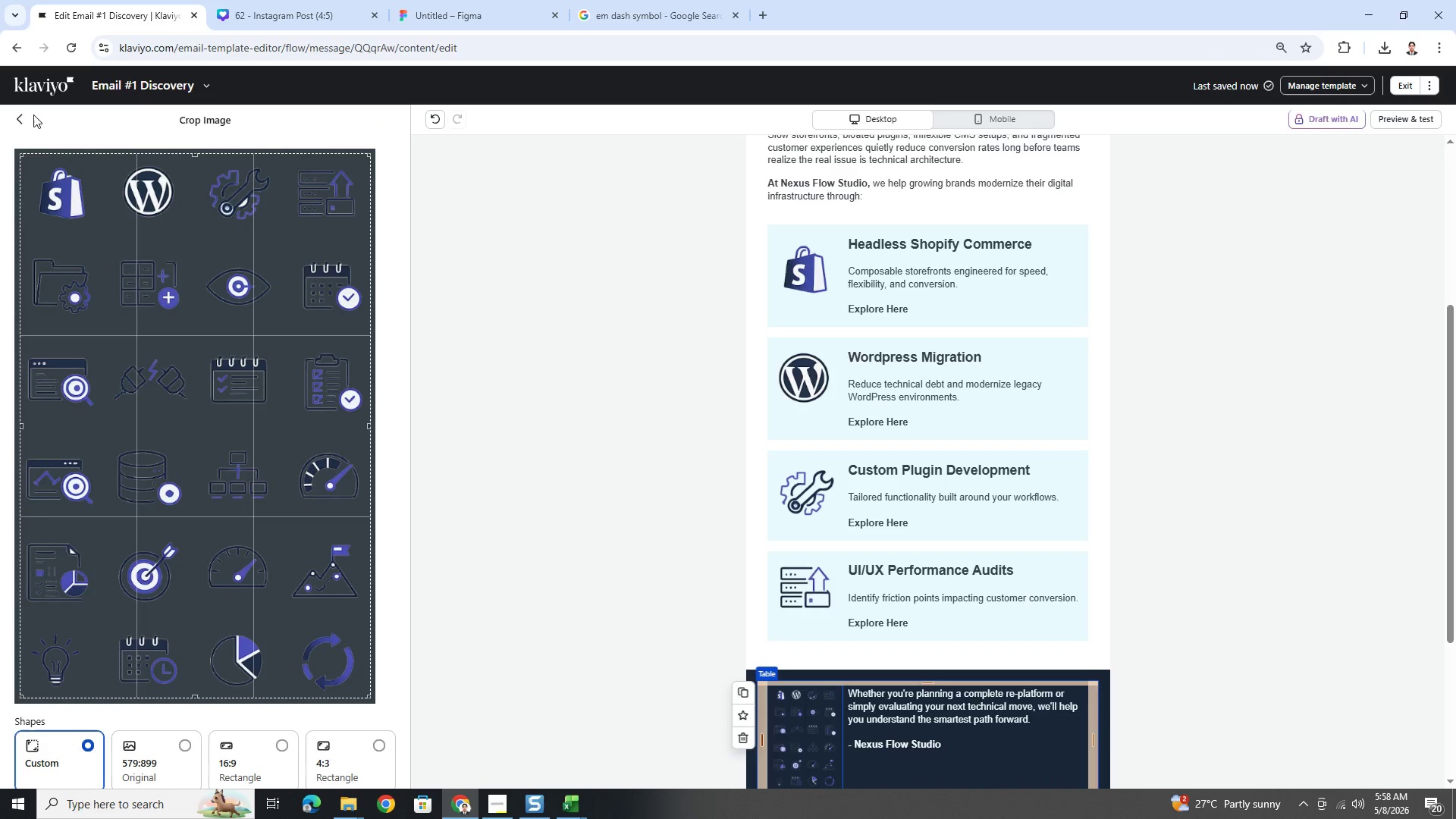 
left_click([15, 118])
 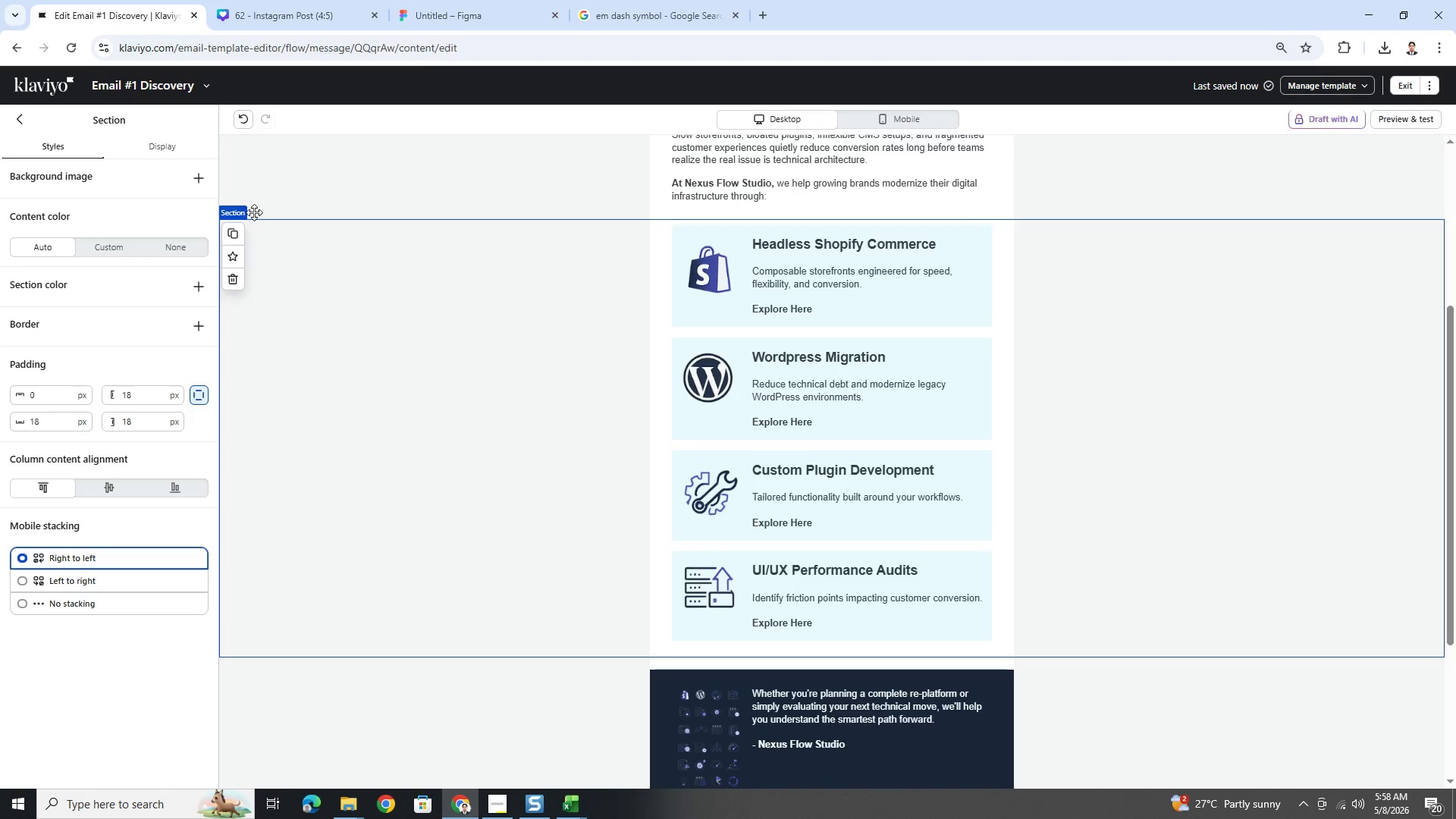 
left_click([244, 119])
 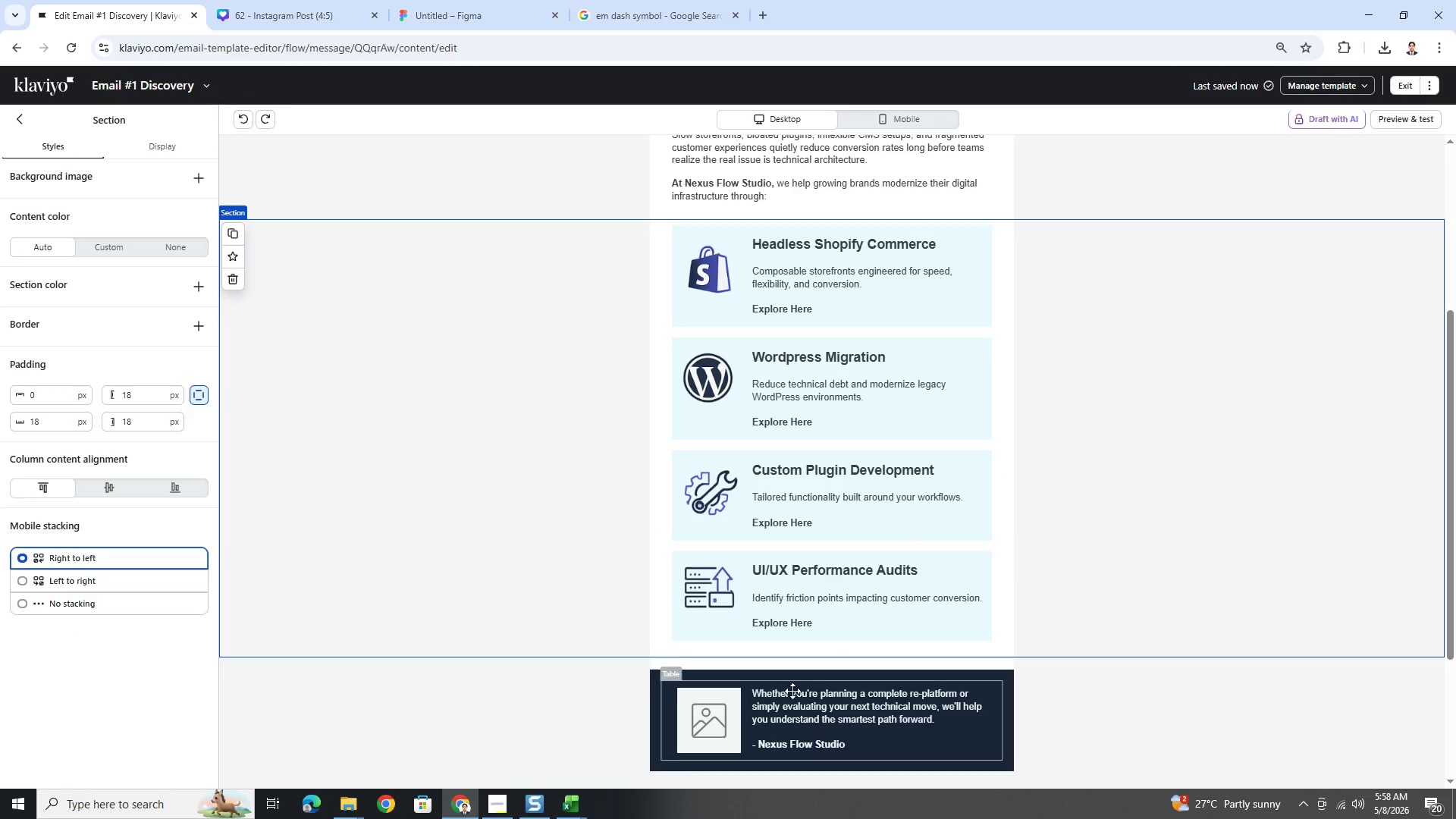 
left_click([714, 718])
 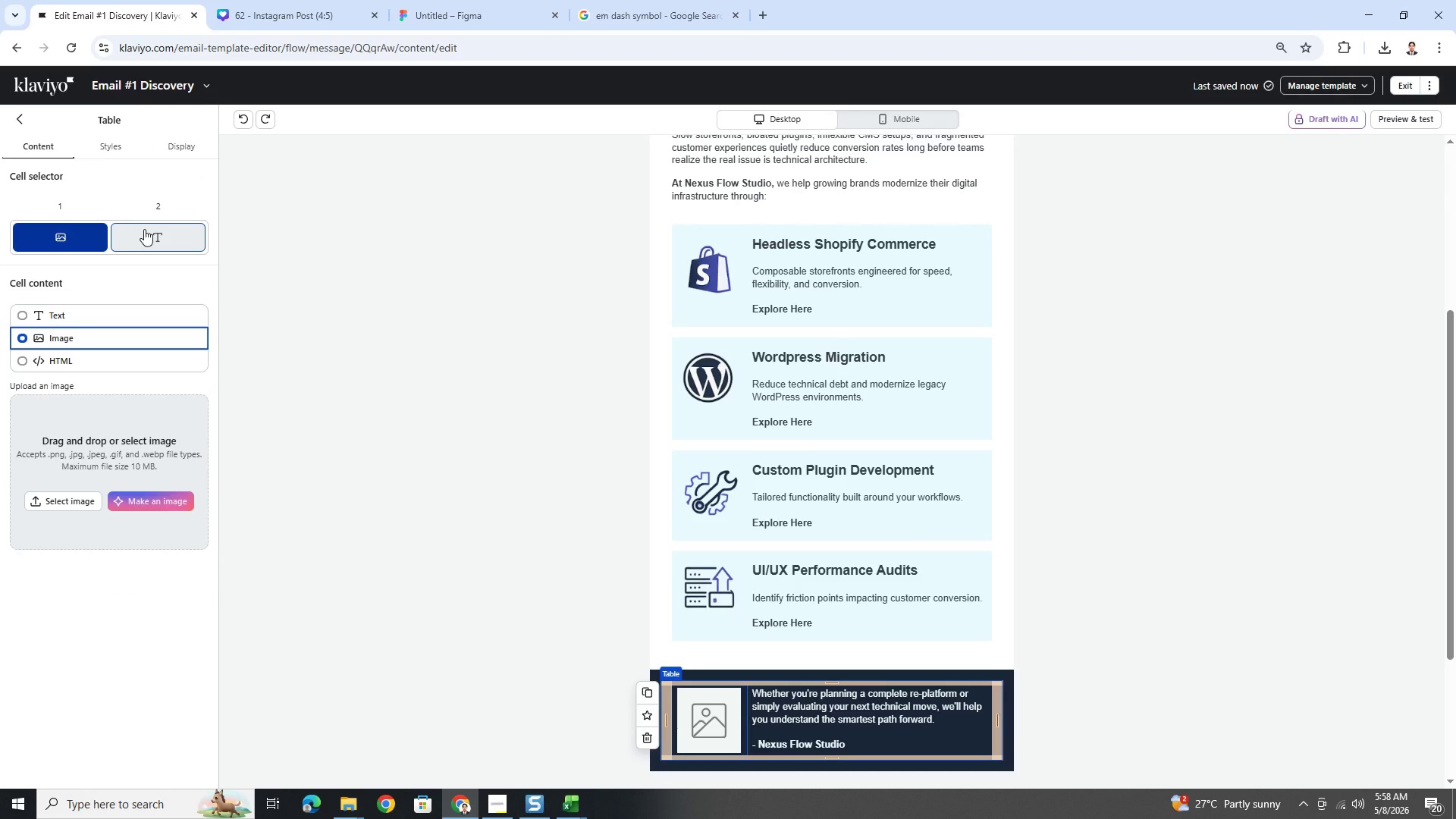 
wait(10.95)
 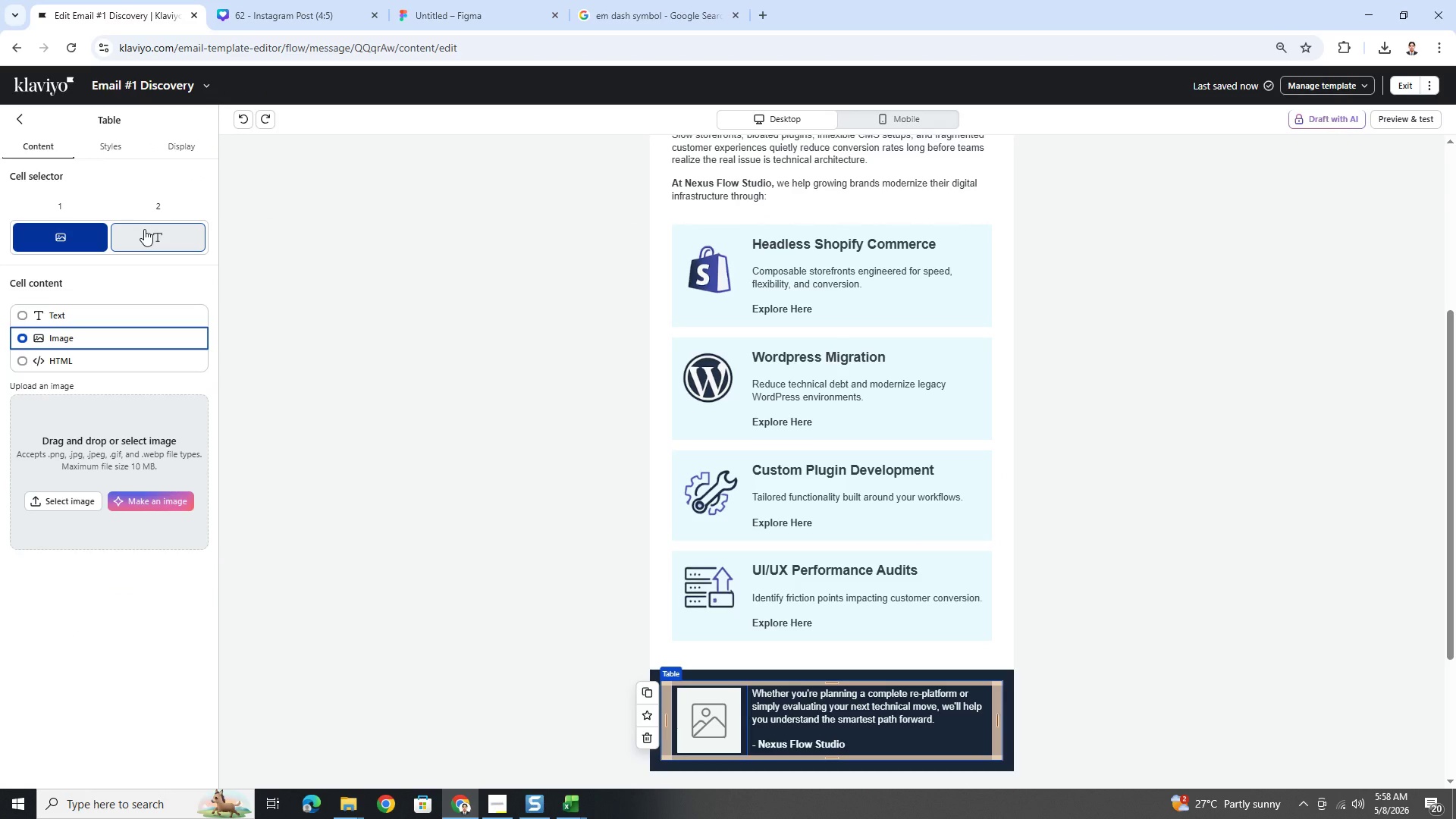 
left_click([74, 497])
 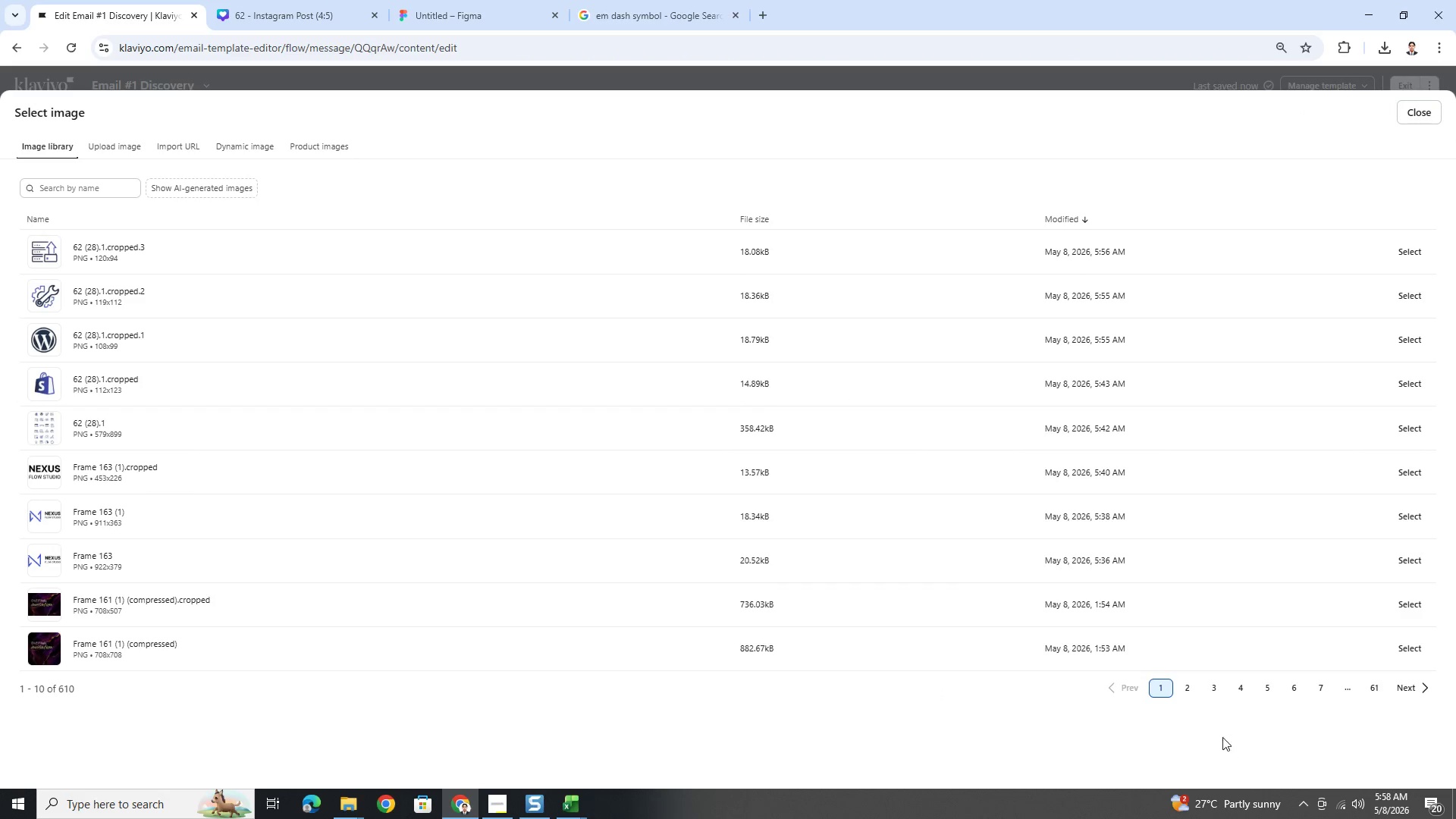 
left_click([1187, 688])
 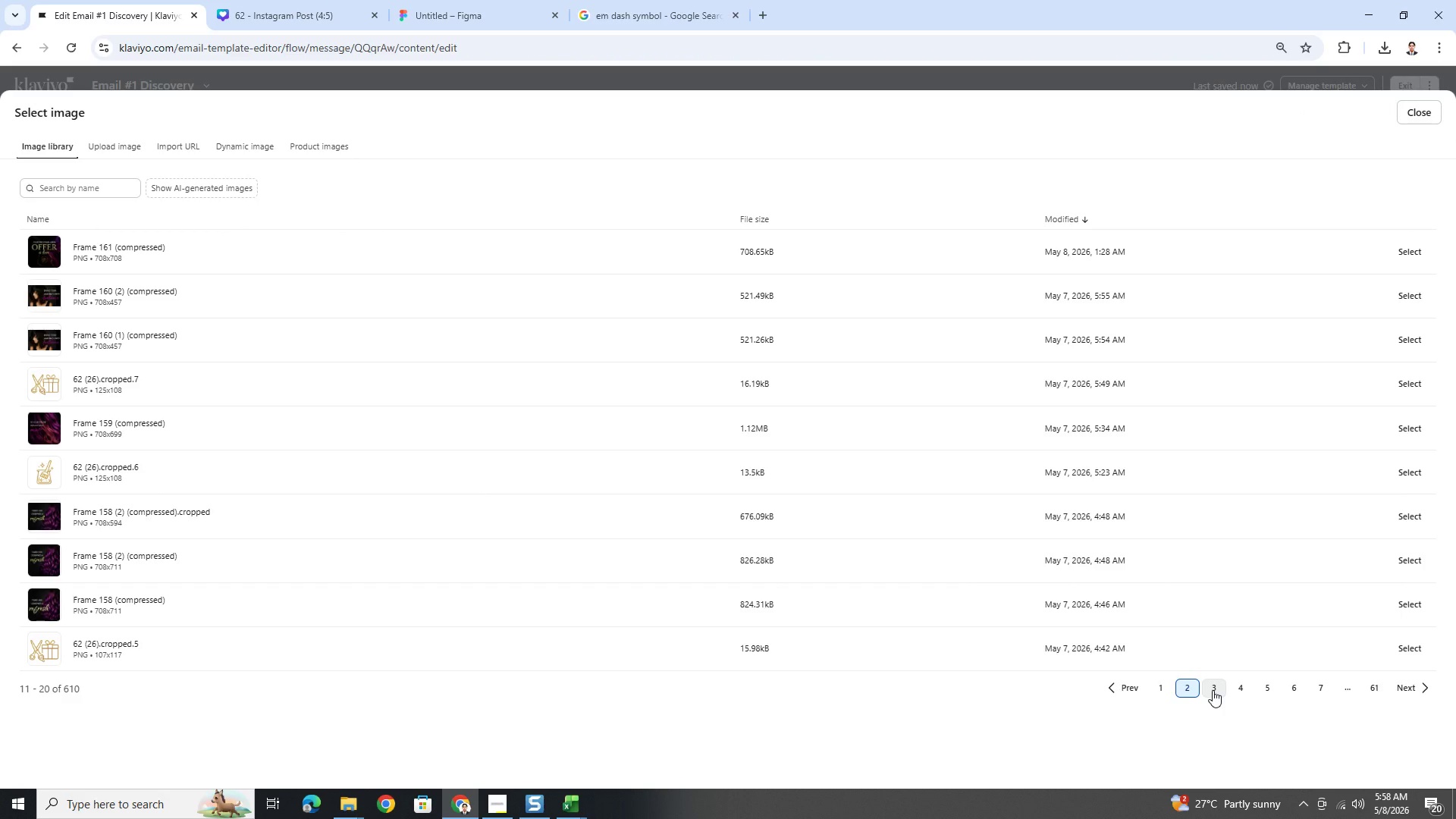 
left_click([1213, 690])
 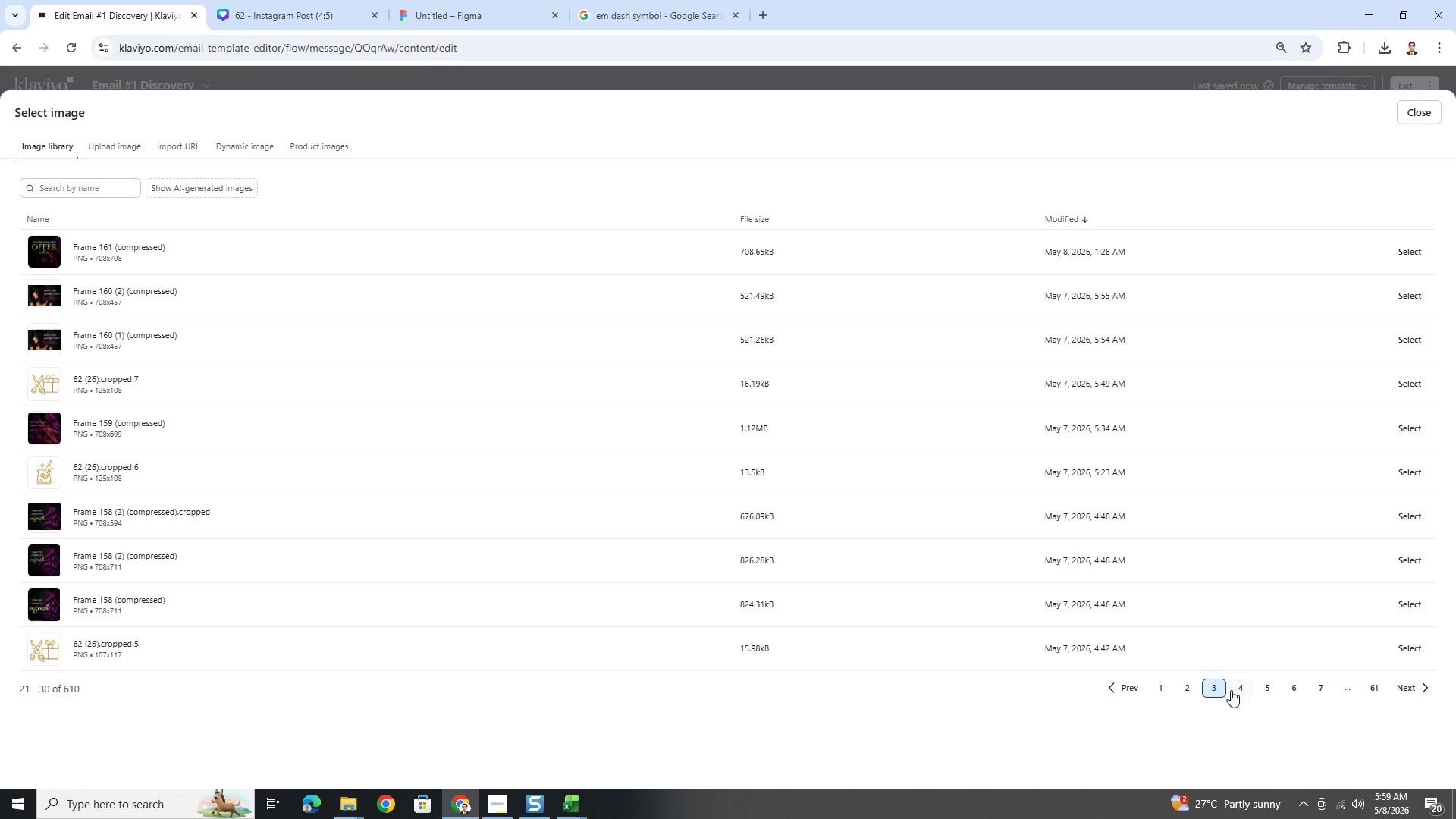 
left_click([1235, 690])
 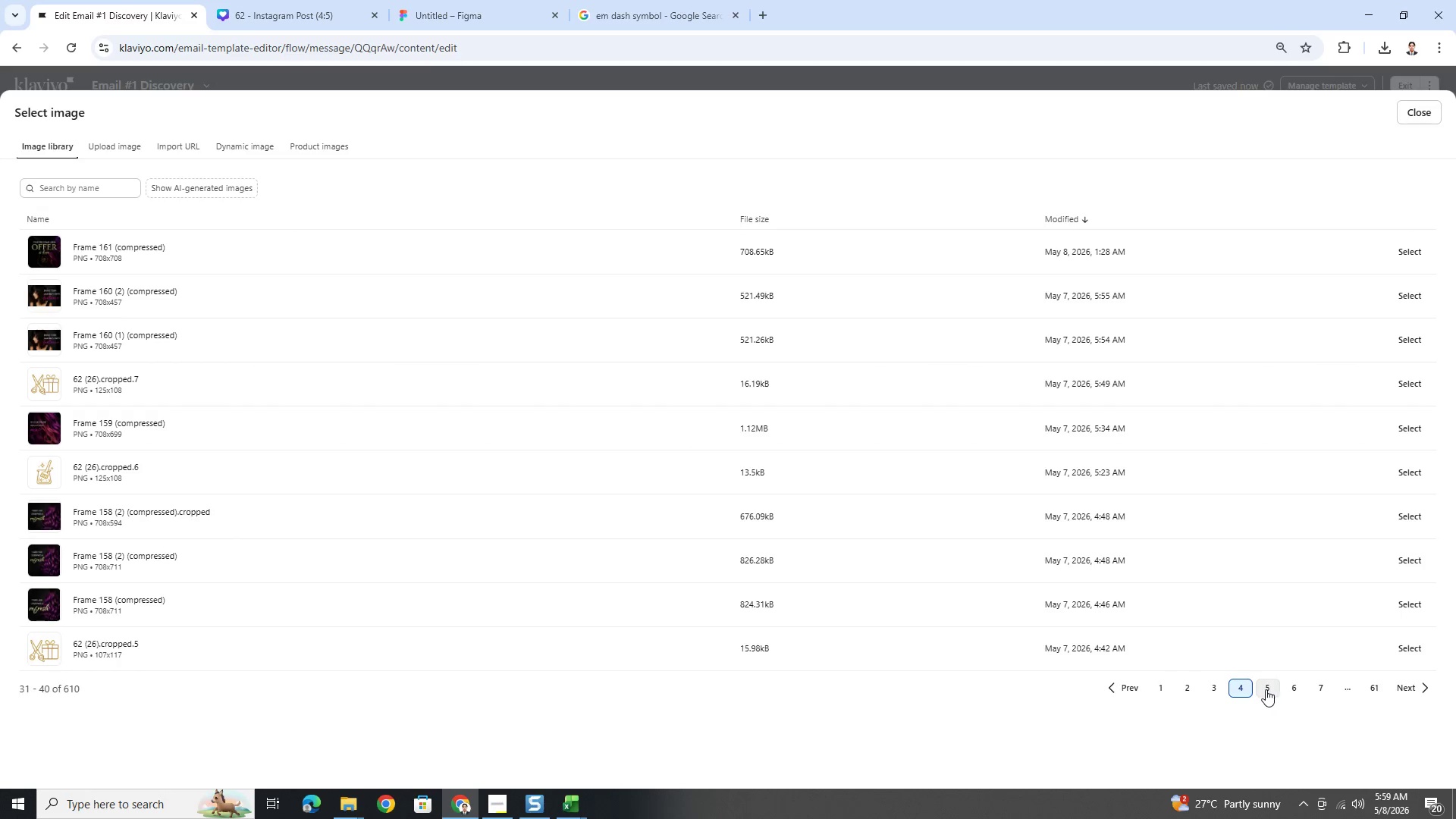 
left_click([1267, 689])
 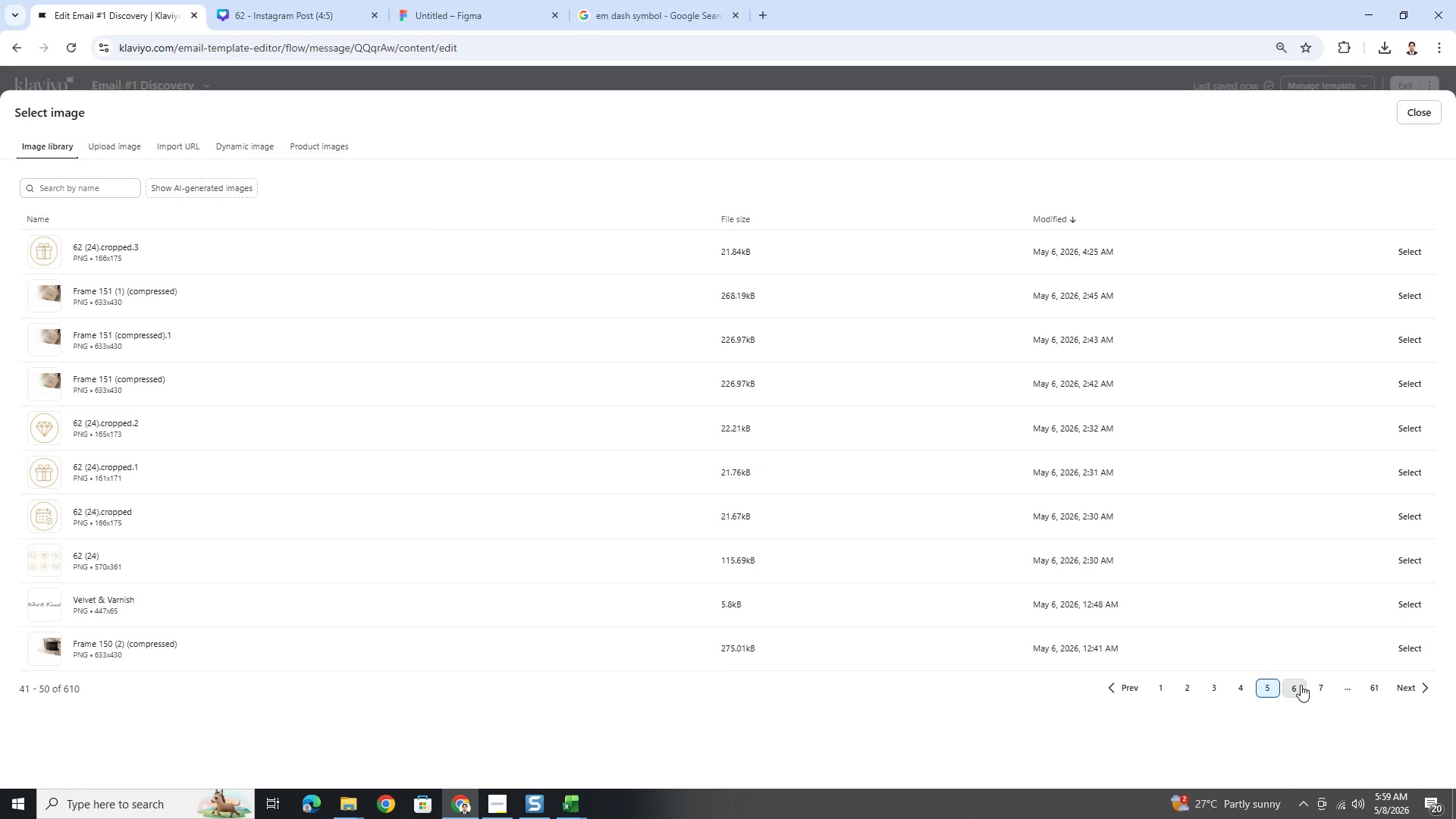 
left_click([1301, 685])
 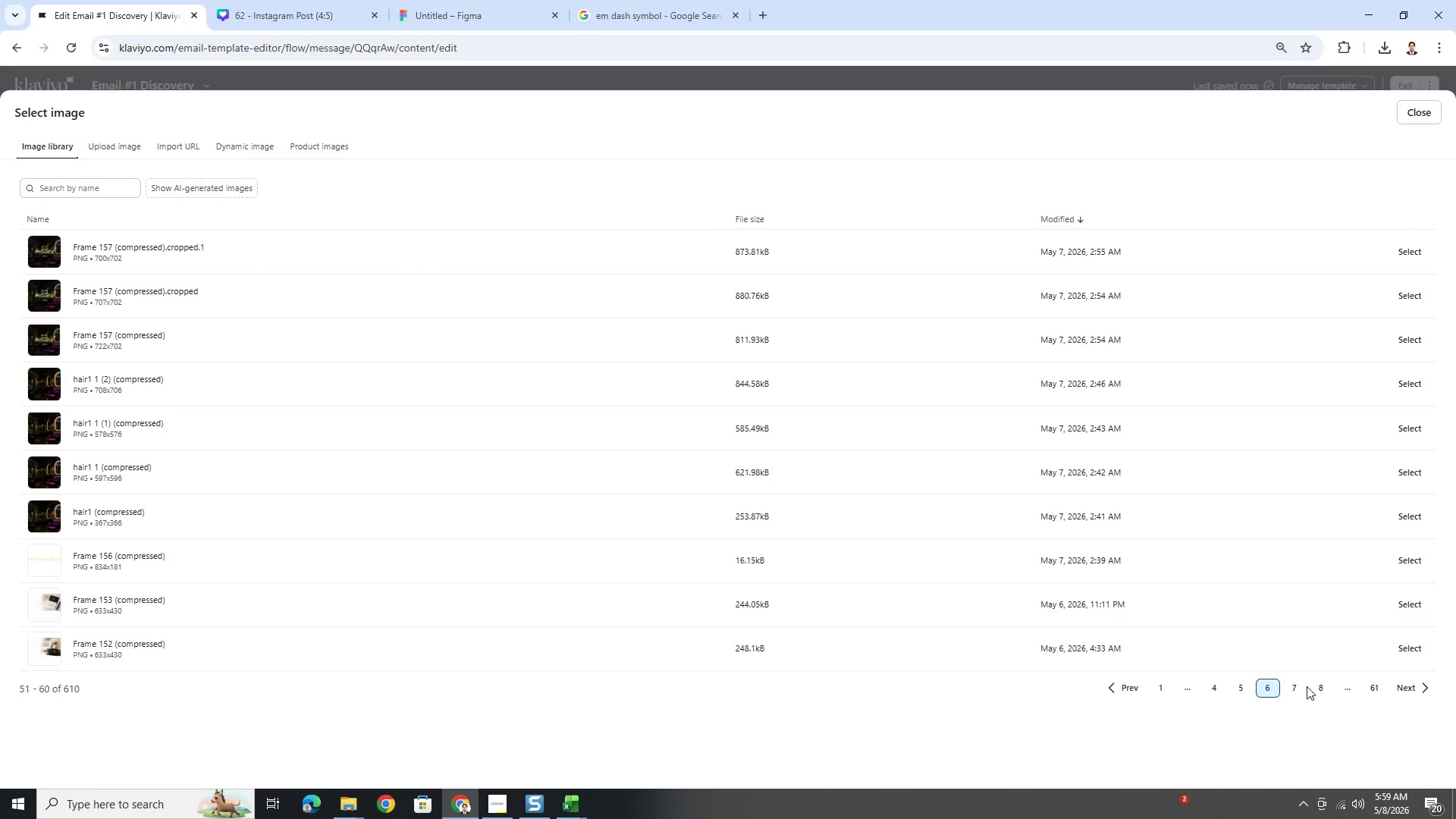 
left_click([1306, 686])
 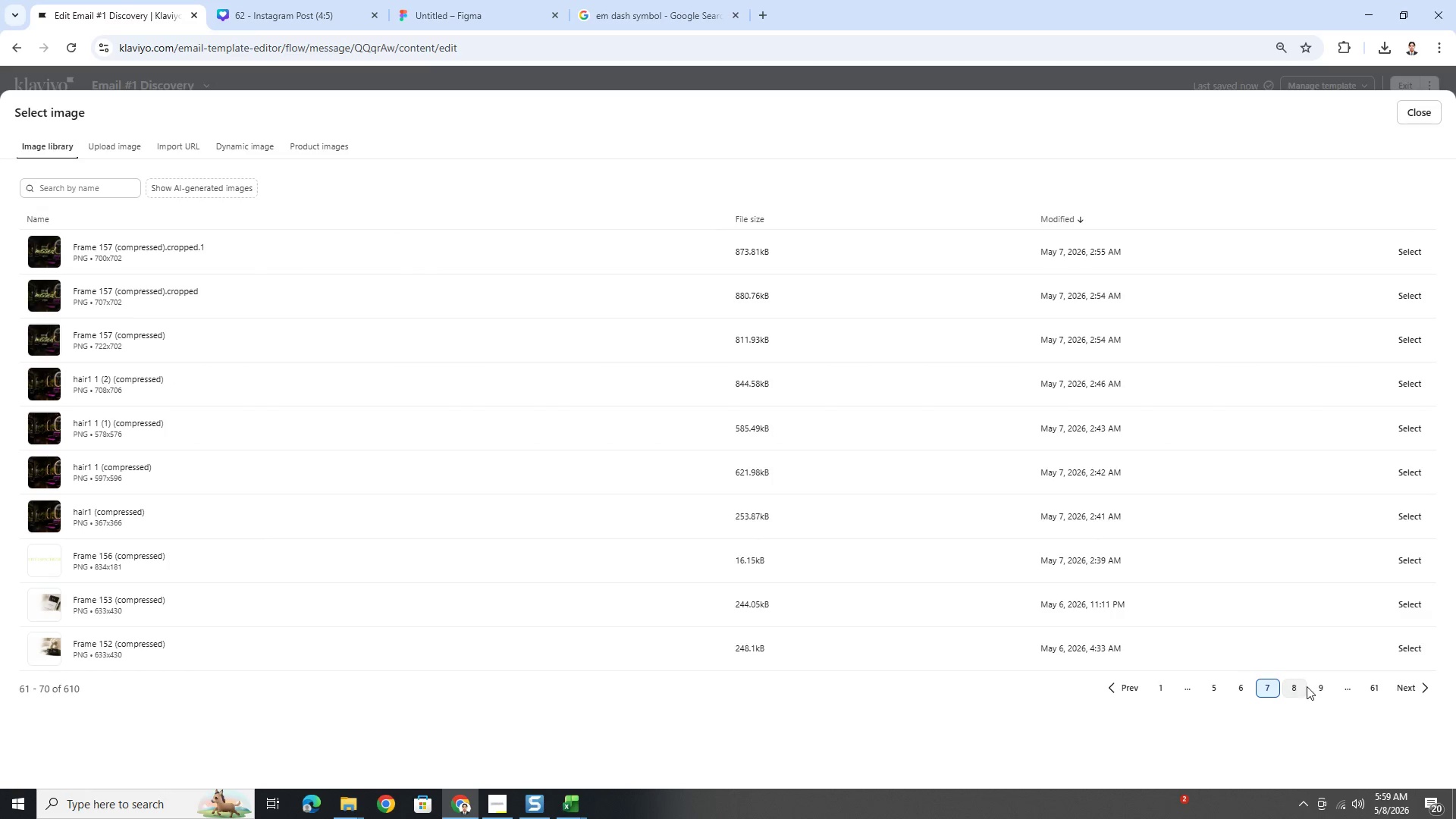 
left_click([1308, 686])
 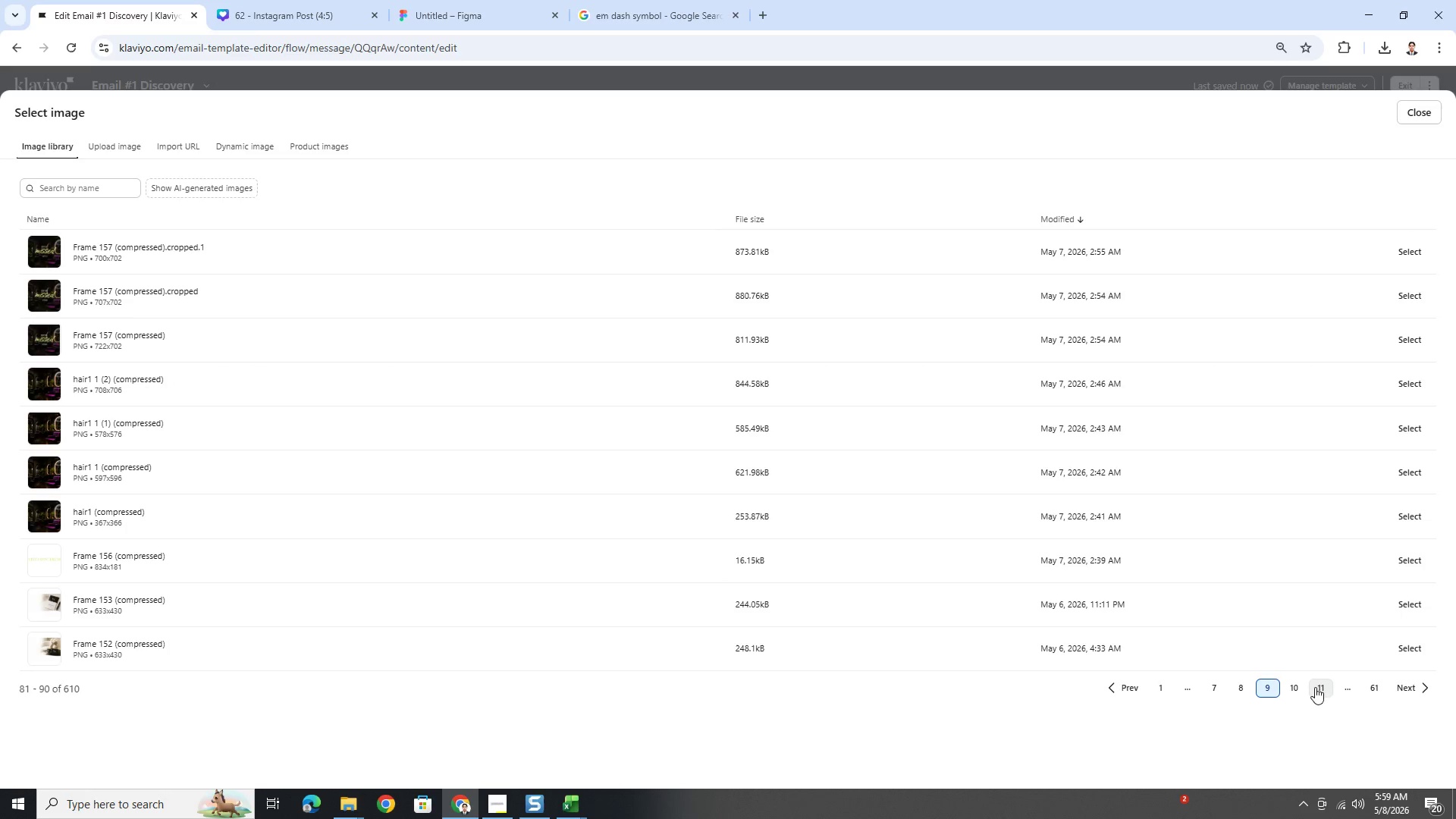 
left_click([1296, 686])
 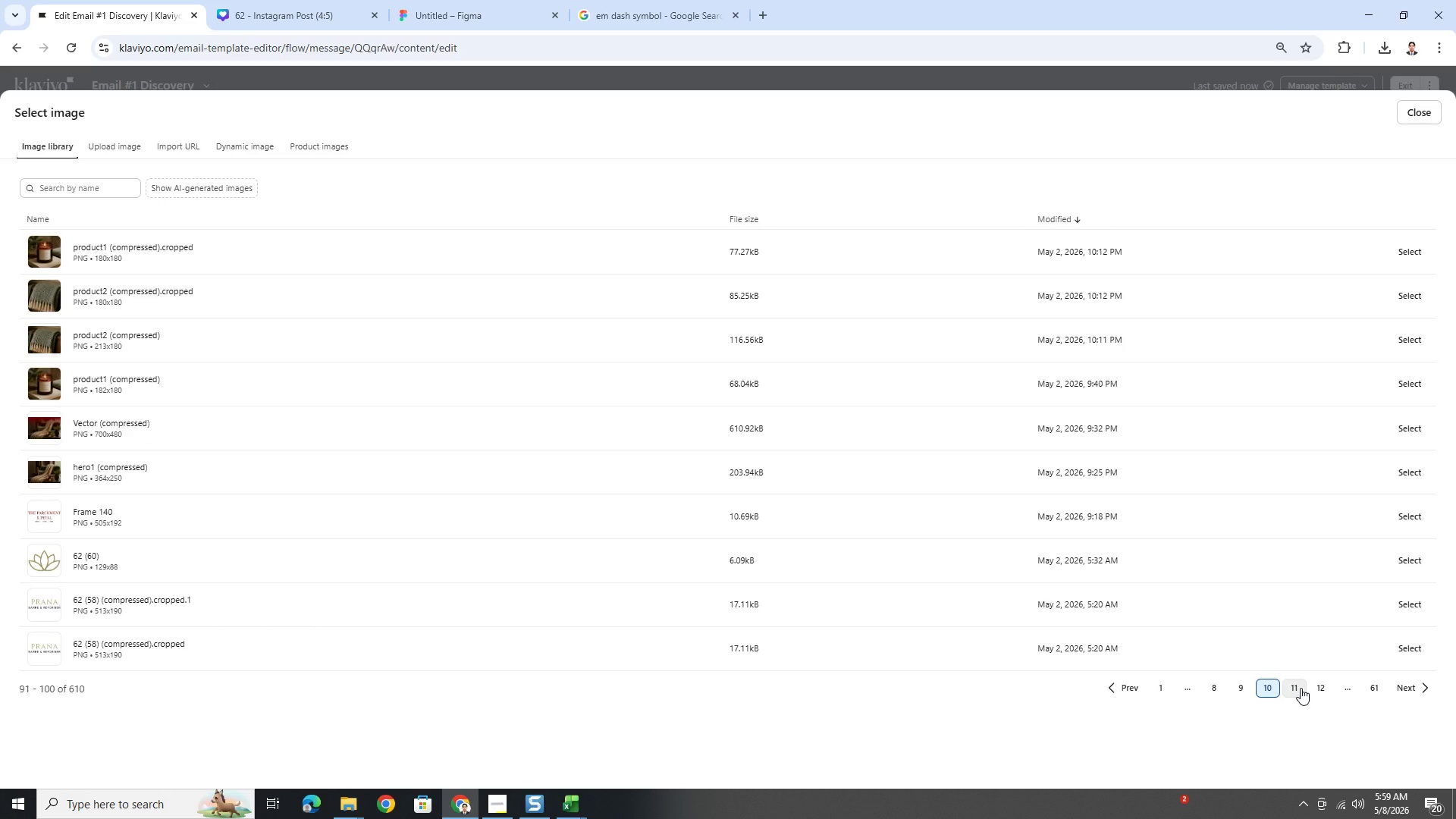 
left_click([1301, 688])
 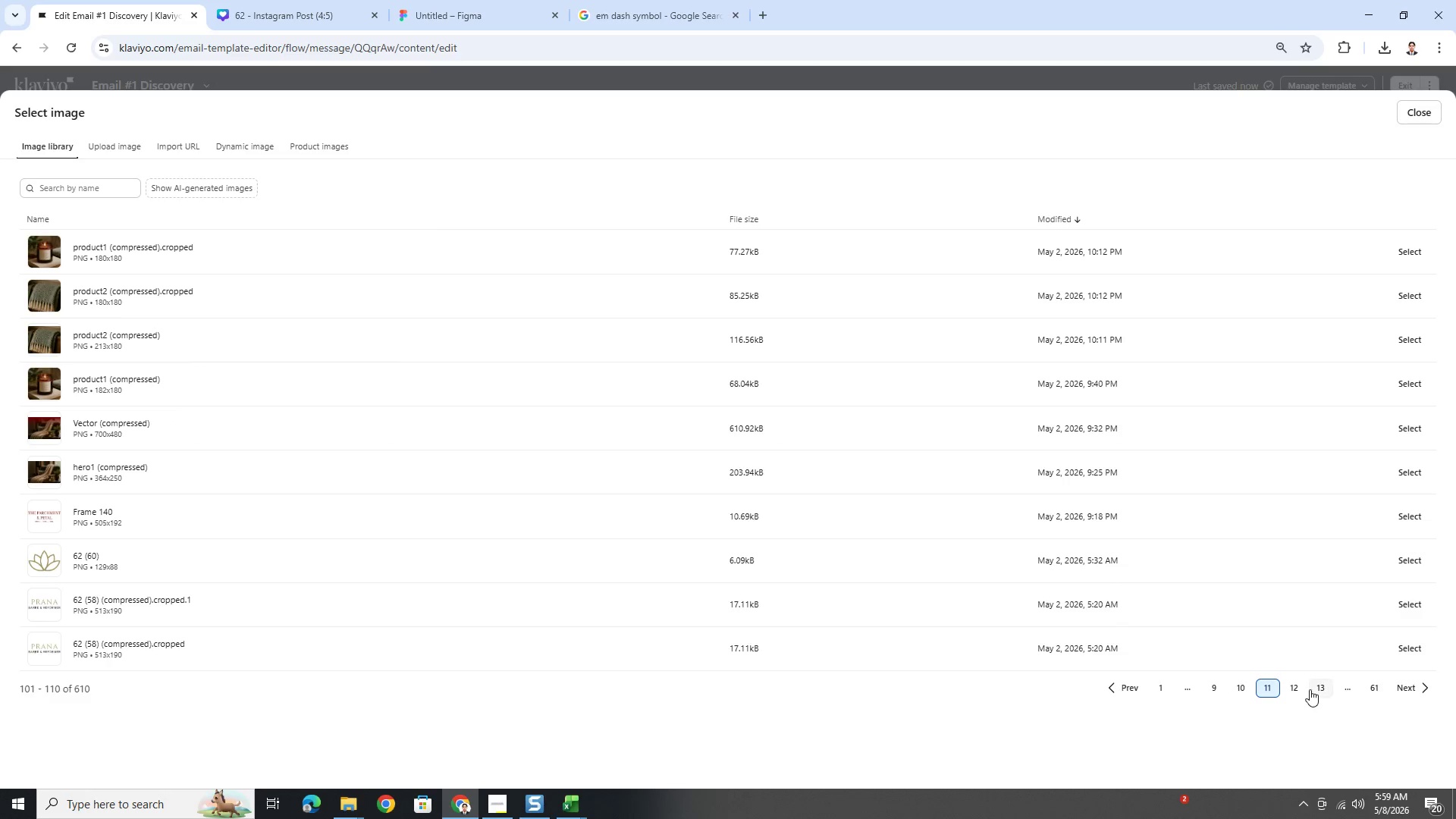 
left_click([1310, 689])
 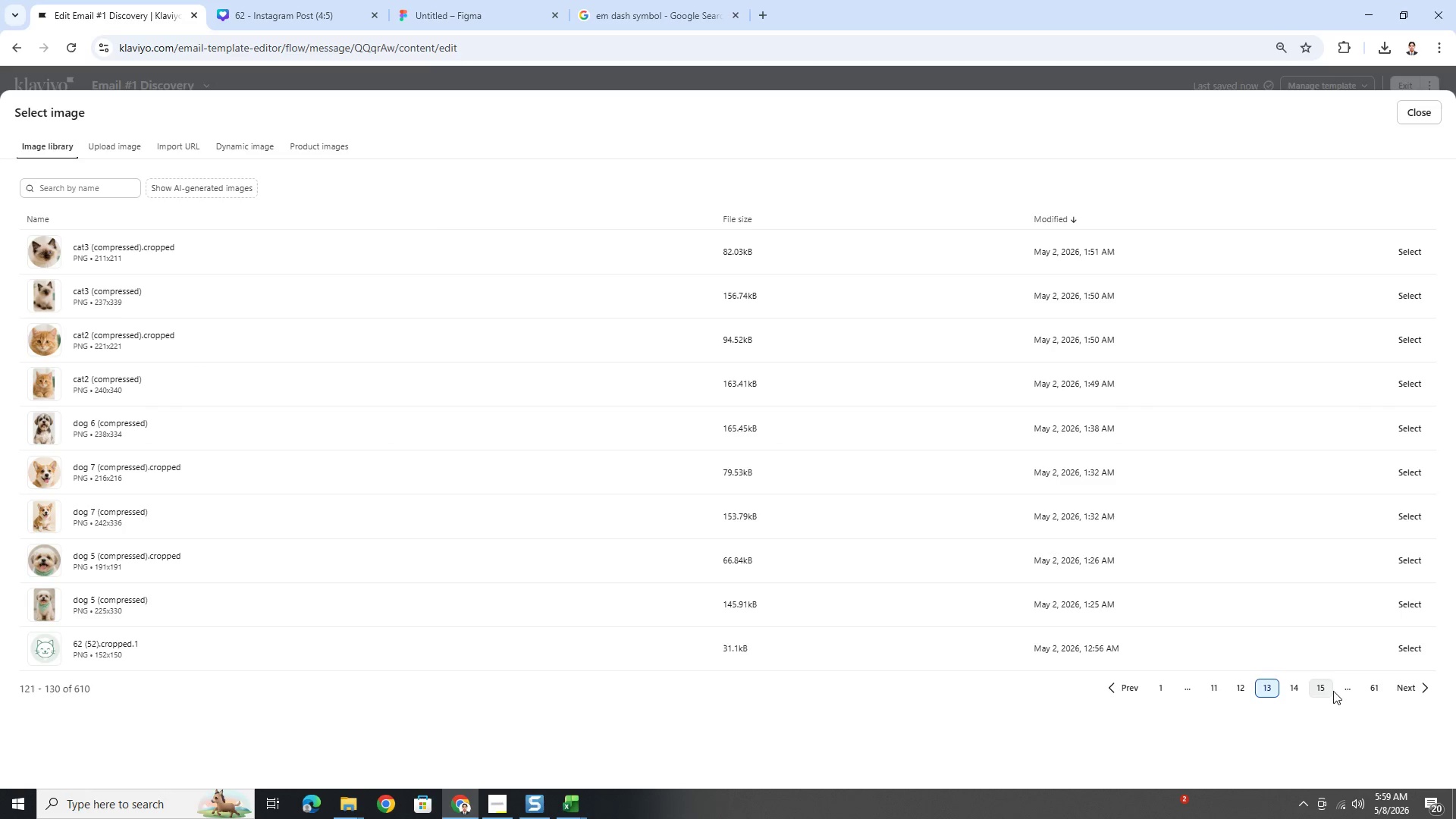 
left_click([1323, 691])
 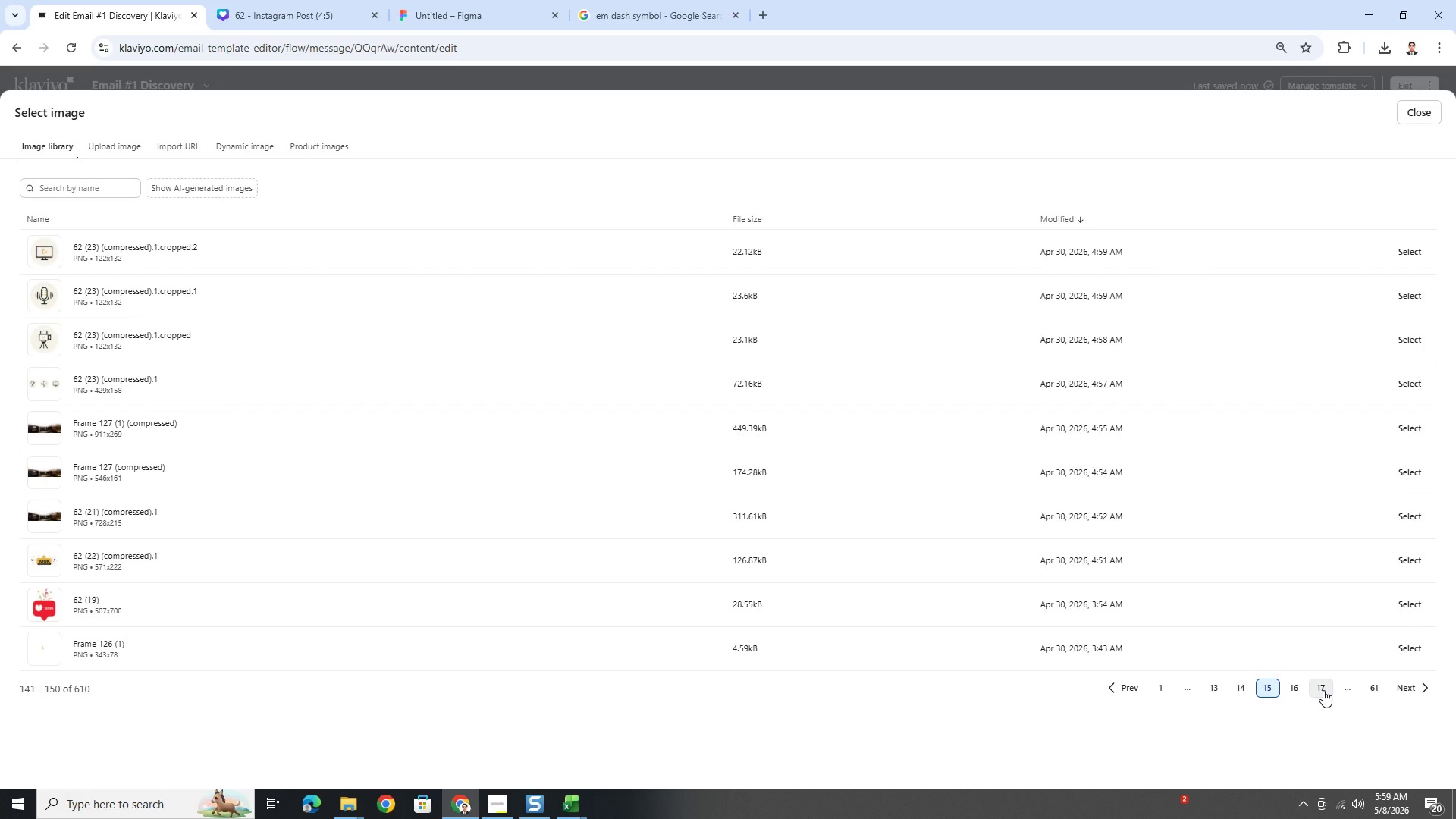 
left_click([1323, 690])
 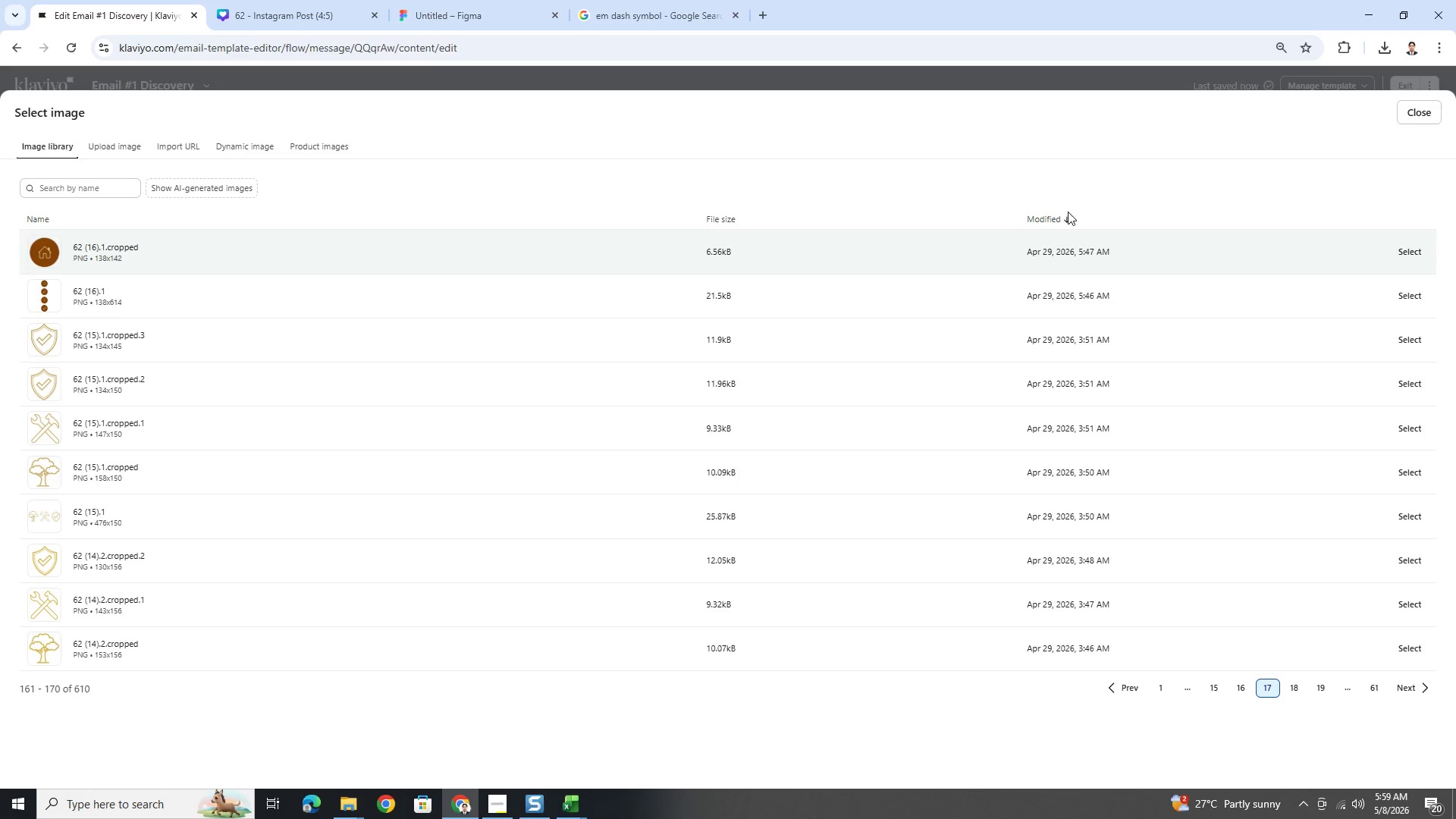 
left_click([1422, 117])
 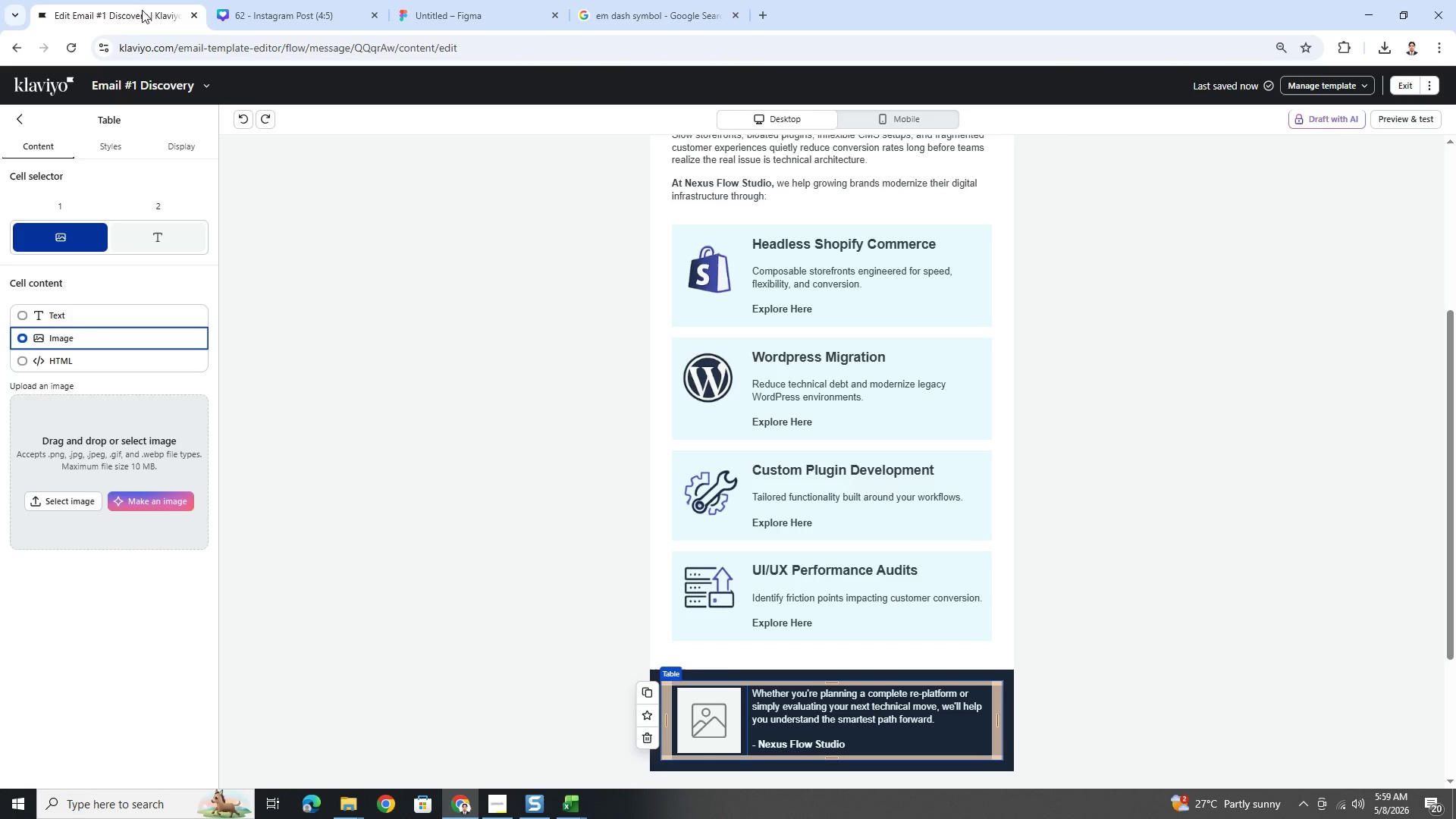 
left_click([287, 0])
 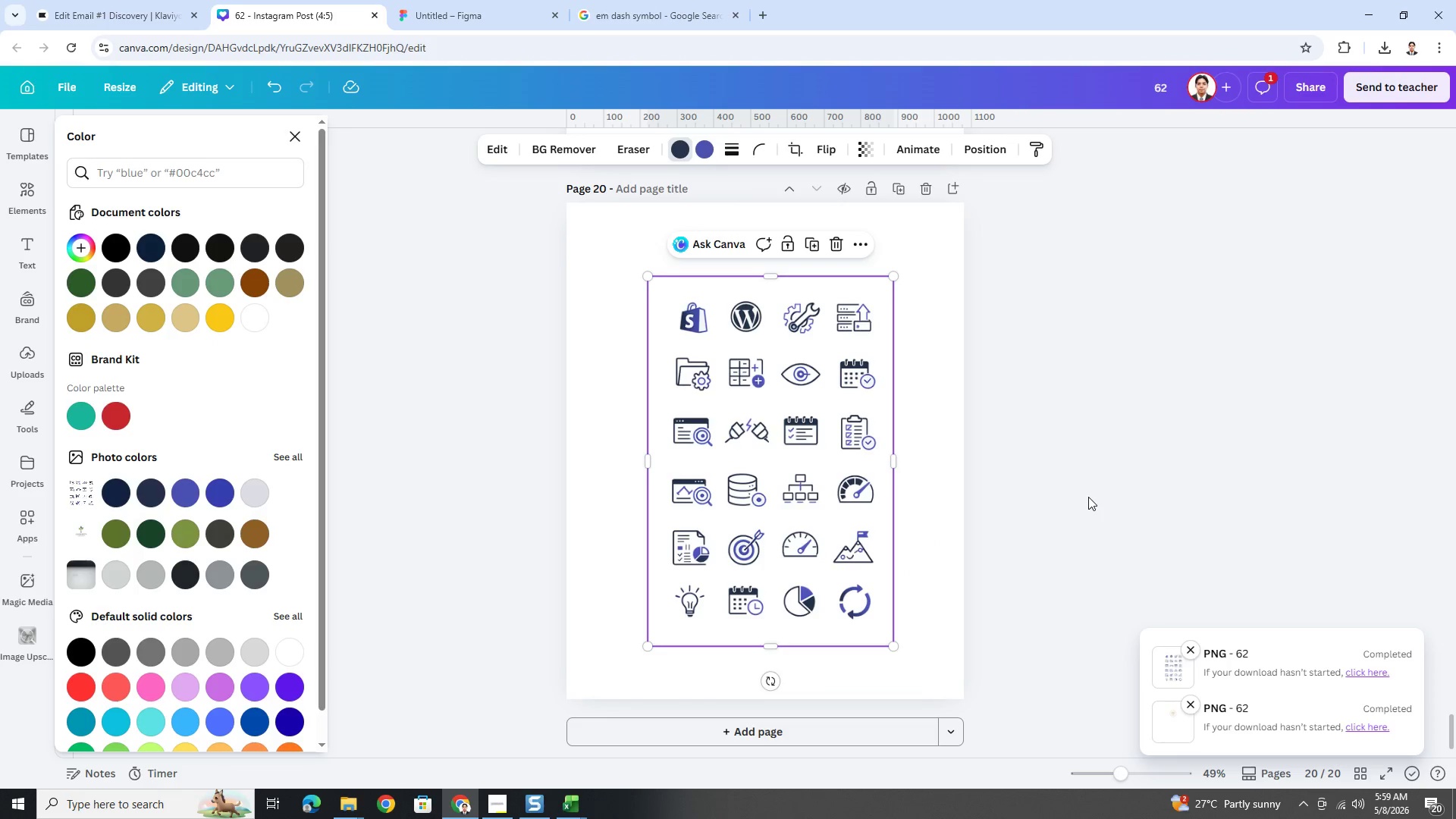 
left_click([1090, 498])
 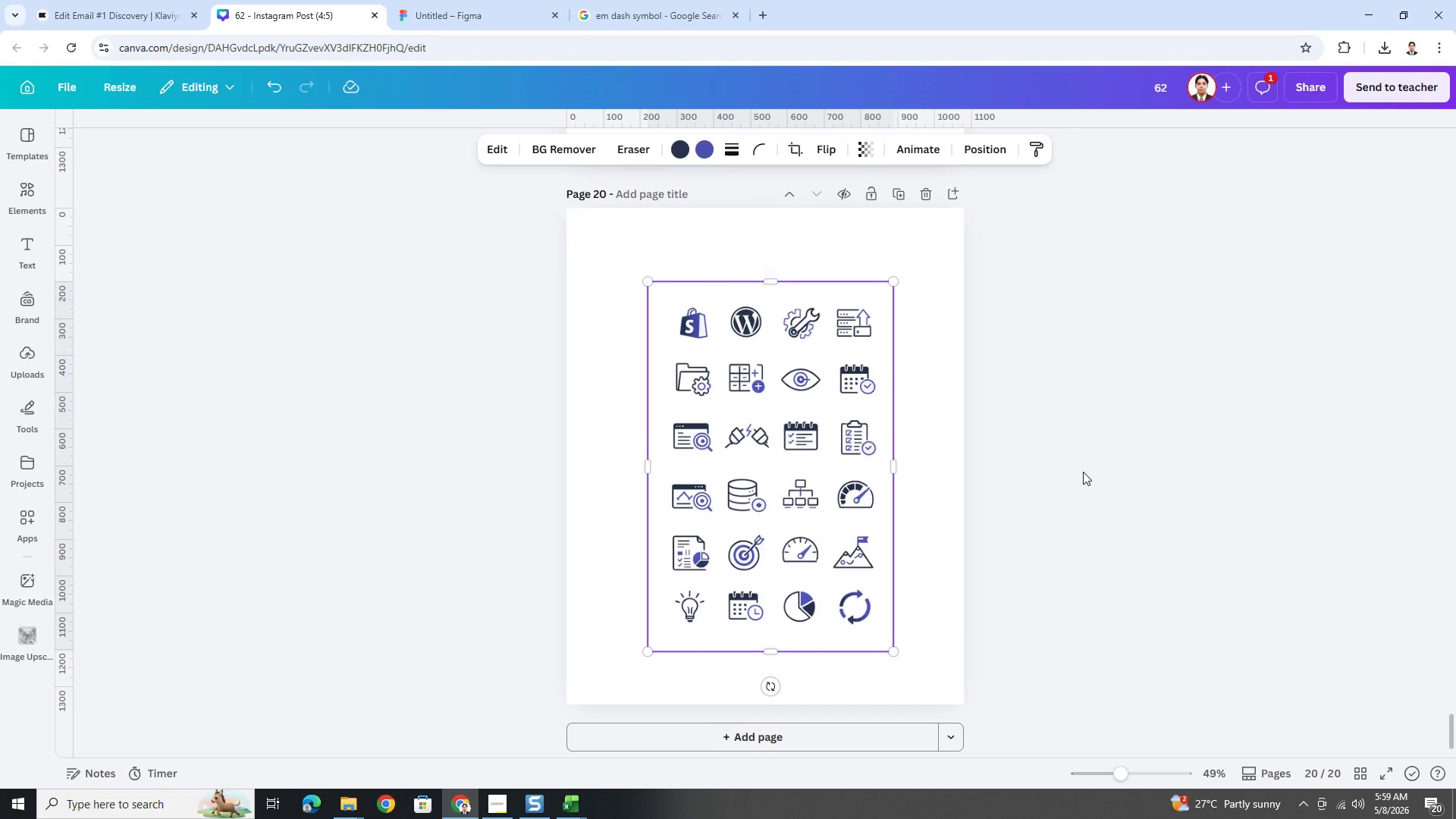 
scroll: coordinate [1083, 472], scroll_direction: up, amount: 4.0
 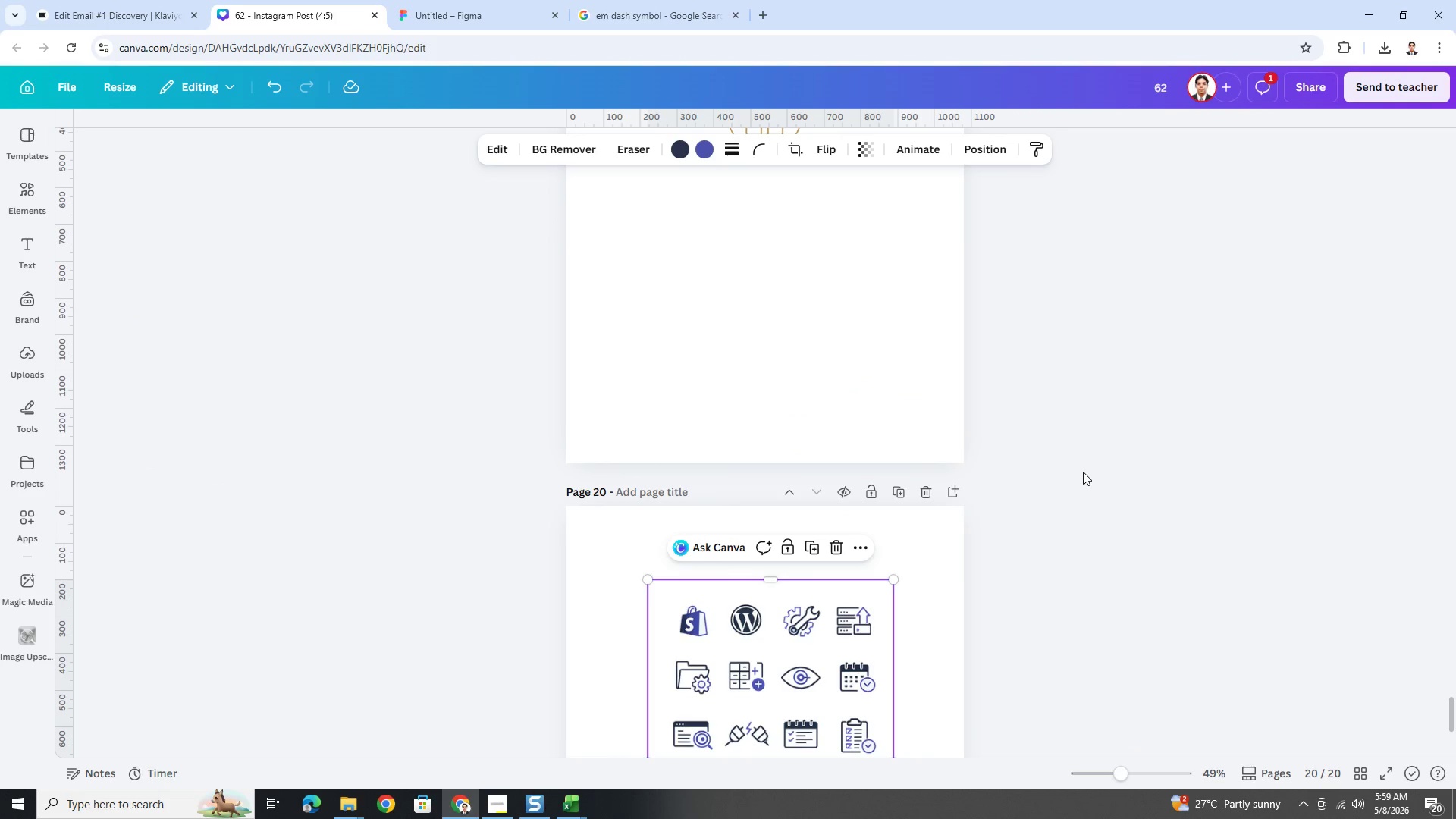 
left_click([1083, 472])
 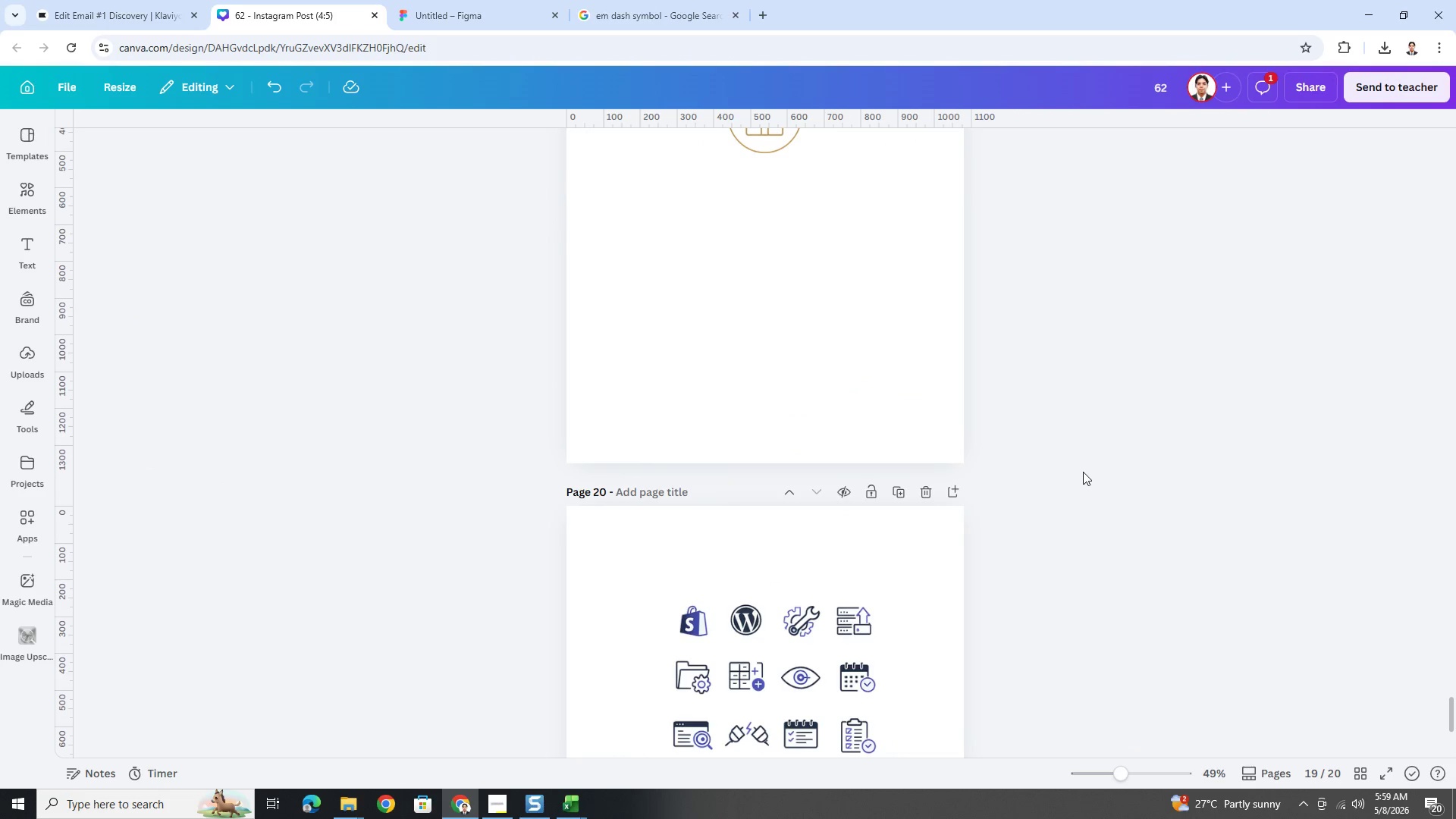 
scroll: coordinate [1068, 588], scroll_direction: up, amount: 75.0
 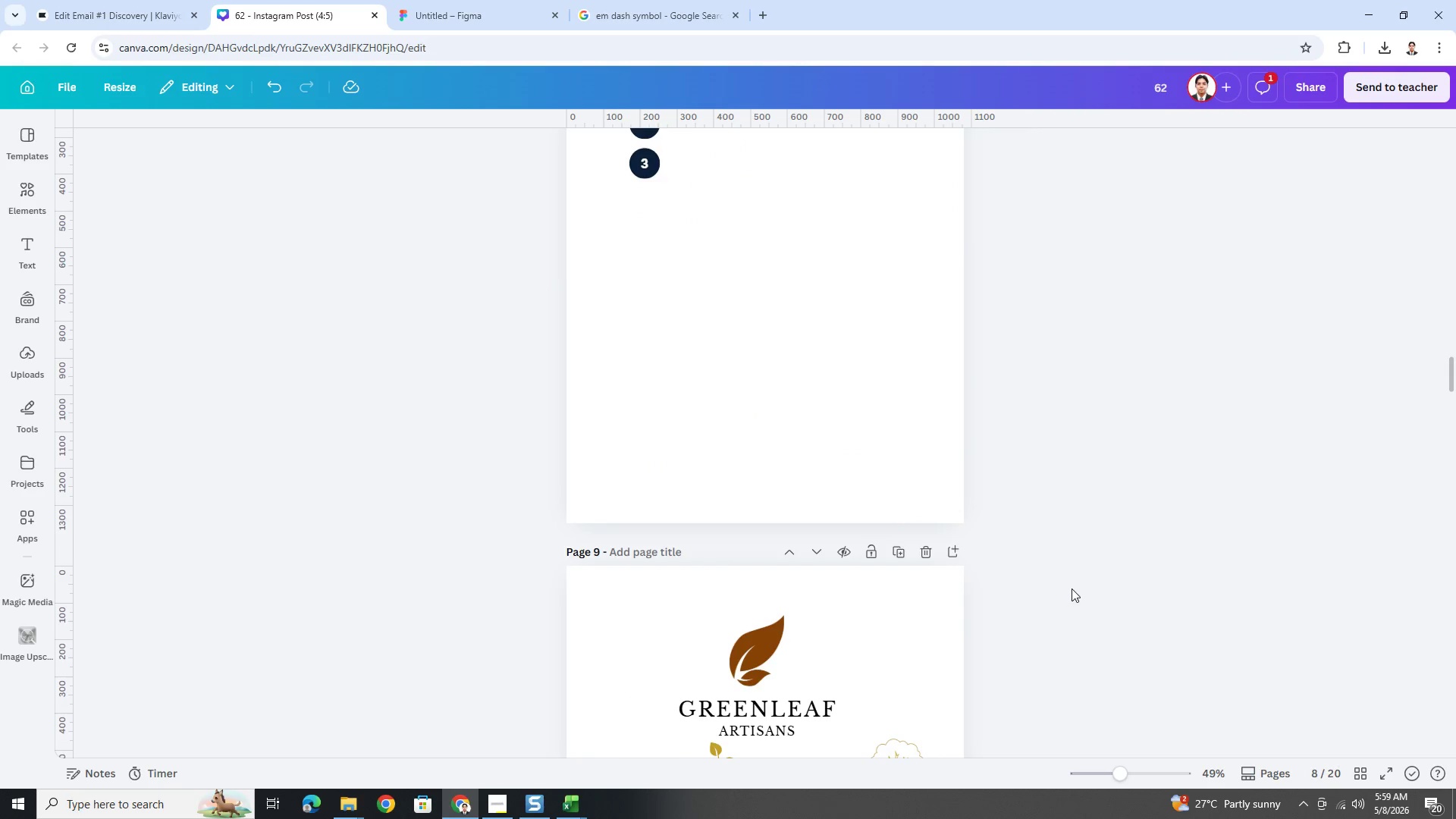 
scroll: coordinate [1103, 383], scroll_direction: down, amount: 6.0
 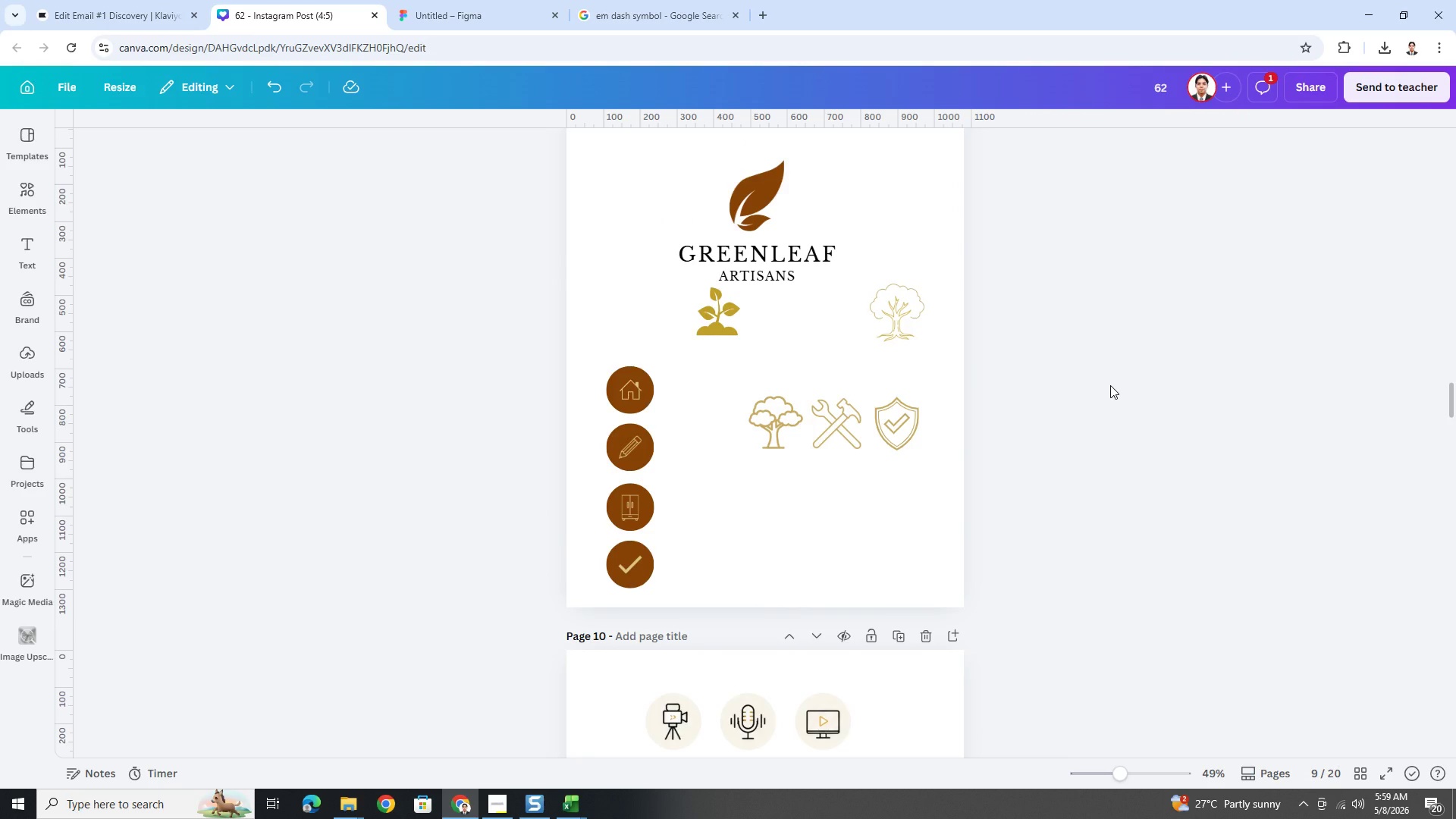 
scroll: coordinate [1110, 385], scroll_direction: up, amount: 6.0
 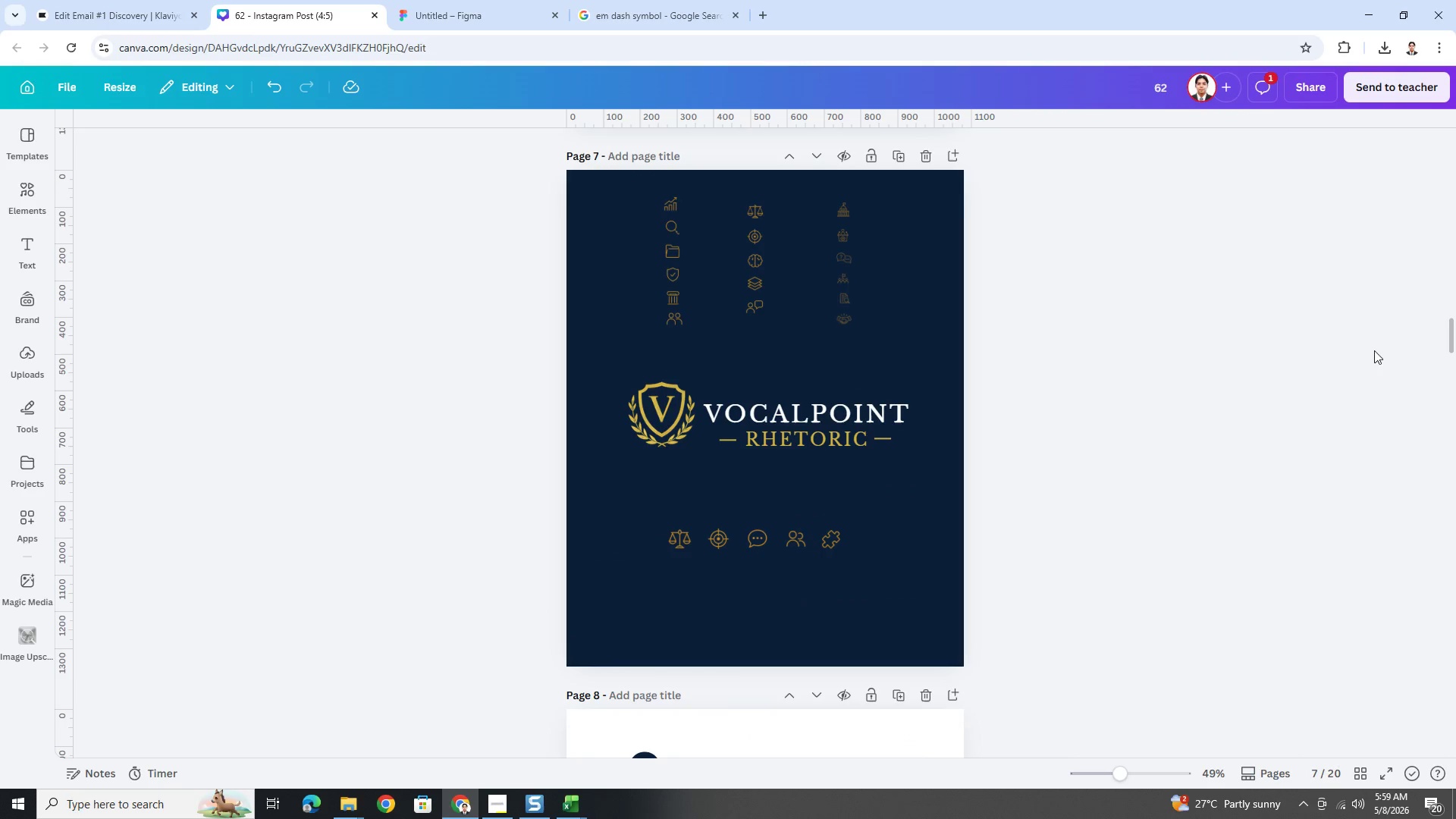 
left_click_drag(start_coordinate=[1455, 331], to_coordinate=[1373, 741])
 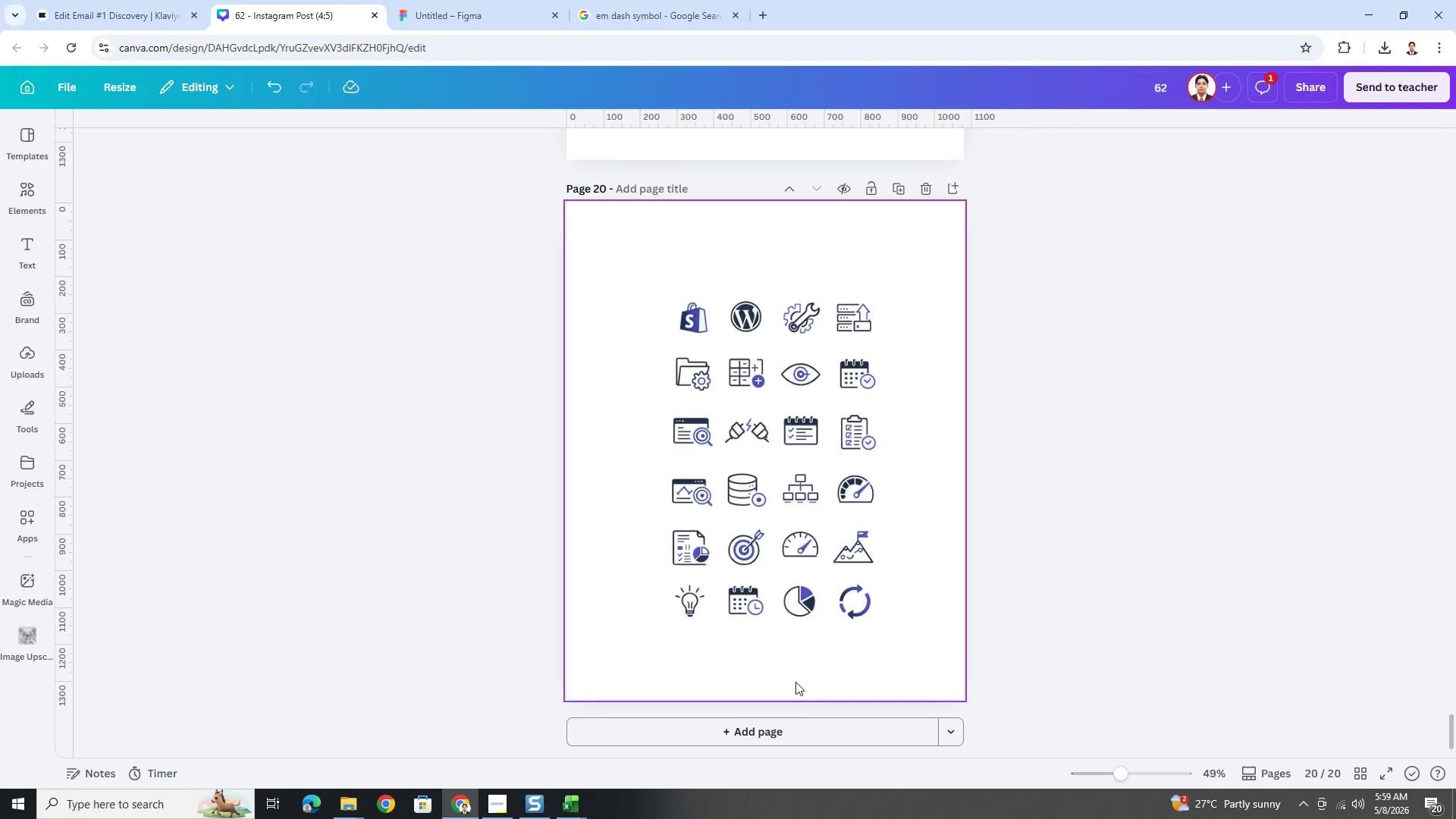 
left_click([793, 733])
 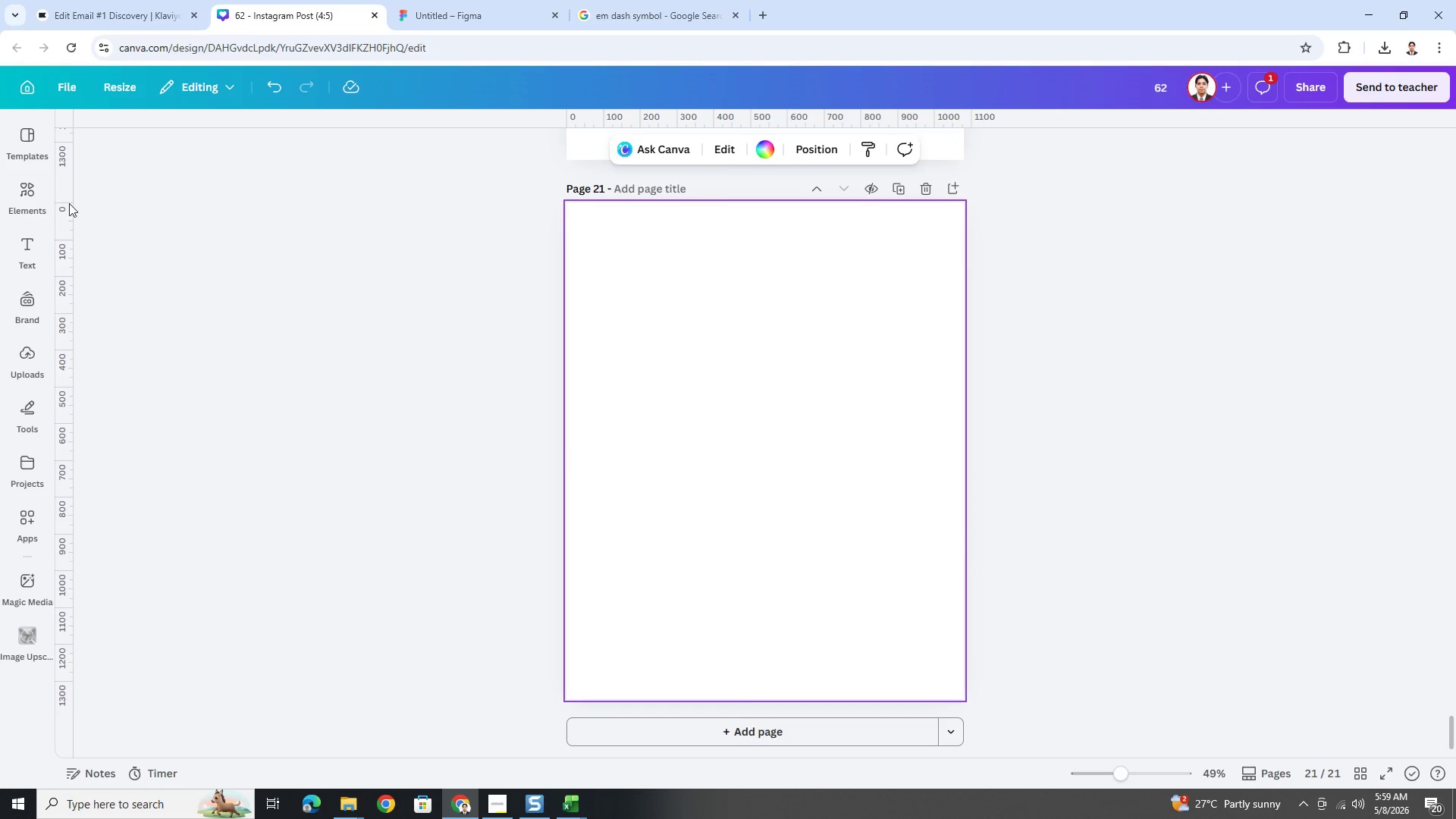 
left_click([28, 201])
 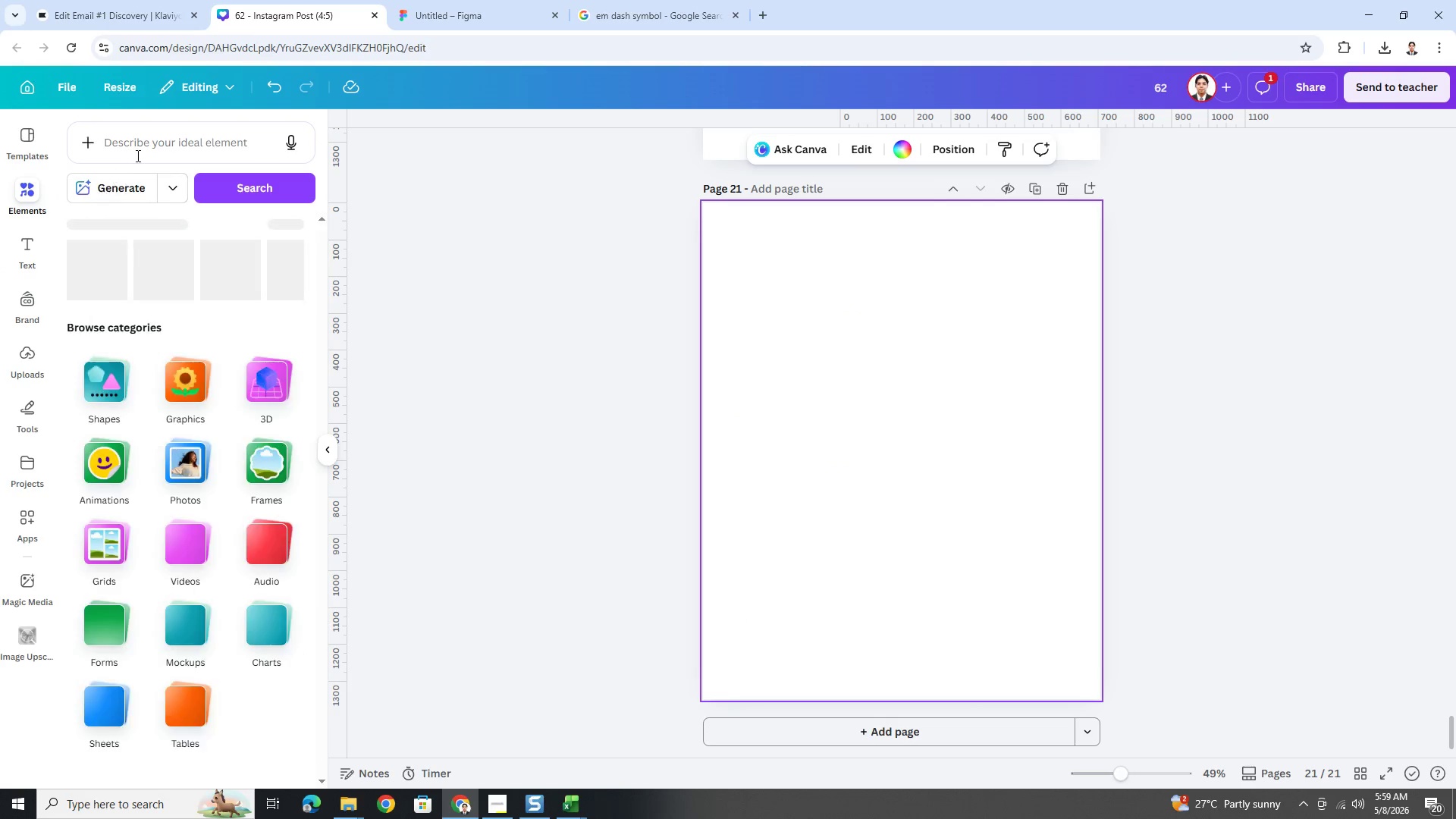 
left_click([140, 149])
 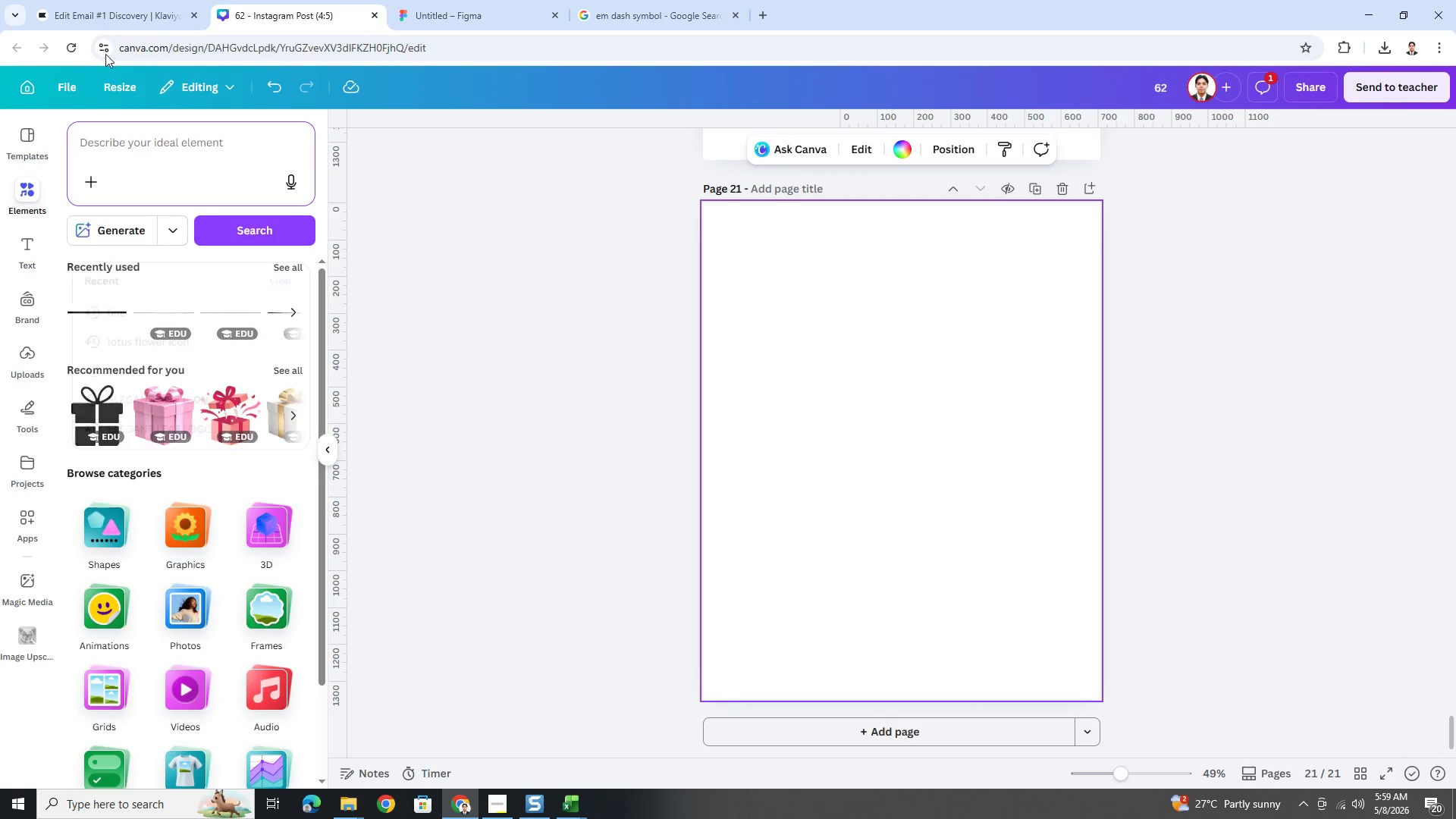 
left_click([93, 23])
 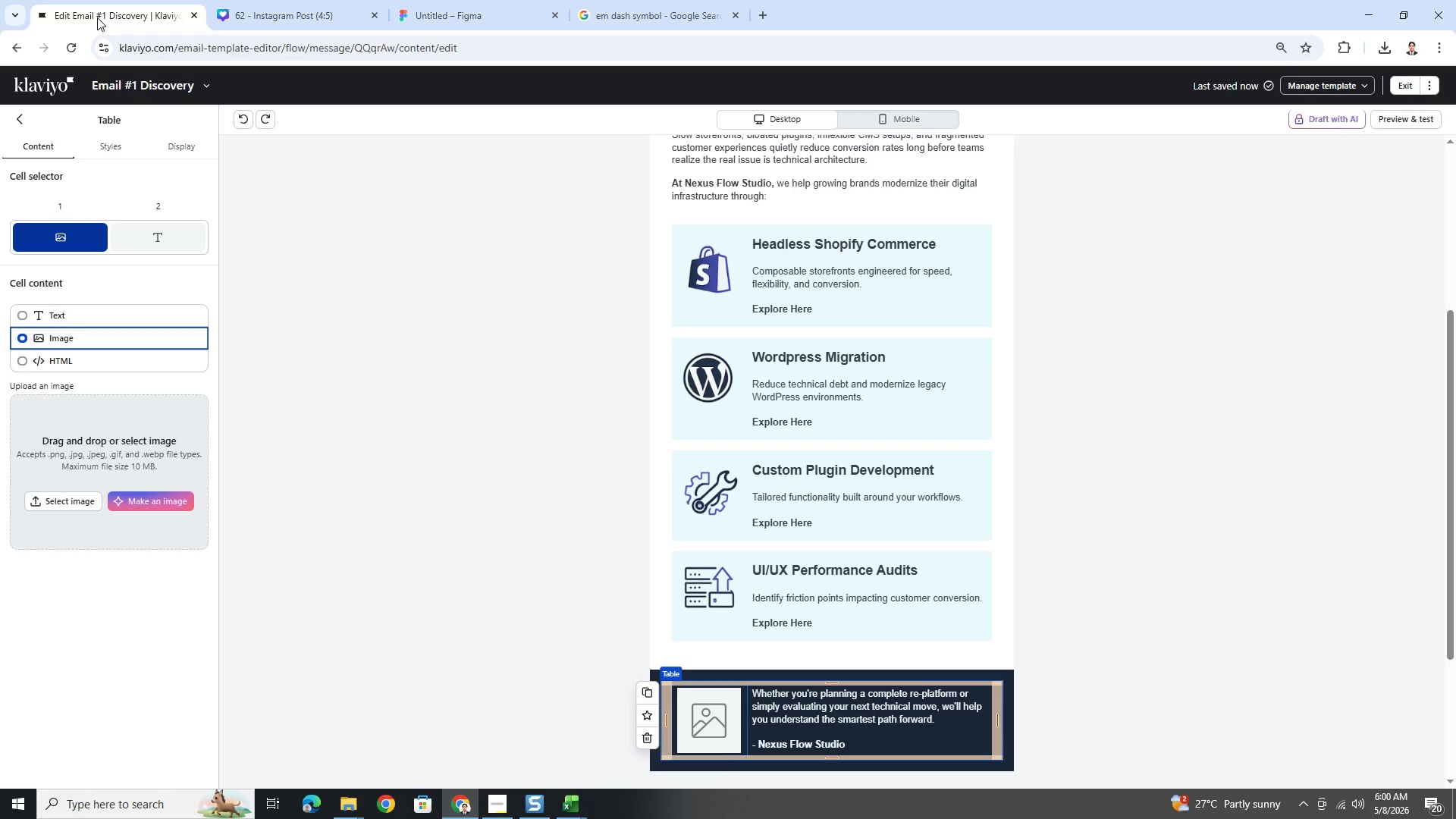 
wait(15.19)
 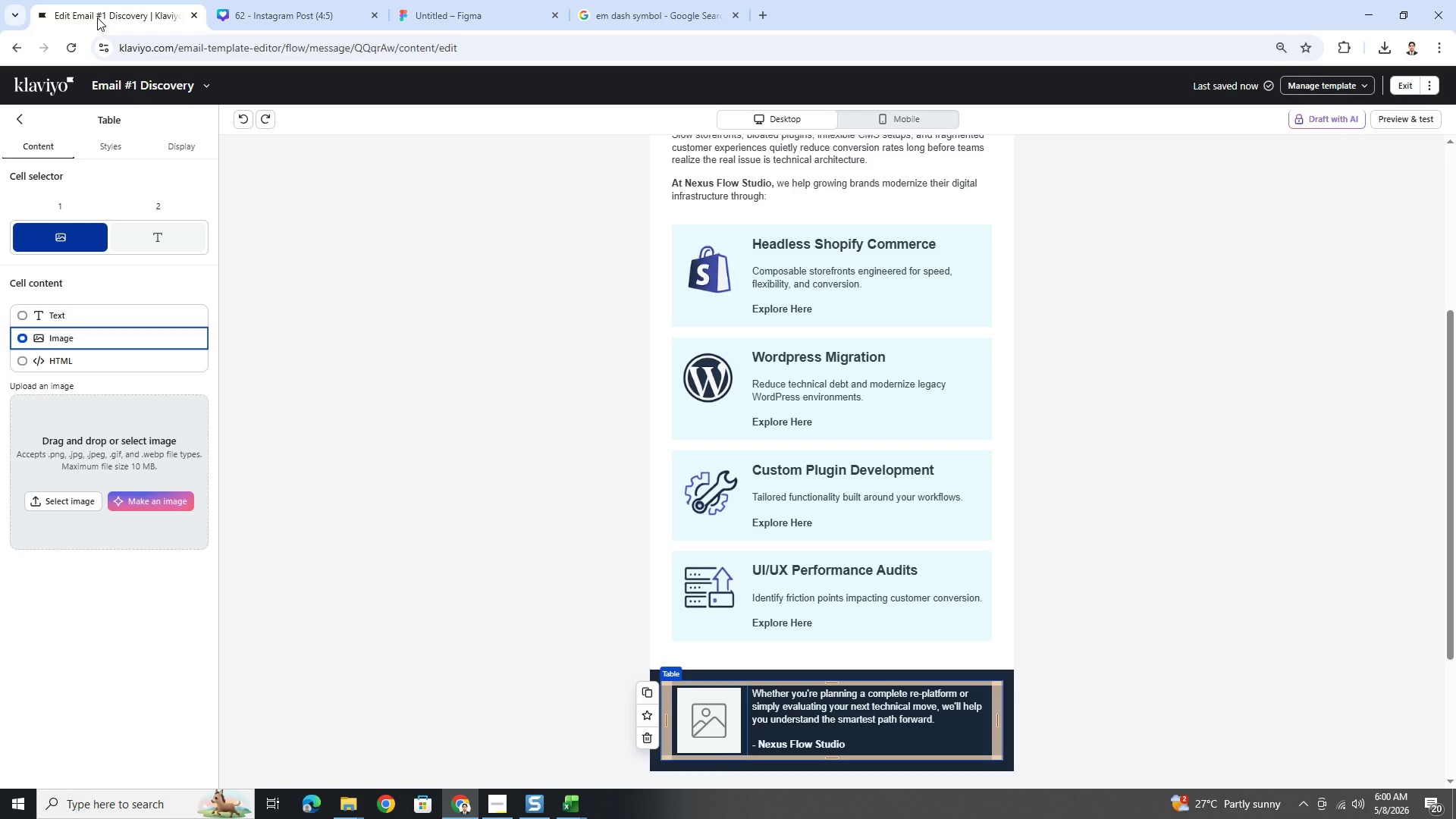 
left_click([664, 0])
 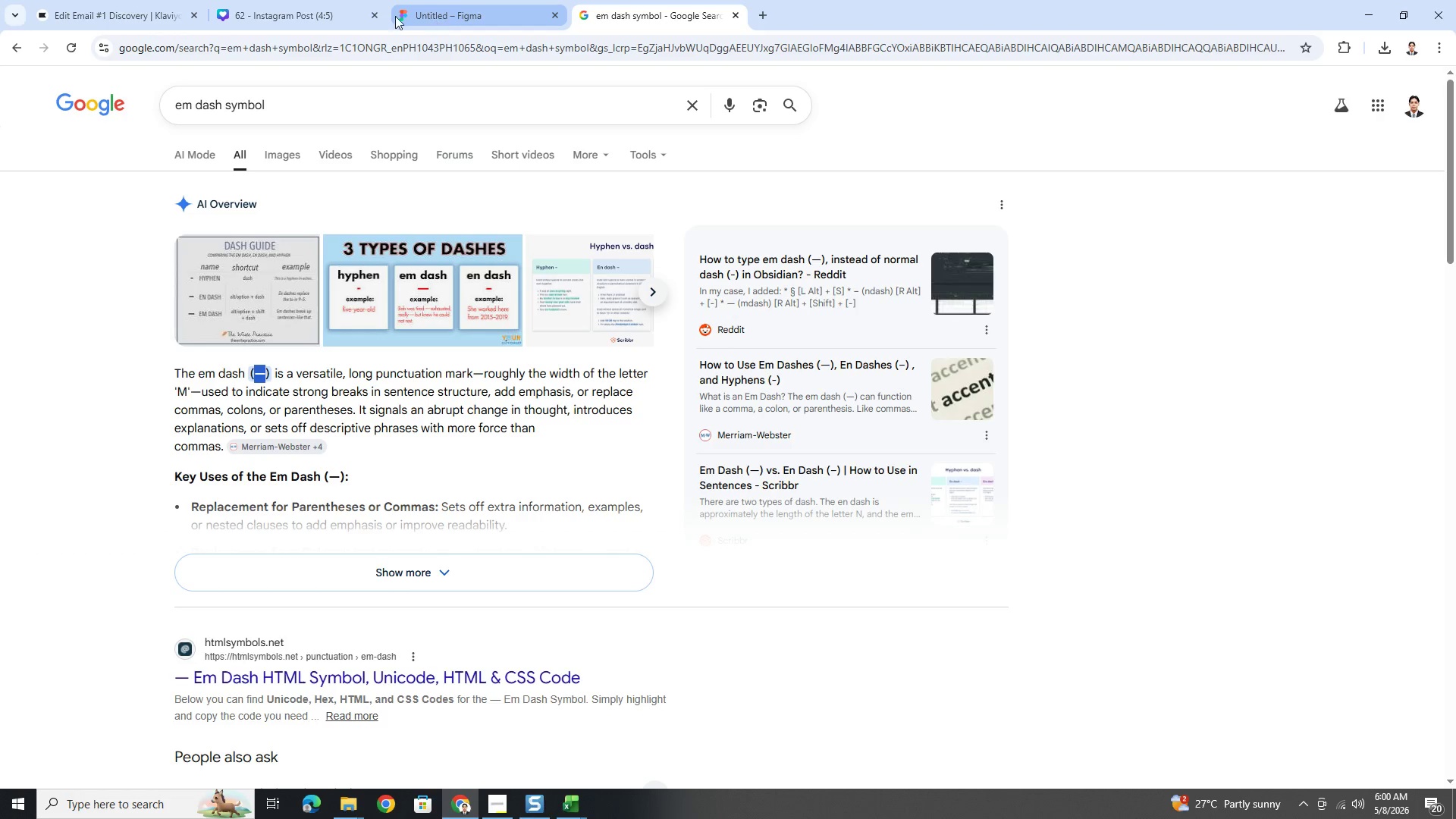 
left_click([296, 7])
 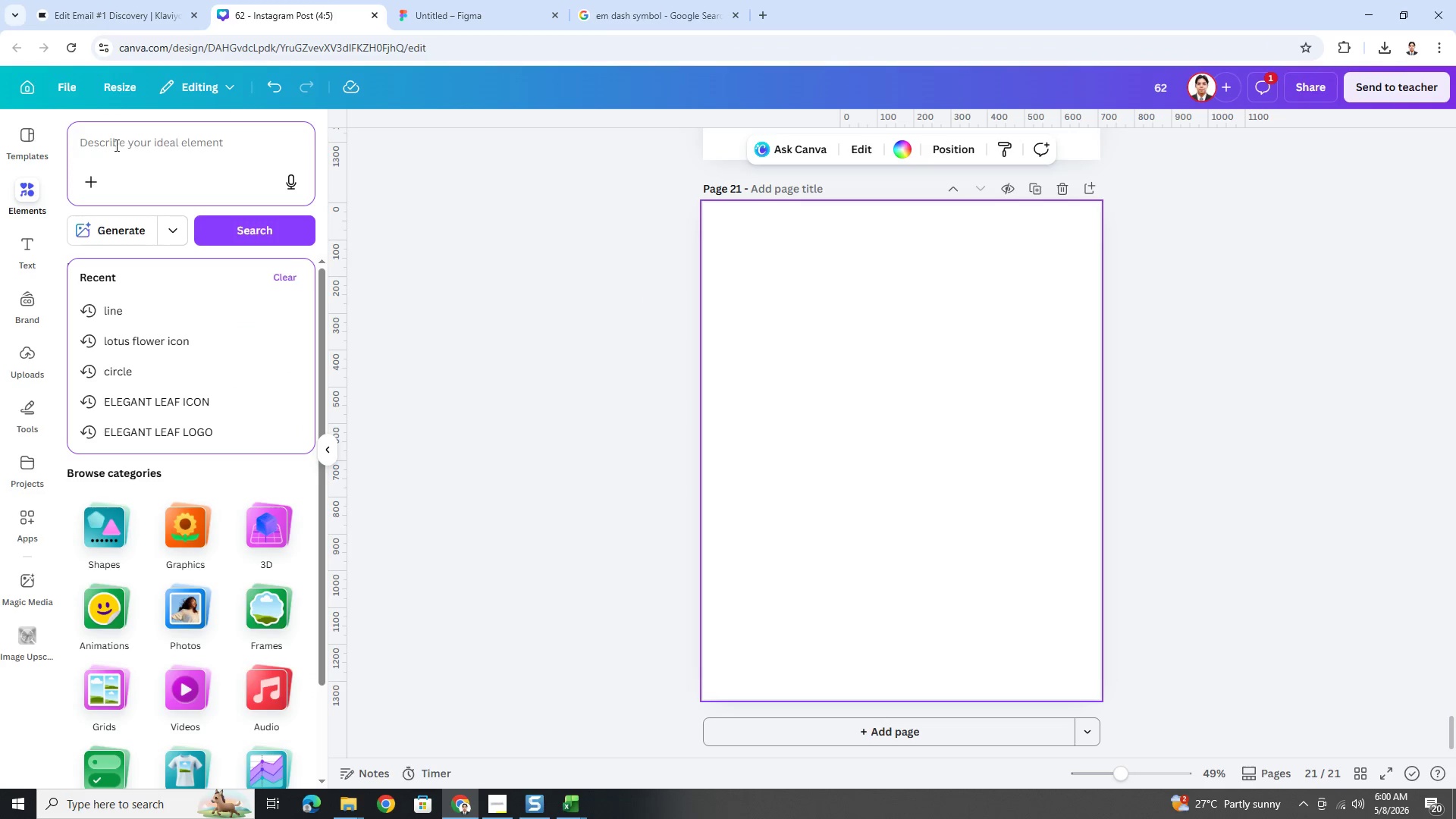 
left_click([119, 147])
 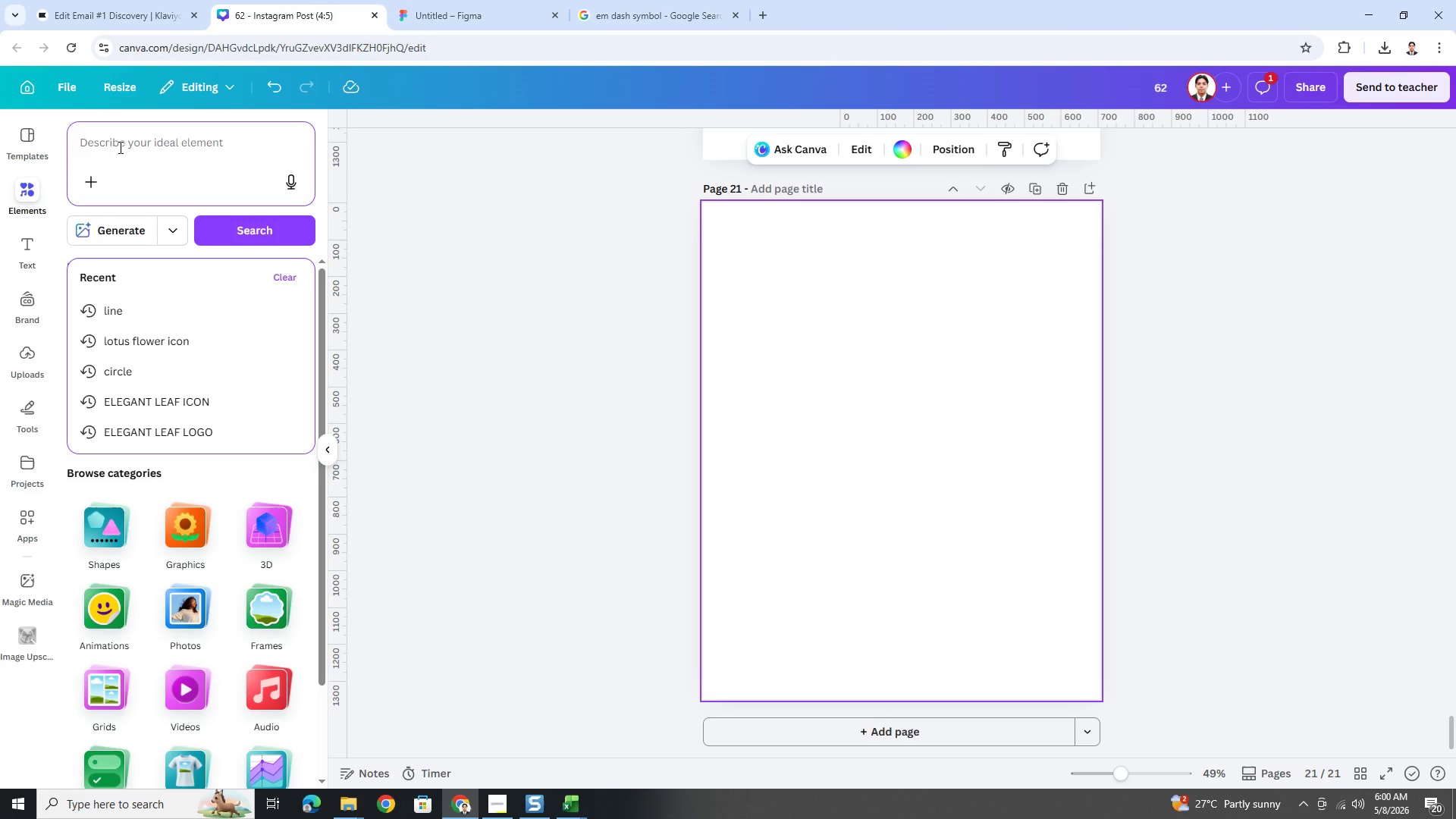 
type(idea icon)
 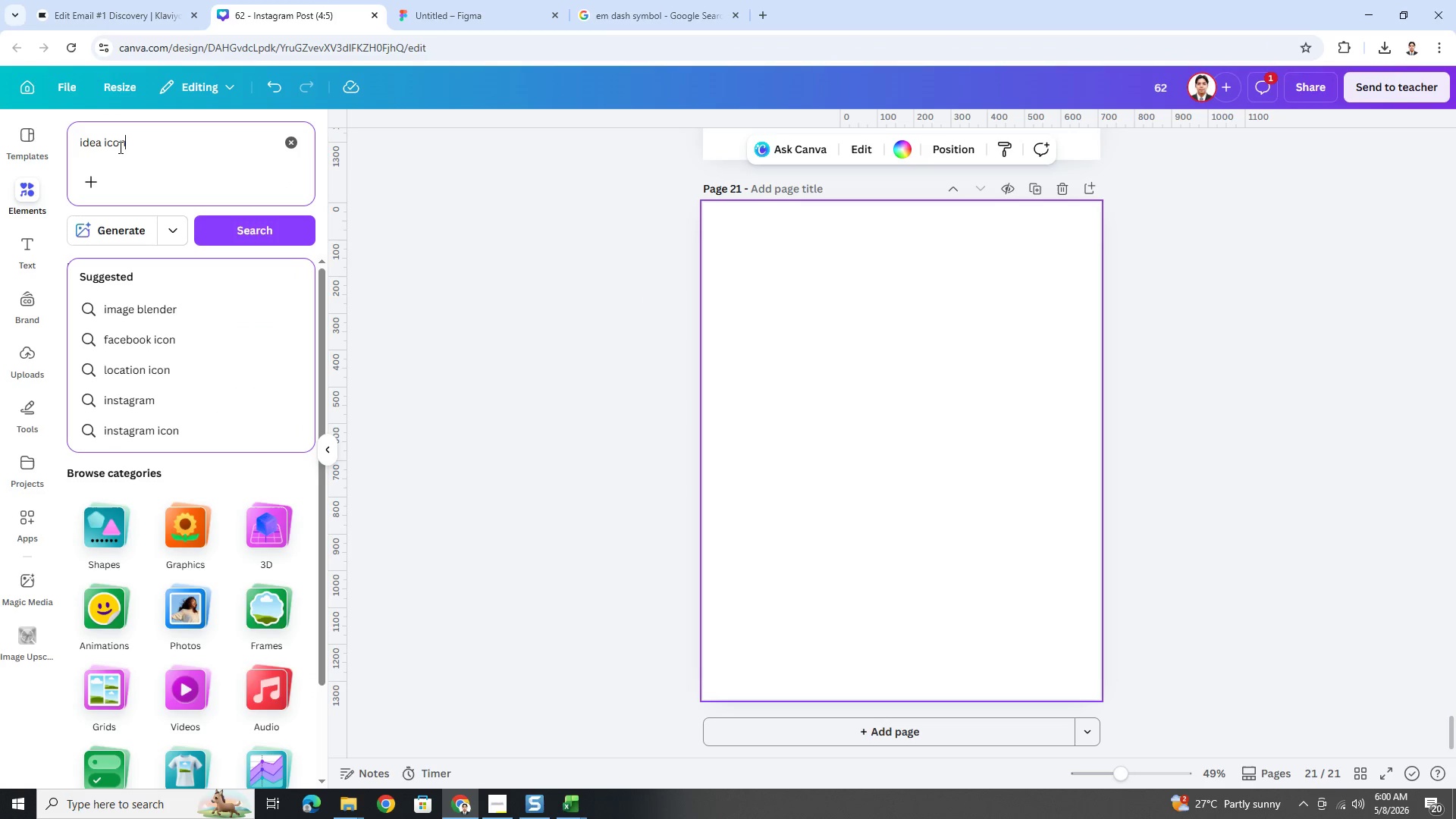 
key(Enter)
 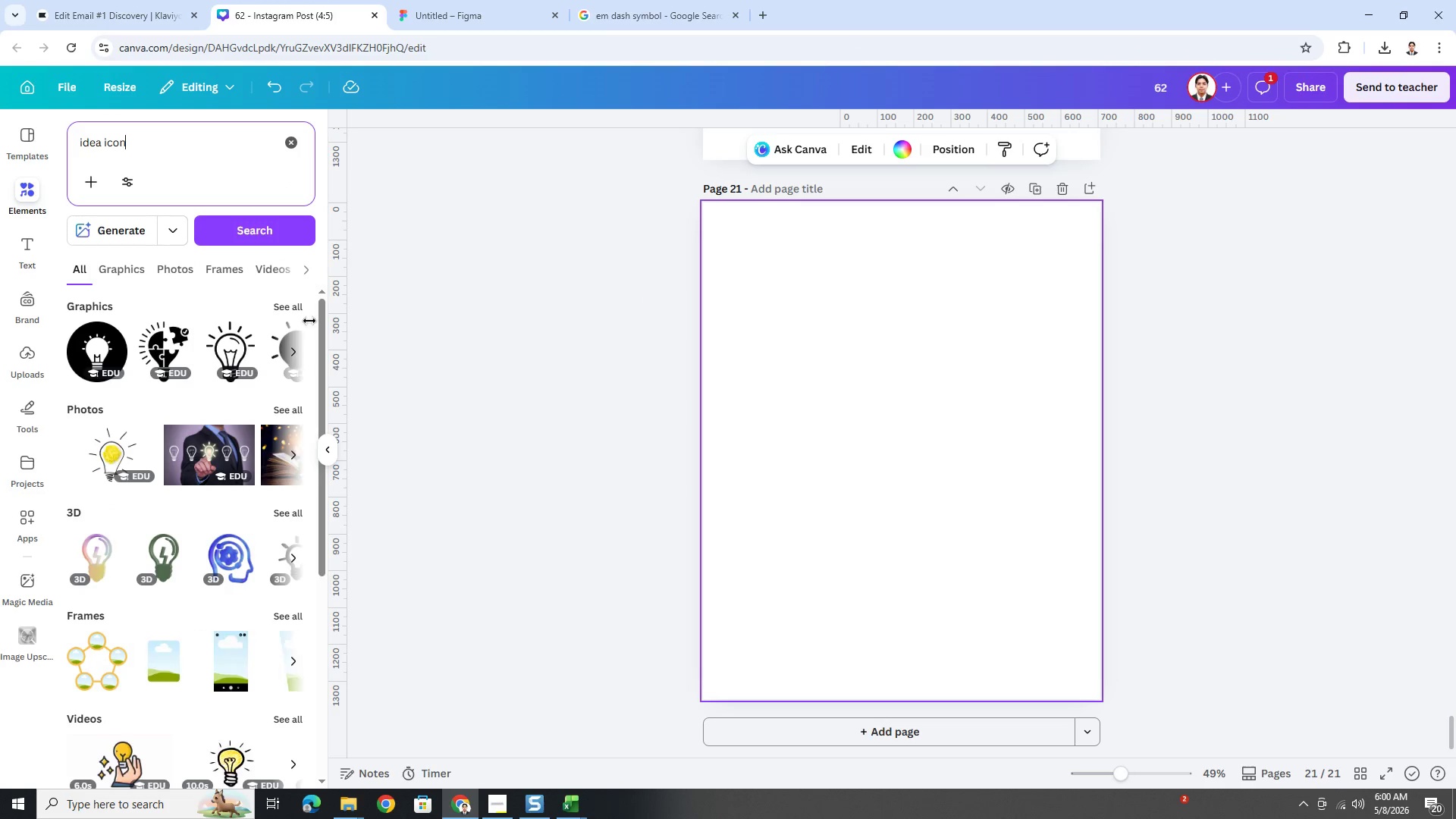 
left_click([295, 307])
 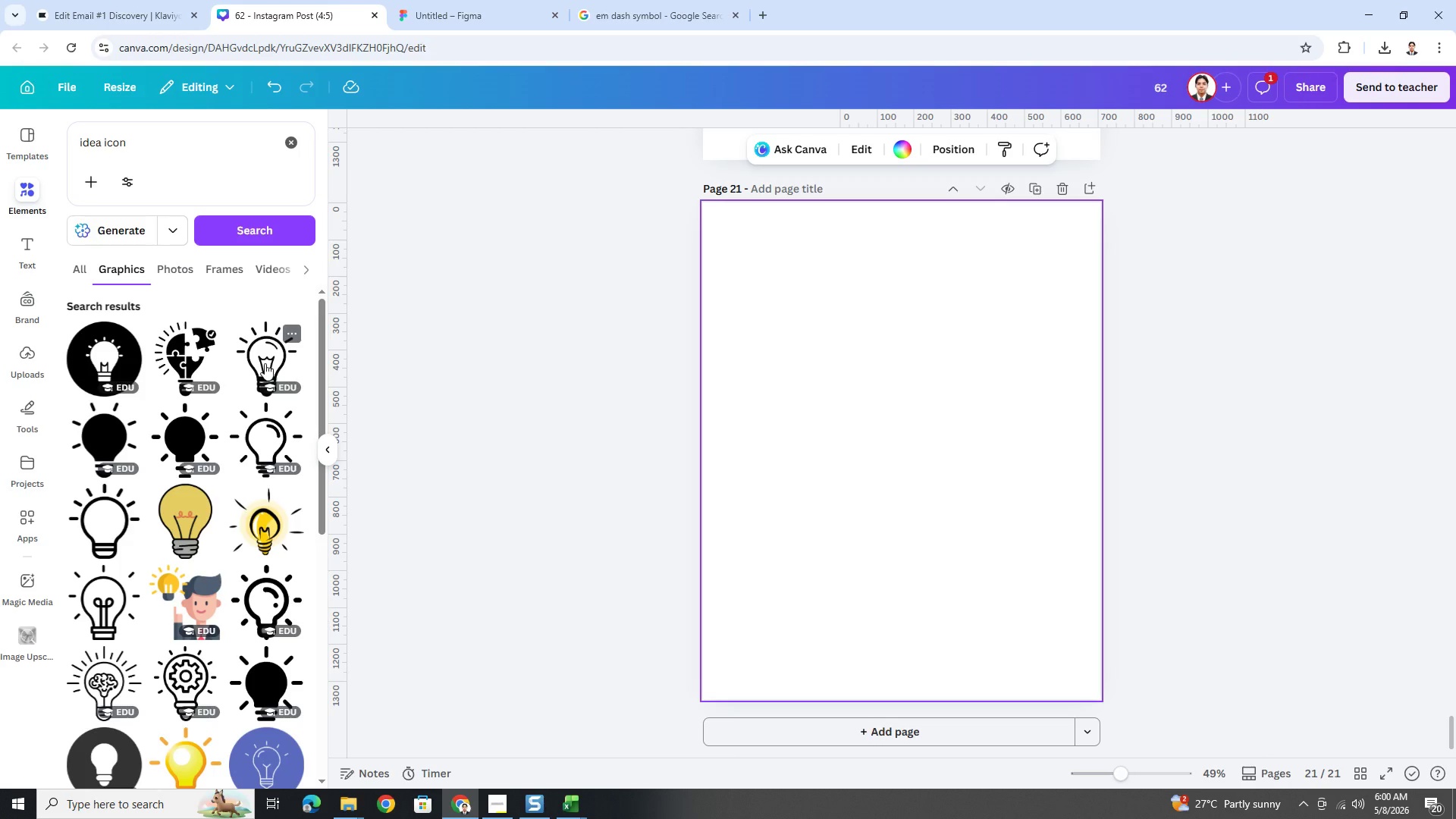 
wait(5.11)
 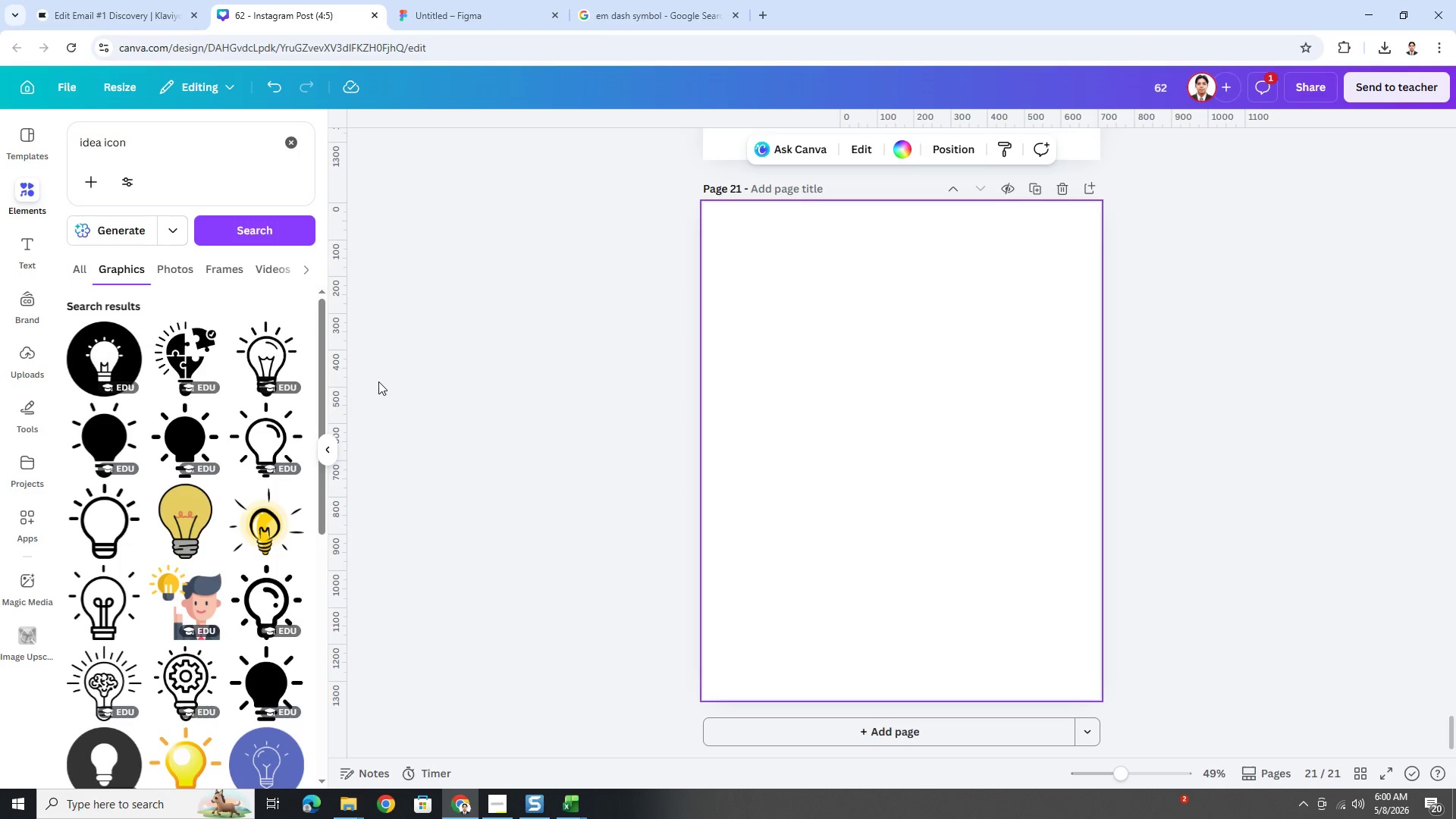 
left_click([265, 363])
 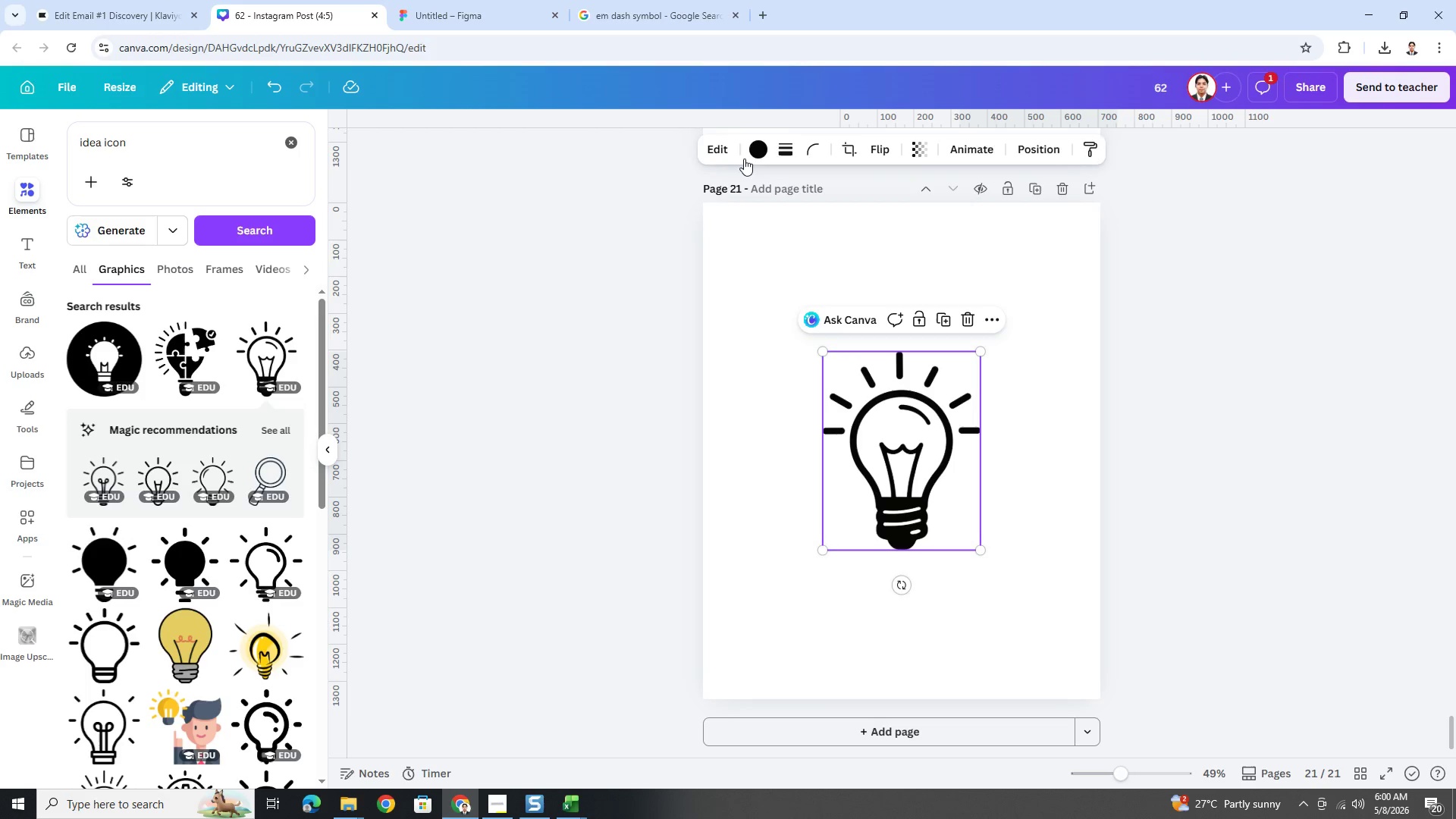 
left_click([743, 150])
 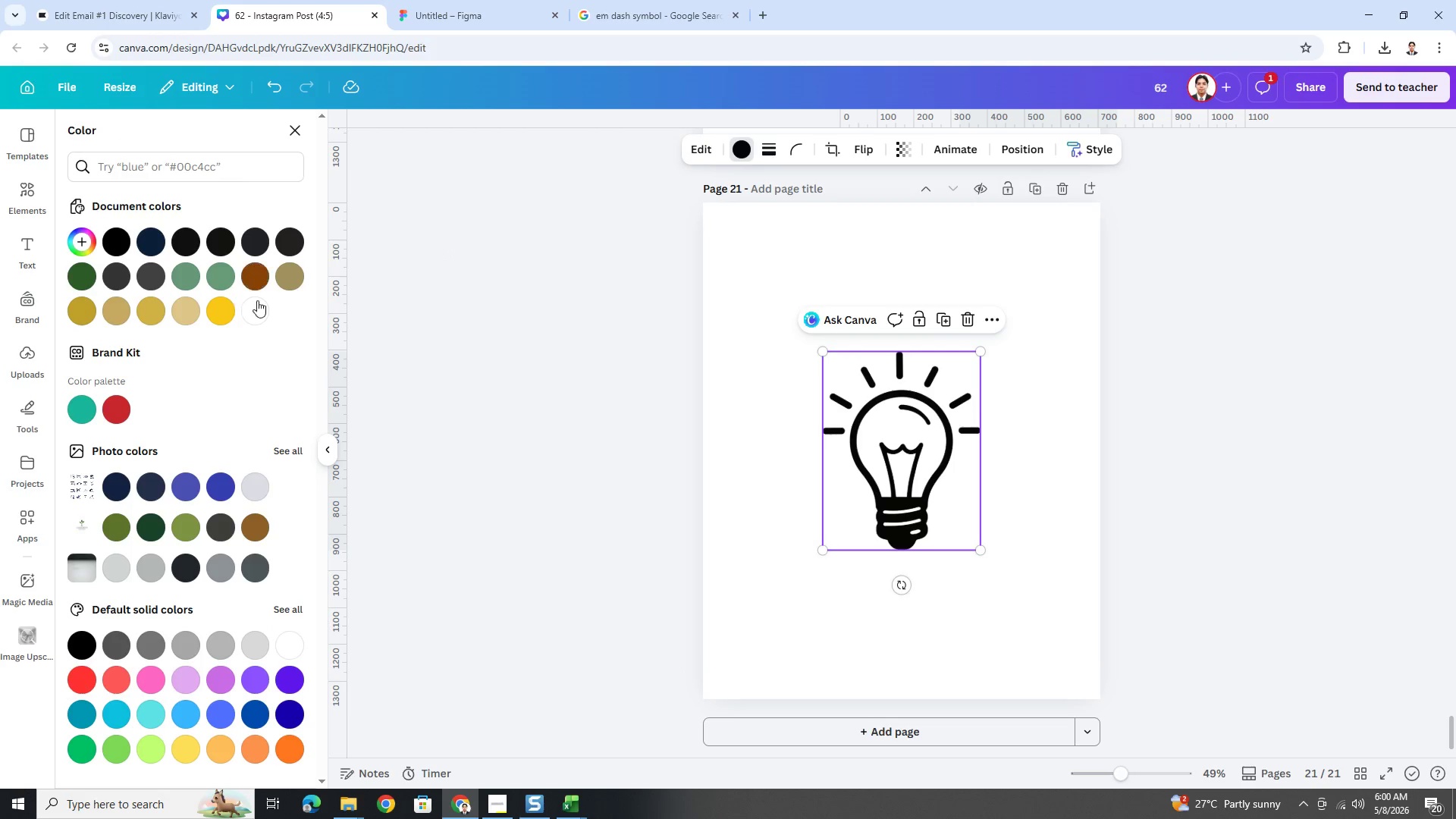 
left_click([260, 310])
 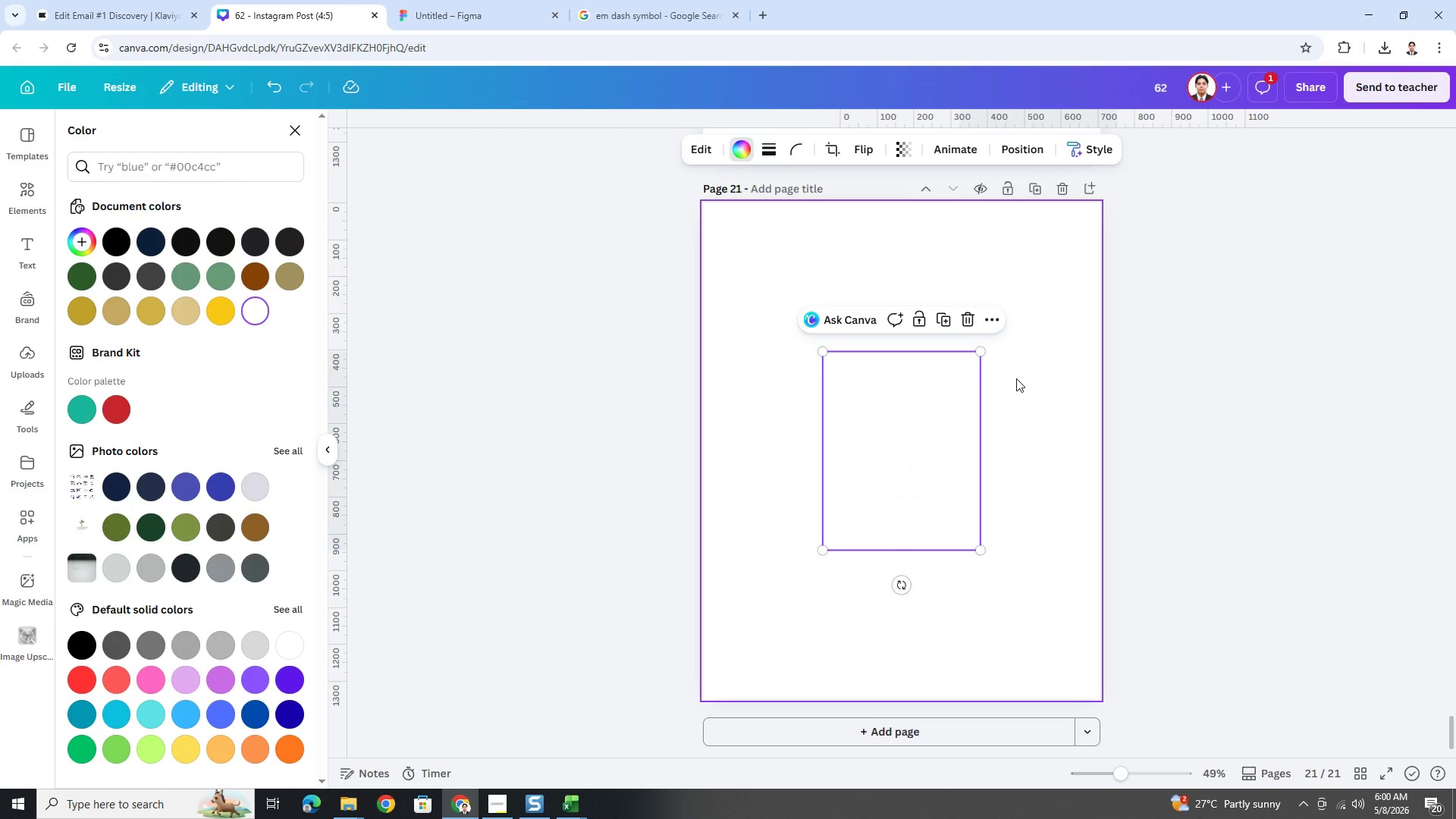 
left_click([1016, 378])
 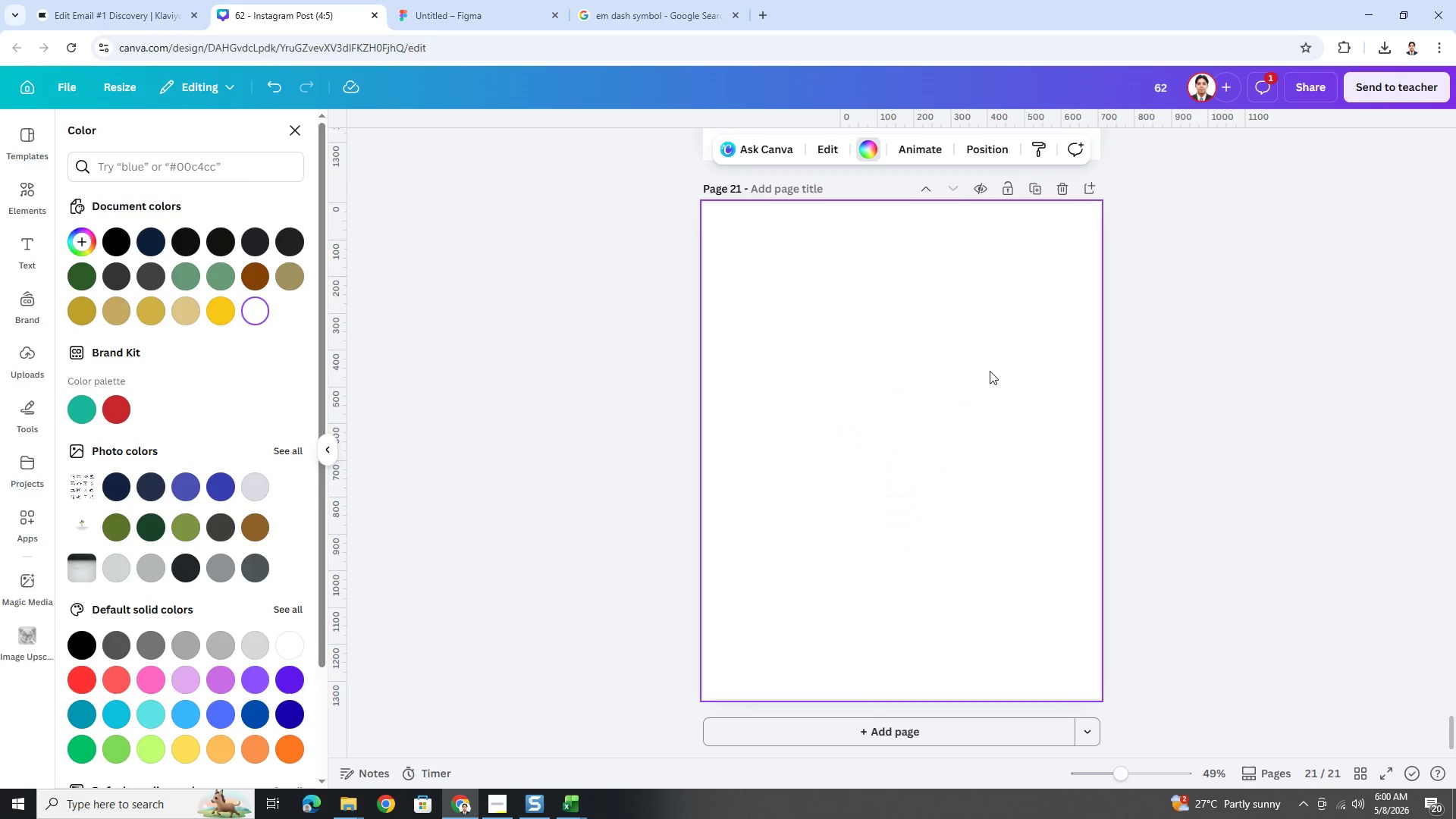 
left_click([922, 377])
 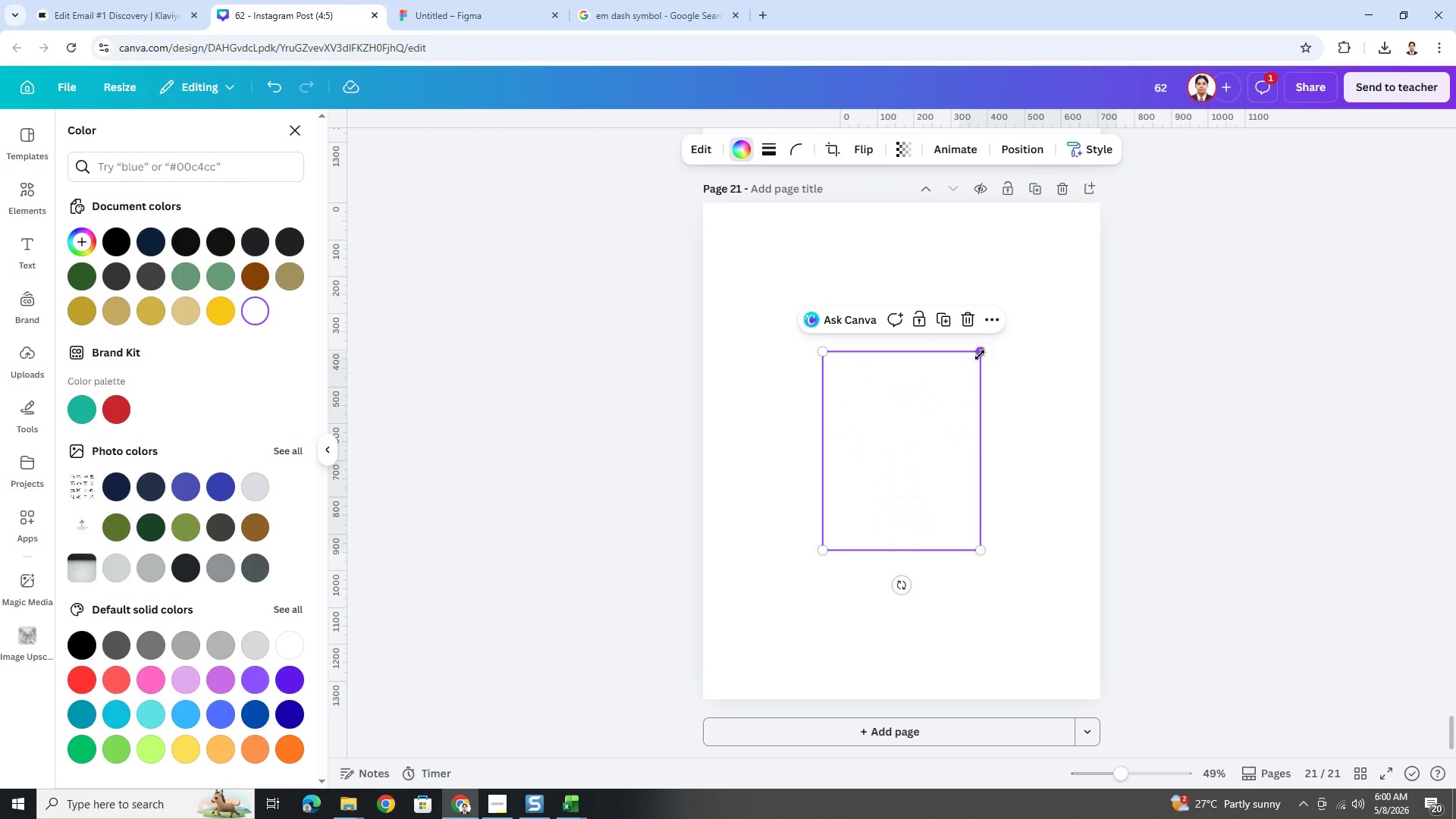 
left_click_drag(start_coordinate=[980, 355], to_coordinate=[928, 422])
 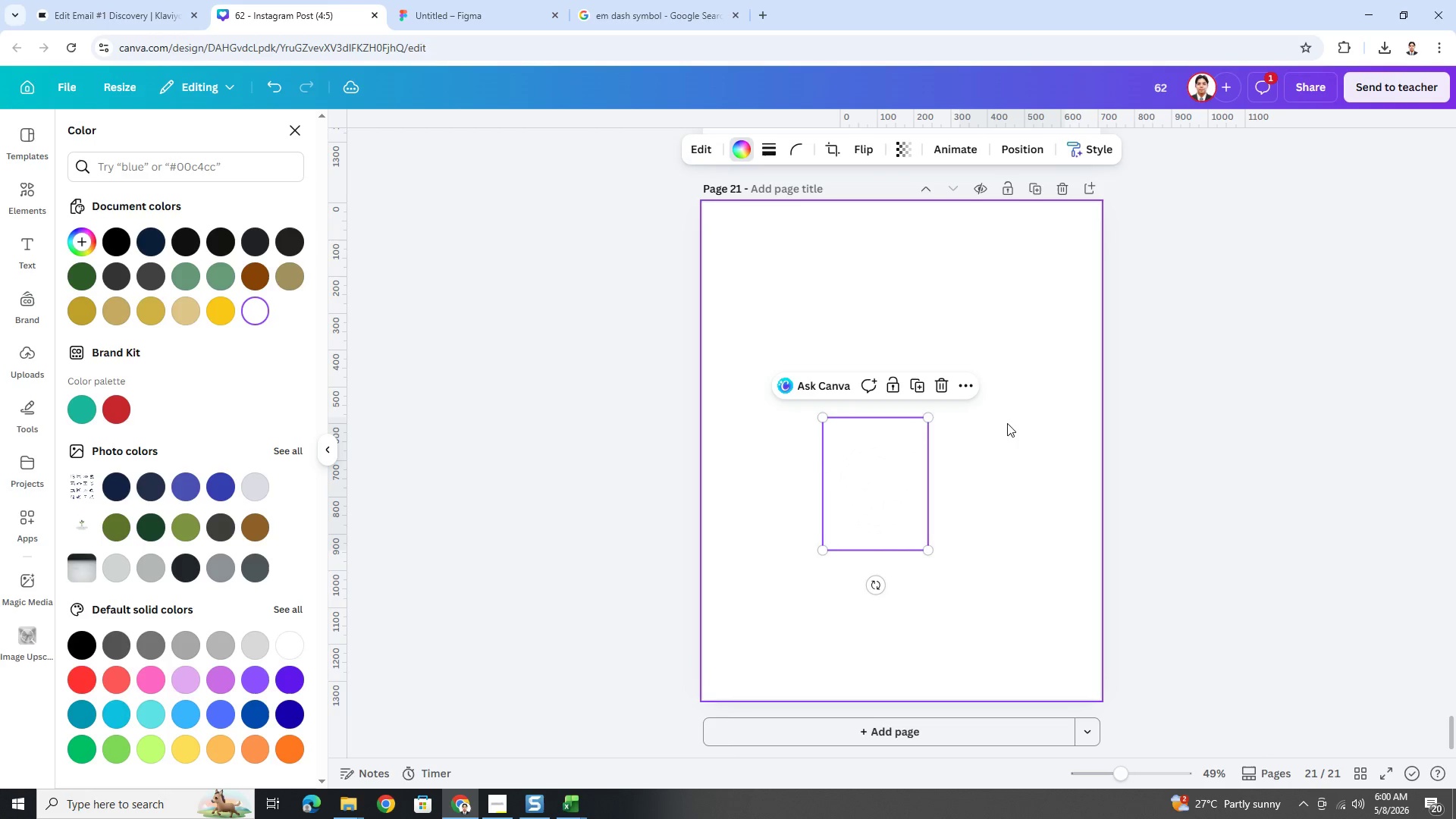 
left_click([1007, 423])
 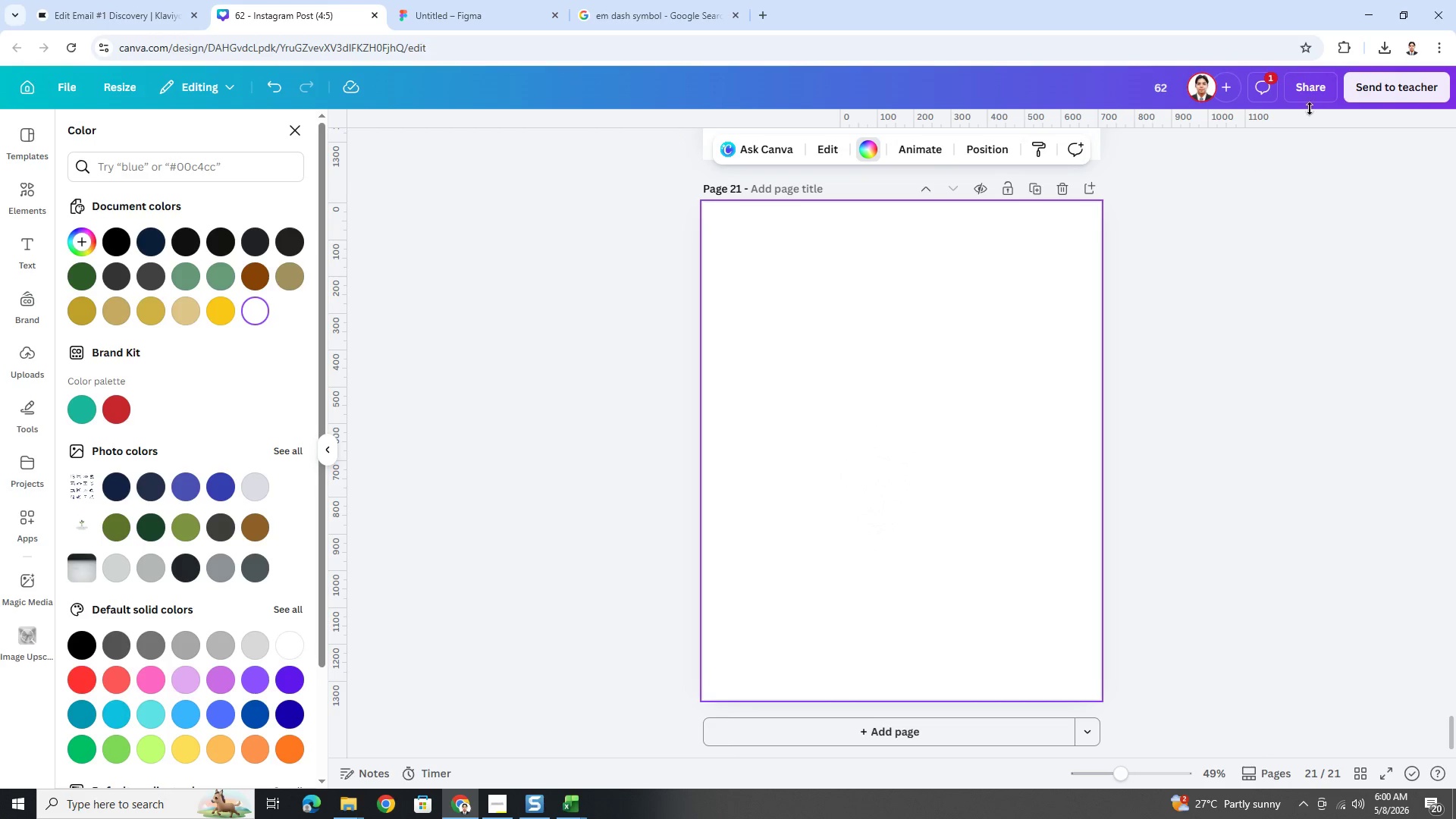 
left_click([1318, 92])
 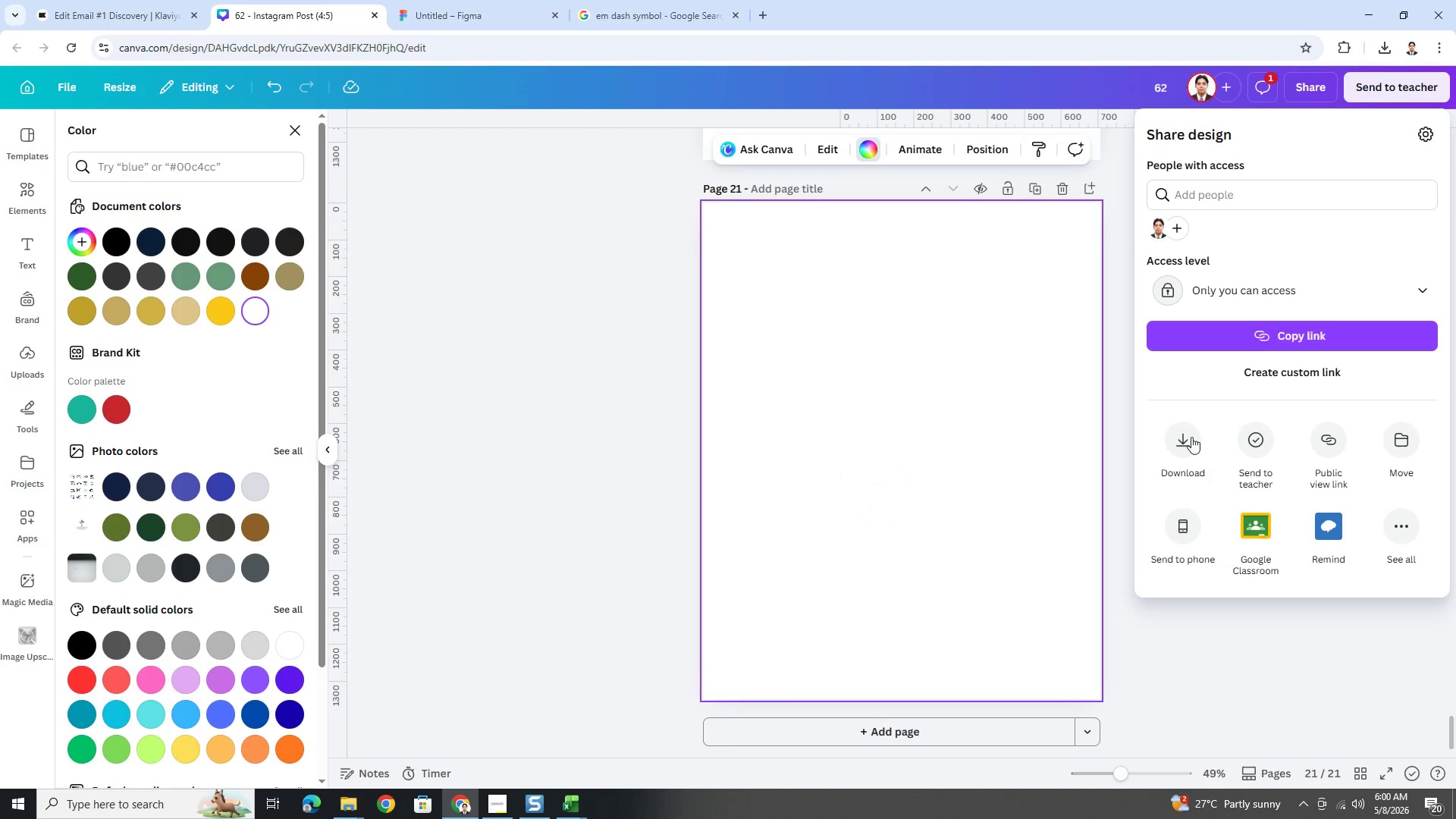 
left_click([1184, 444])
 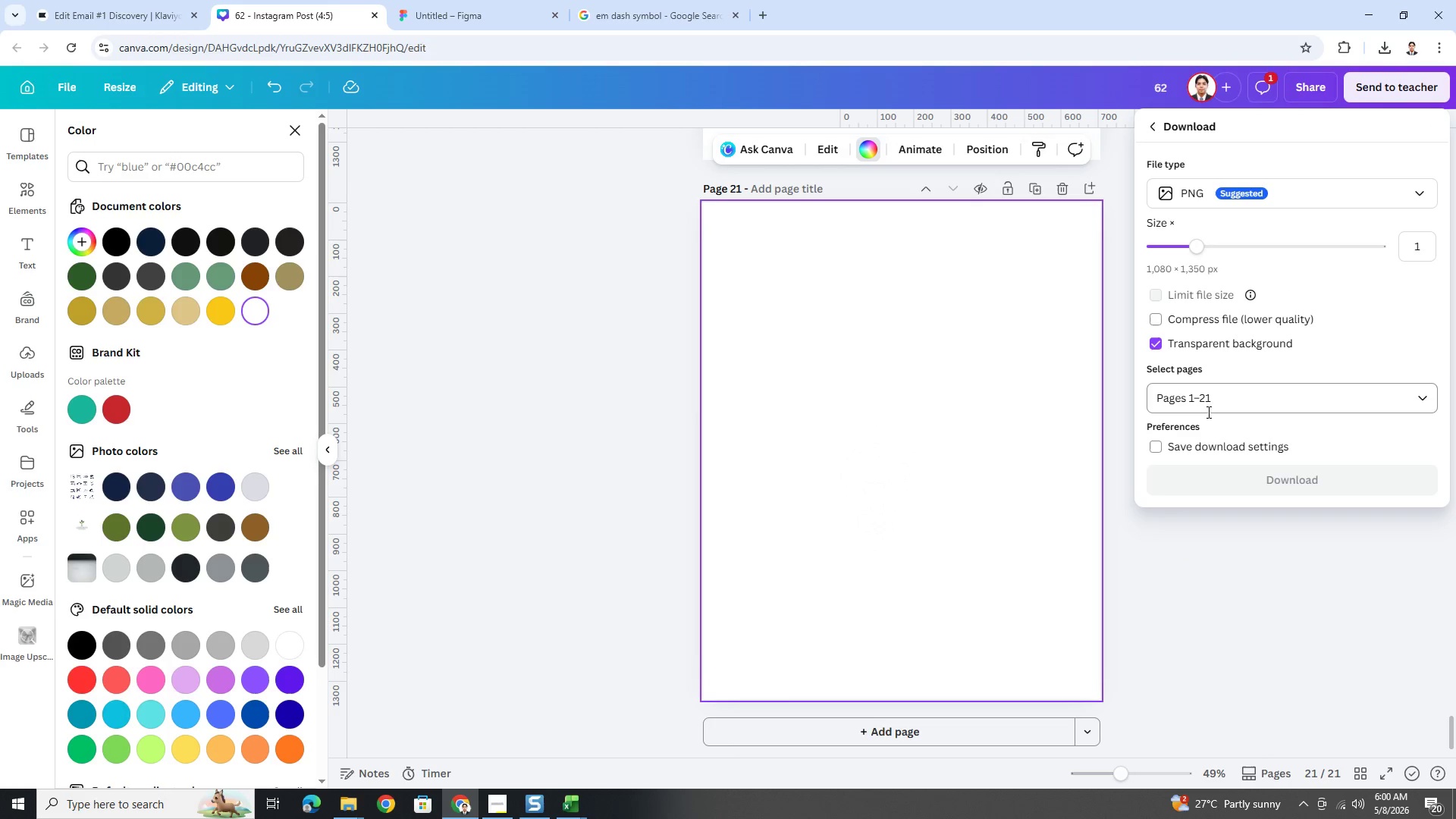 
left_click([1210, 400])
 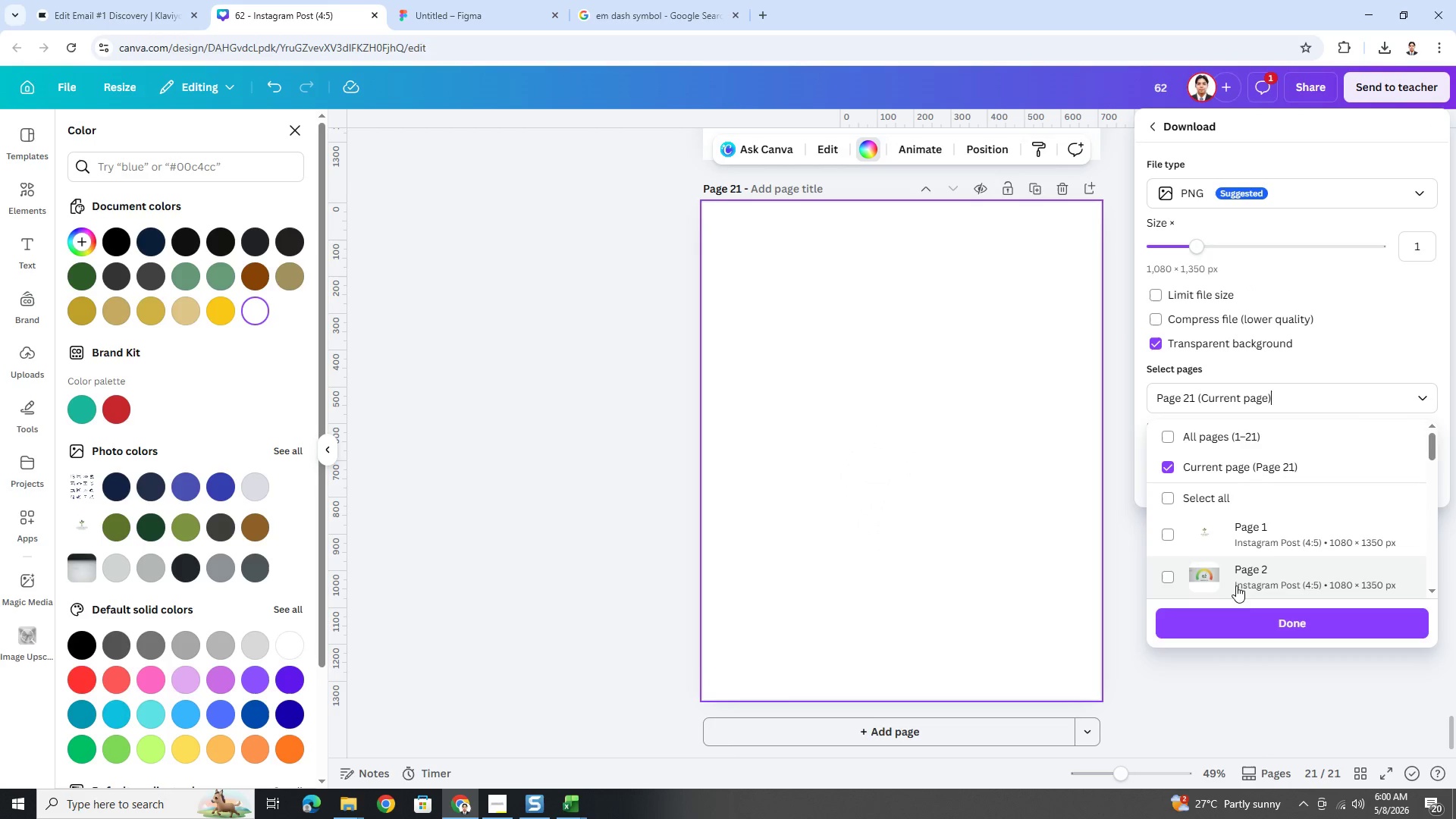 
left_click([1238, 618])
 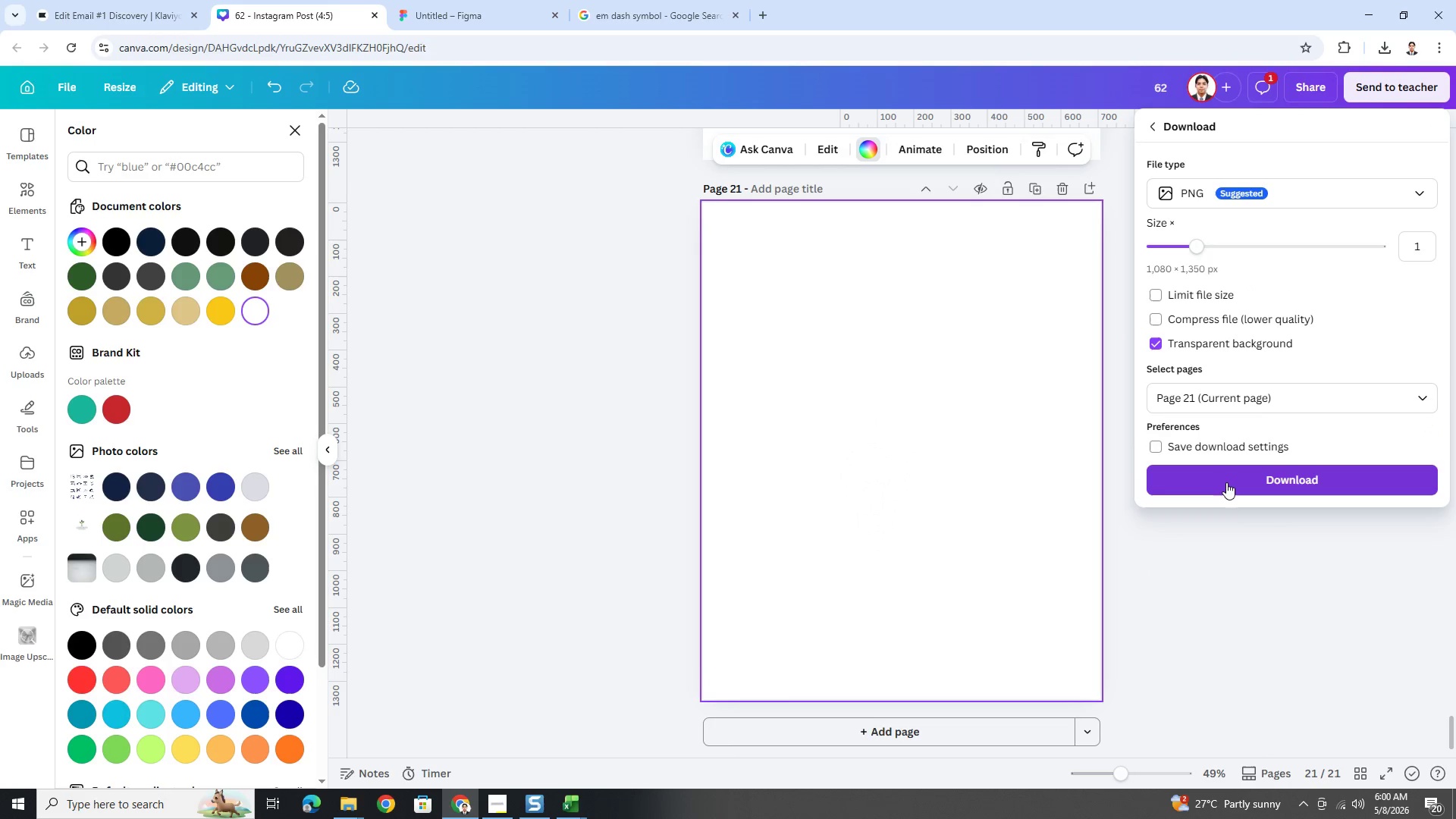 
left_click([1225, 478])
 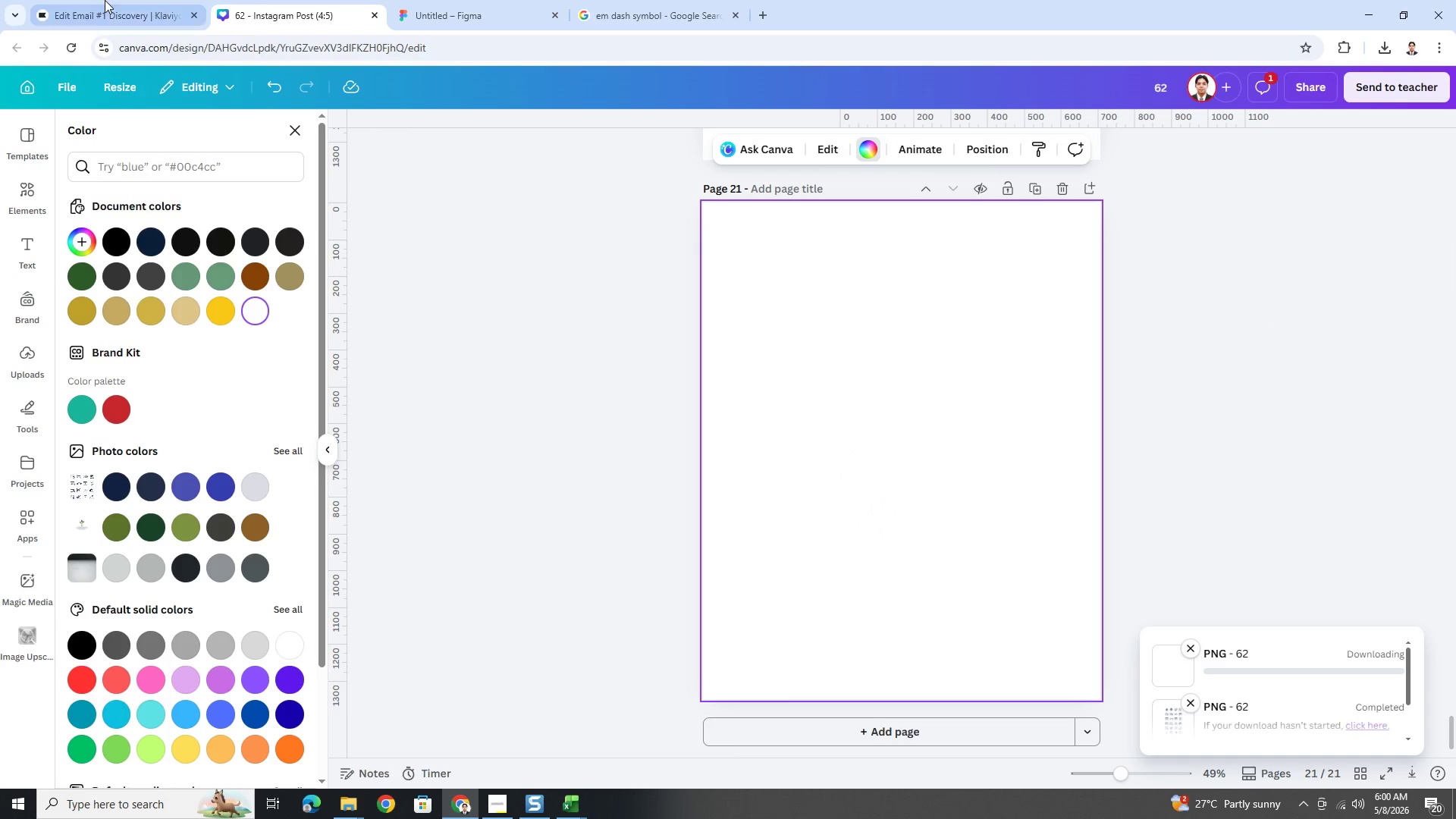 
left_click([102, 0])
 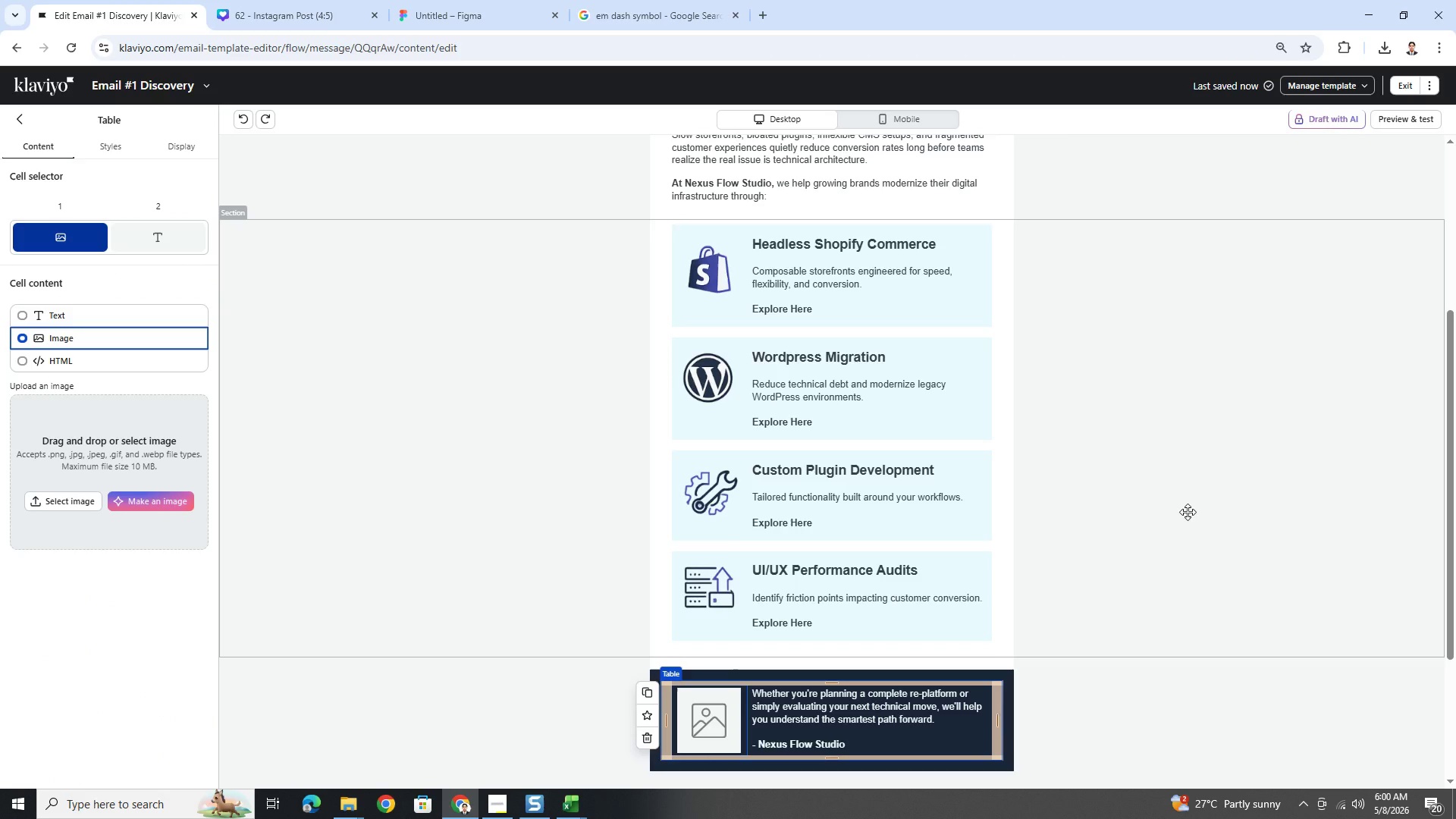 
scroll: coordinate [1188, 512], scroll_direction: down, amount: 5.0
 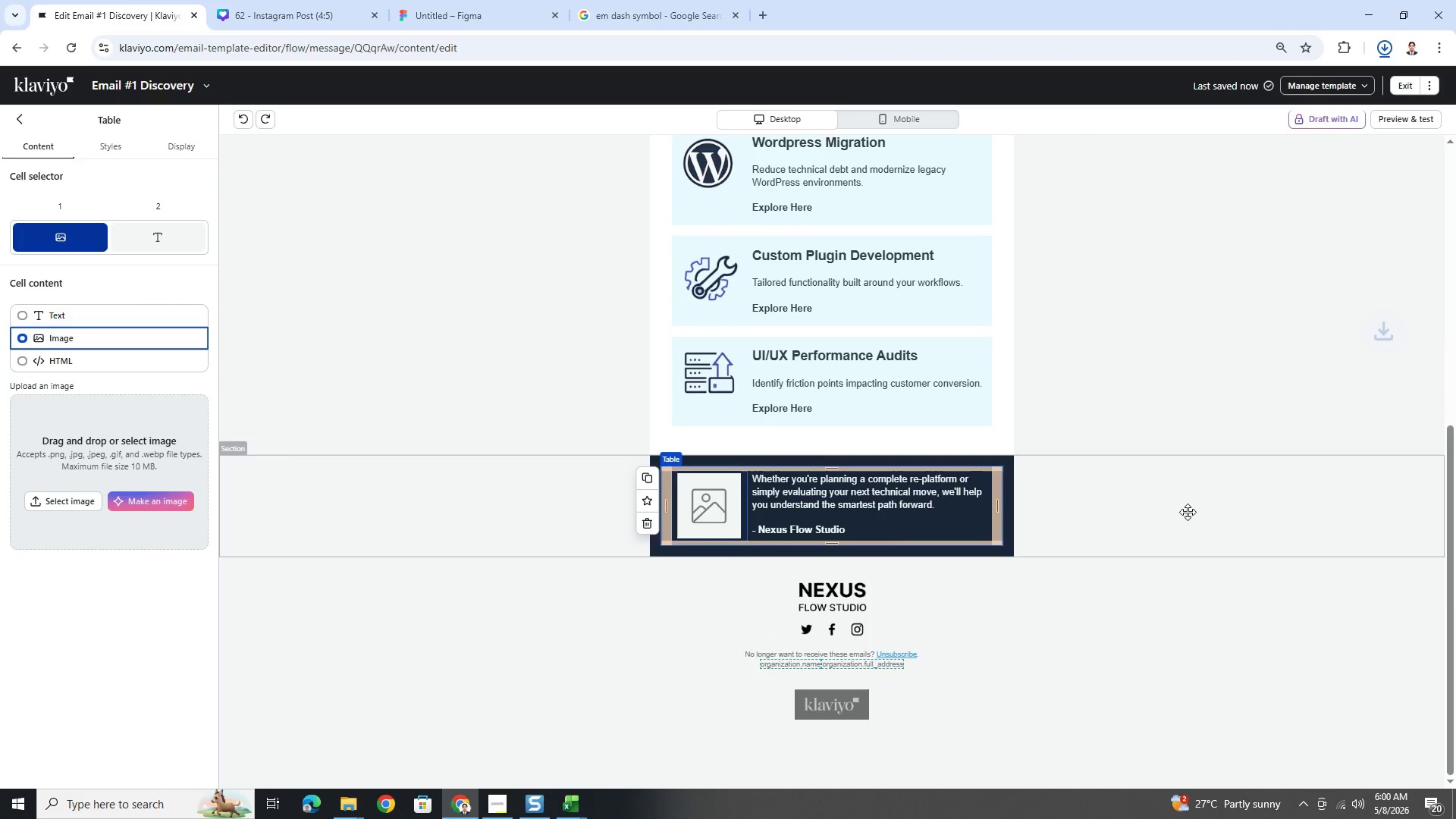 
scroll: coordinate [1188, 512], scroll_direction: up, amount: 4.0
 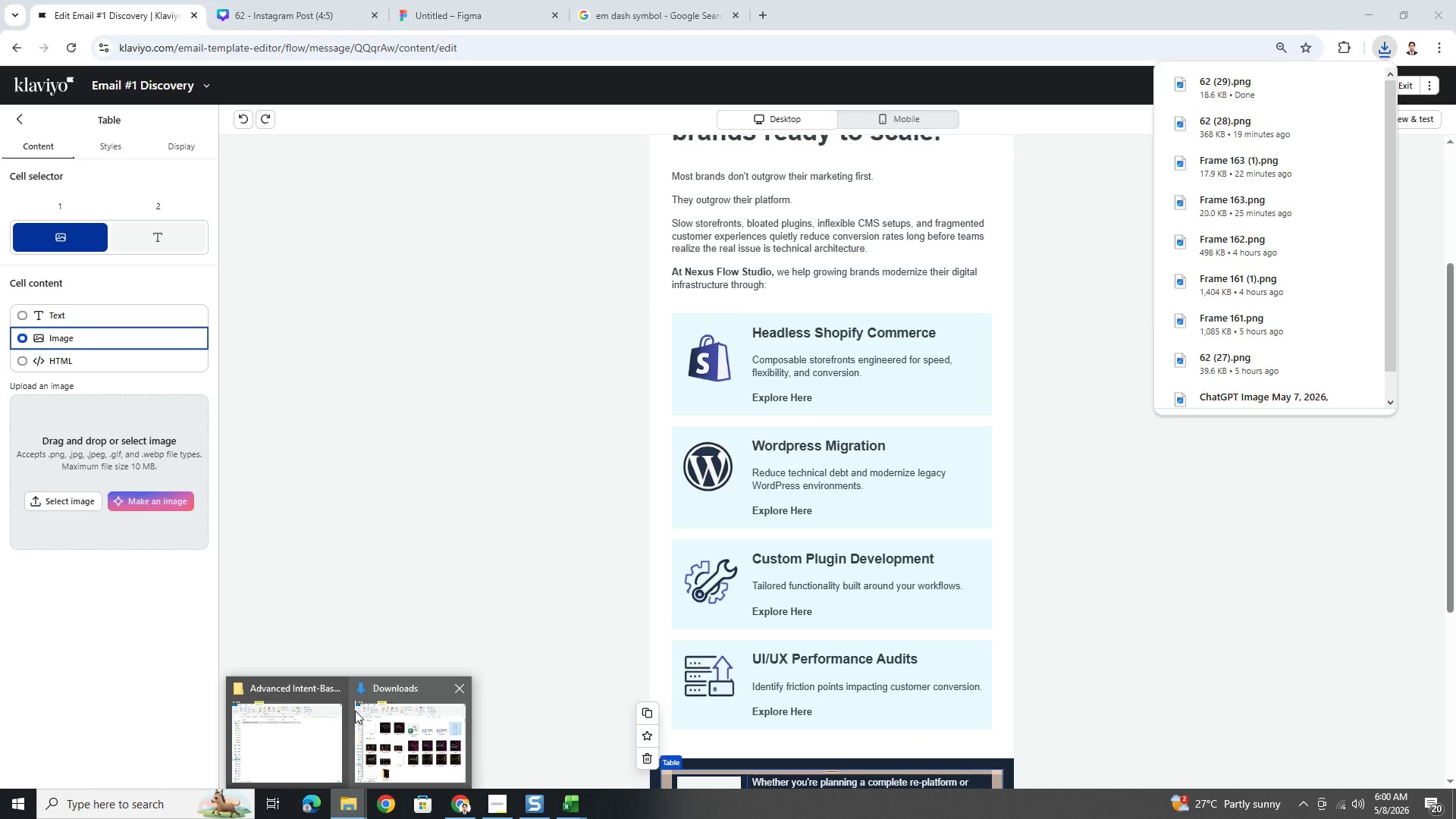 
left_click([374, 713])
 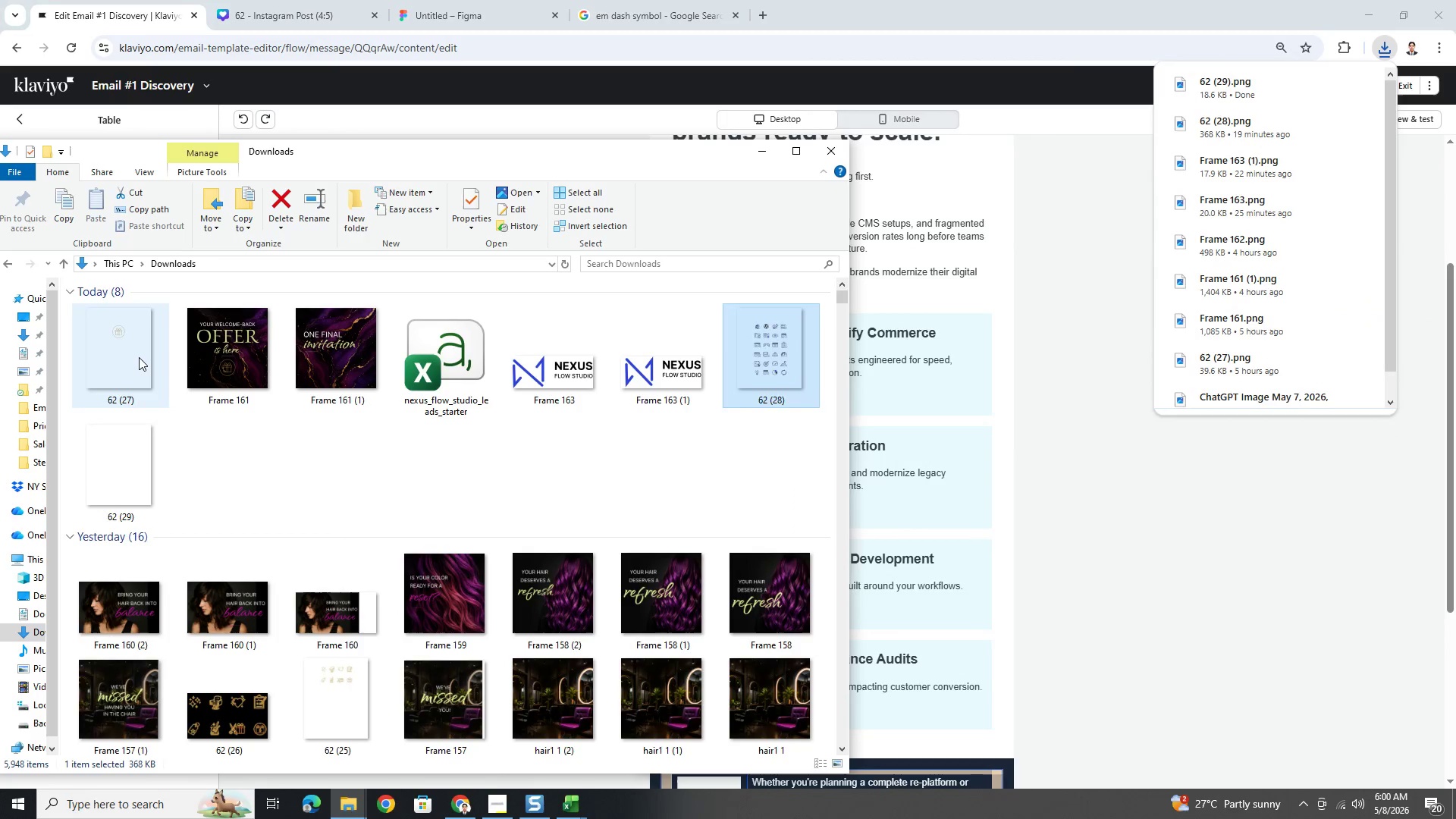 
double_click([139, 357])
 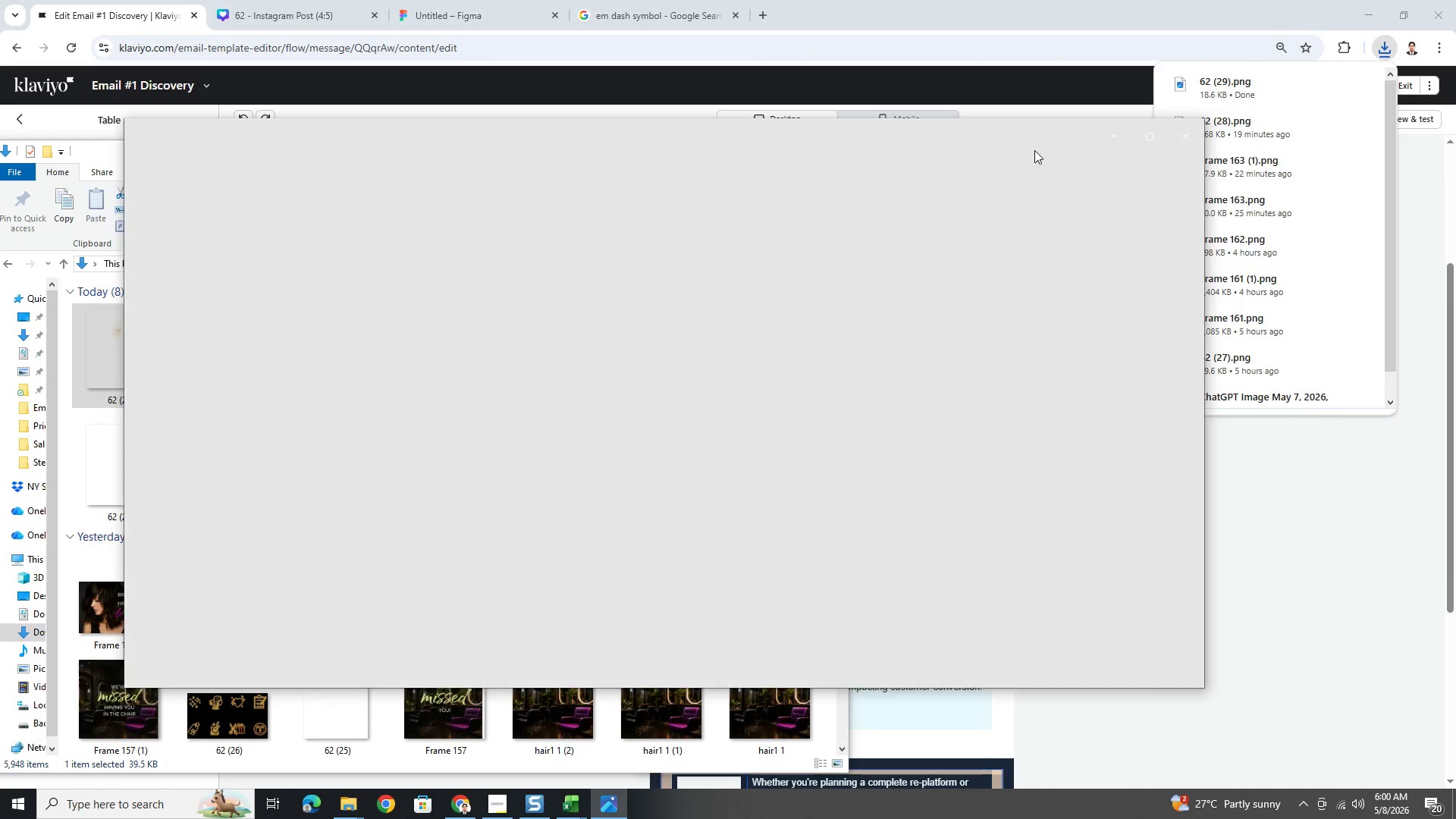 
left_click([1190, 146])
 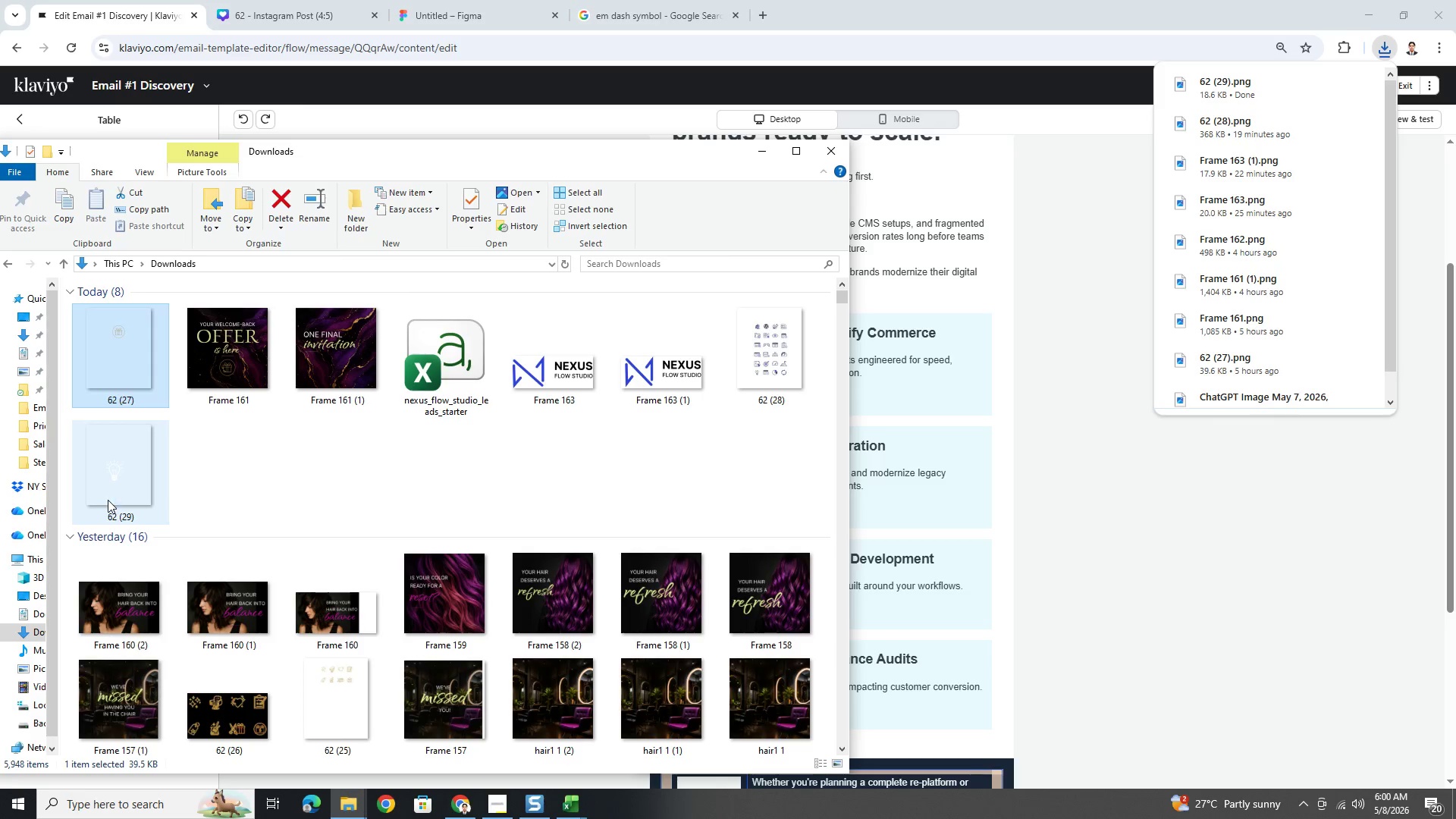 
double_click([108, 500])
 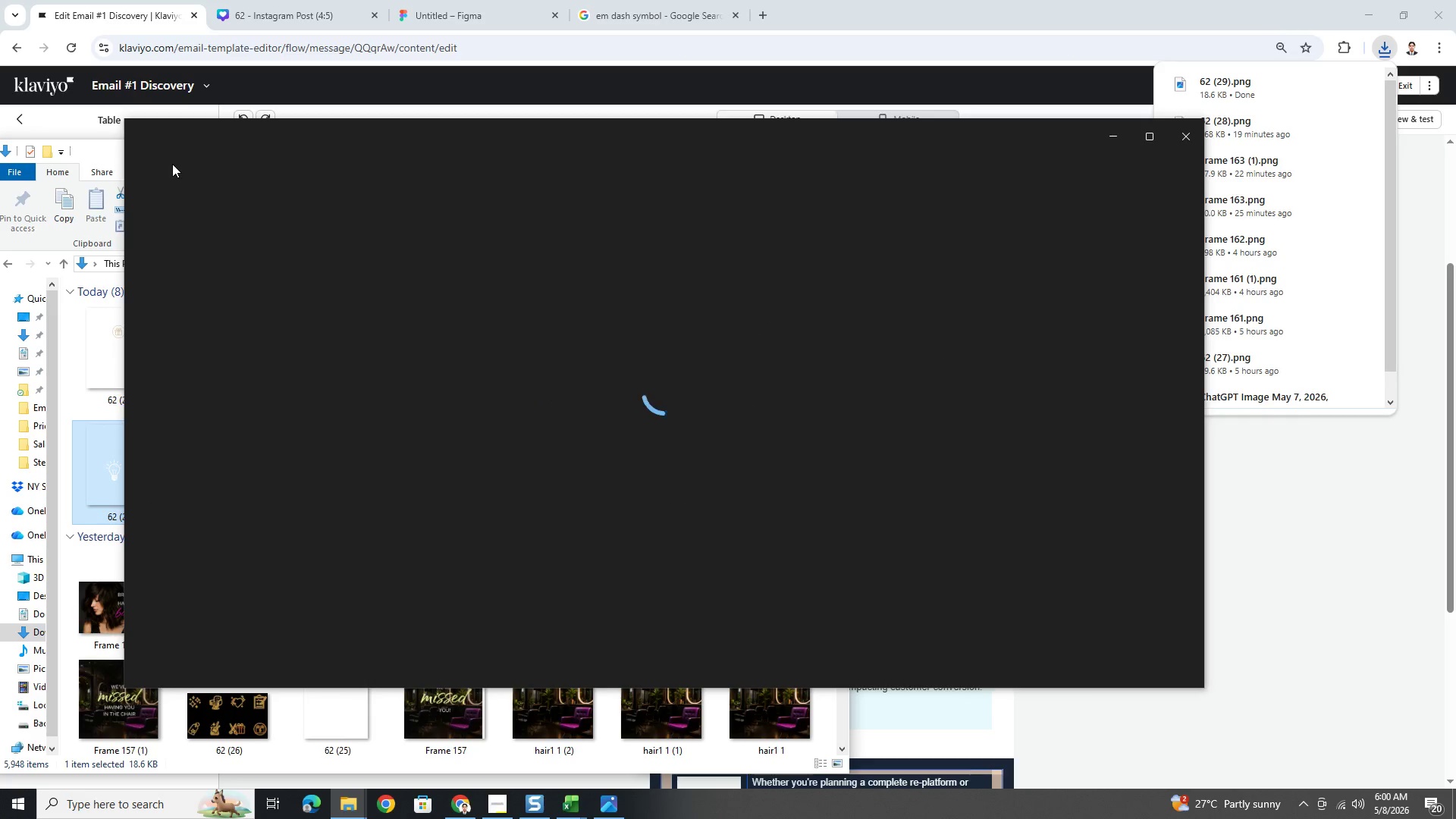 
left_click([169, 146])
 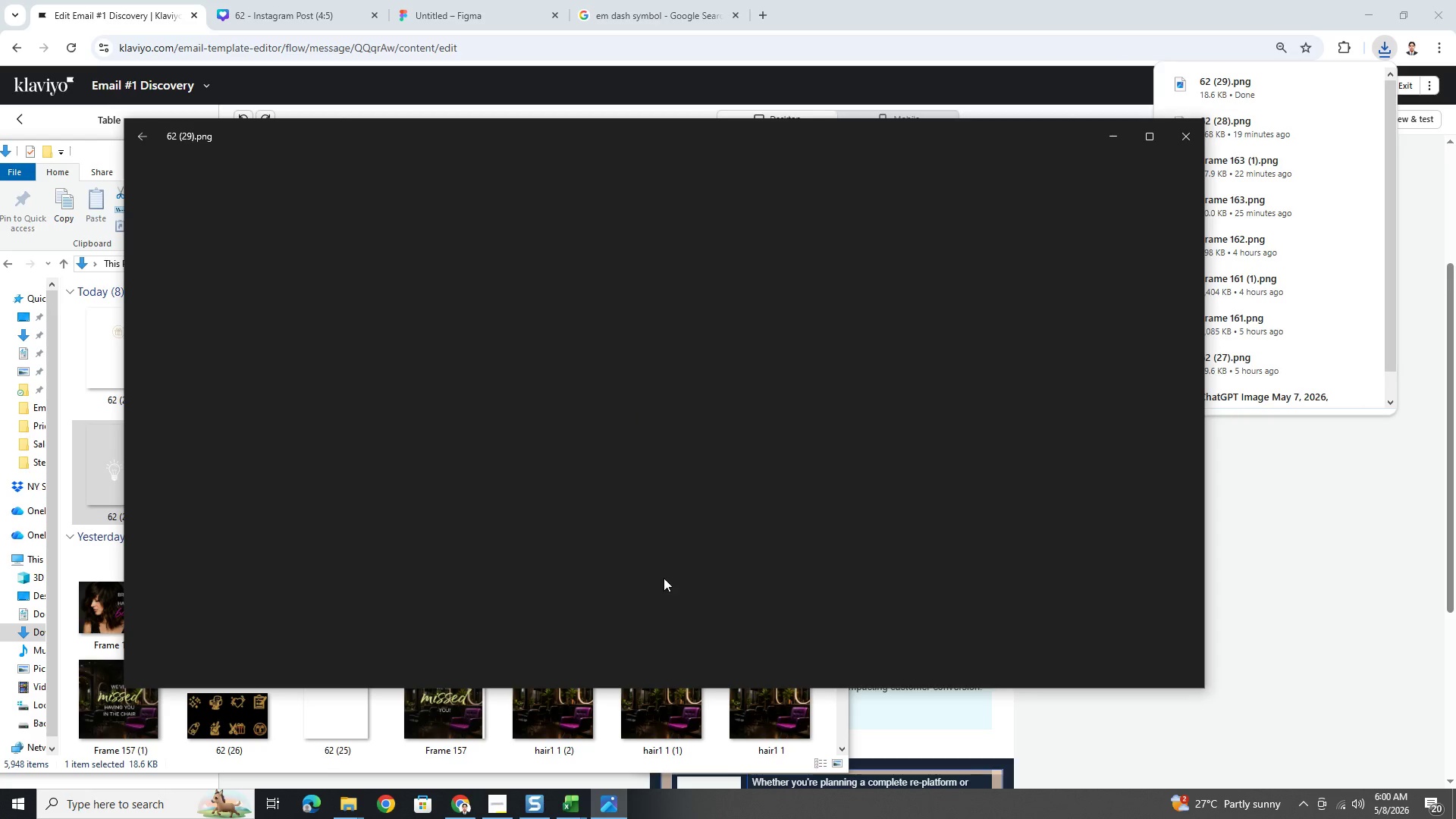 
left_click_drag(start_coordinate=[680, 572], to_coordinate=[694, 484])
 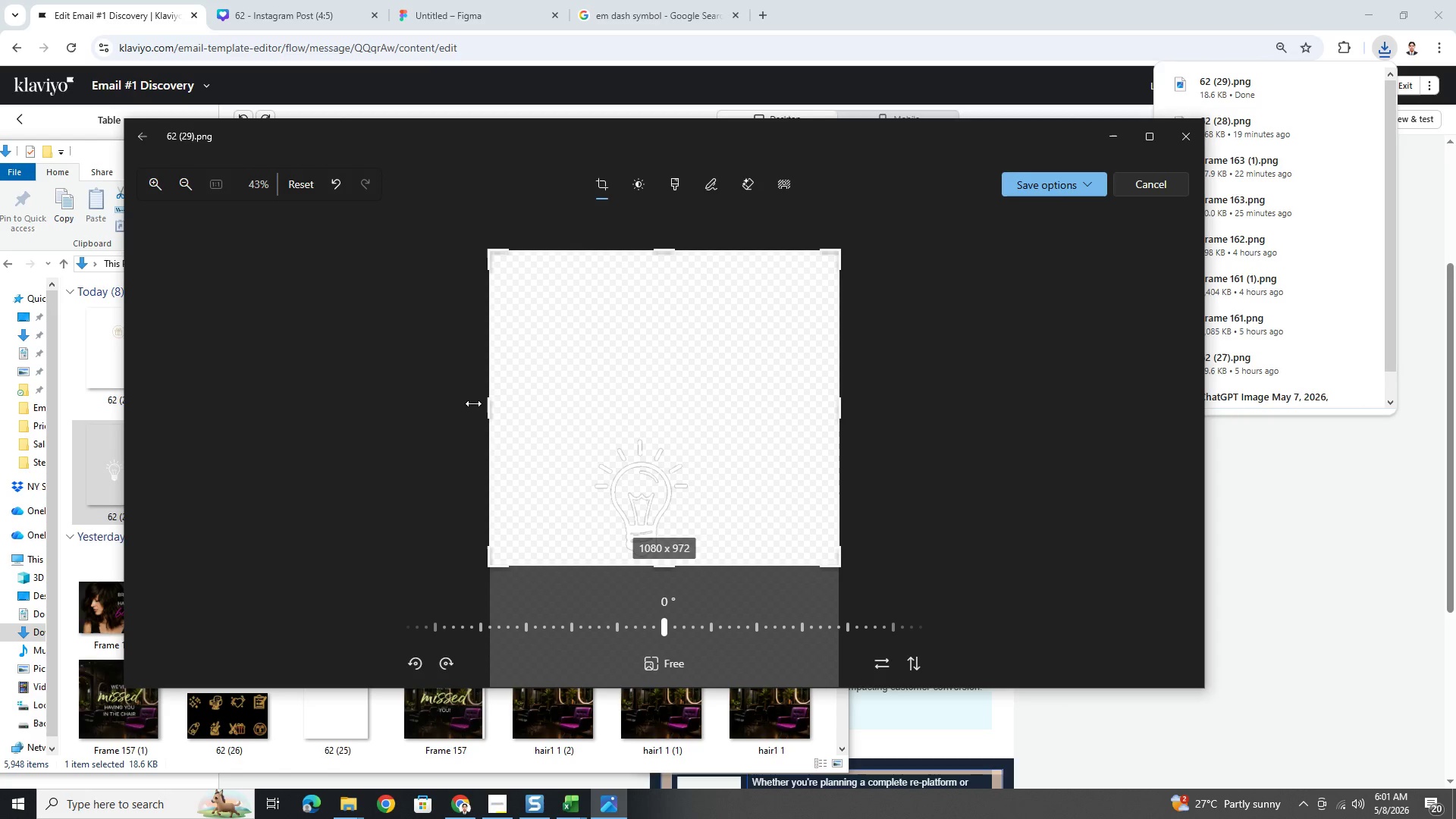 
left_click_drag(start_coordinate=[482, 406], to_coordinate=[585, 416])
 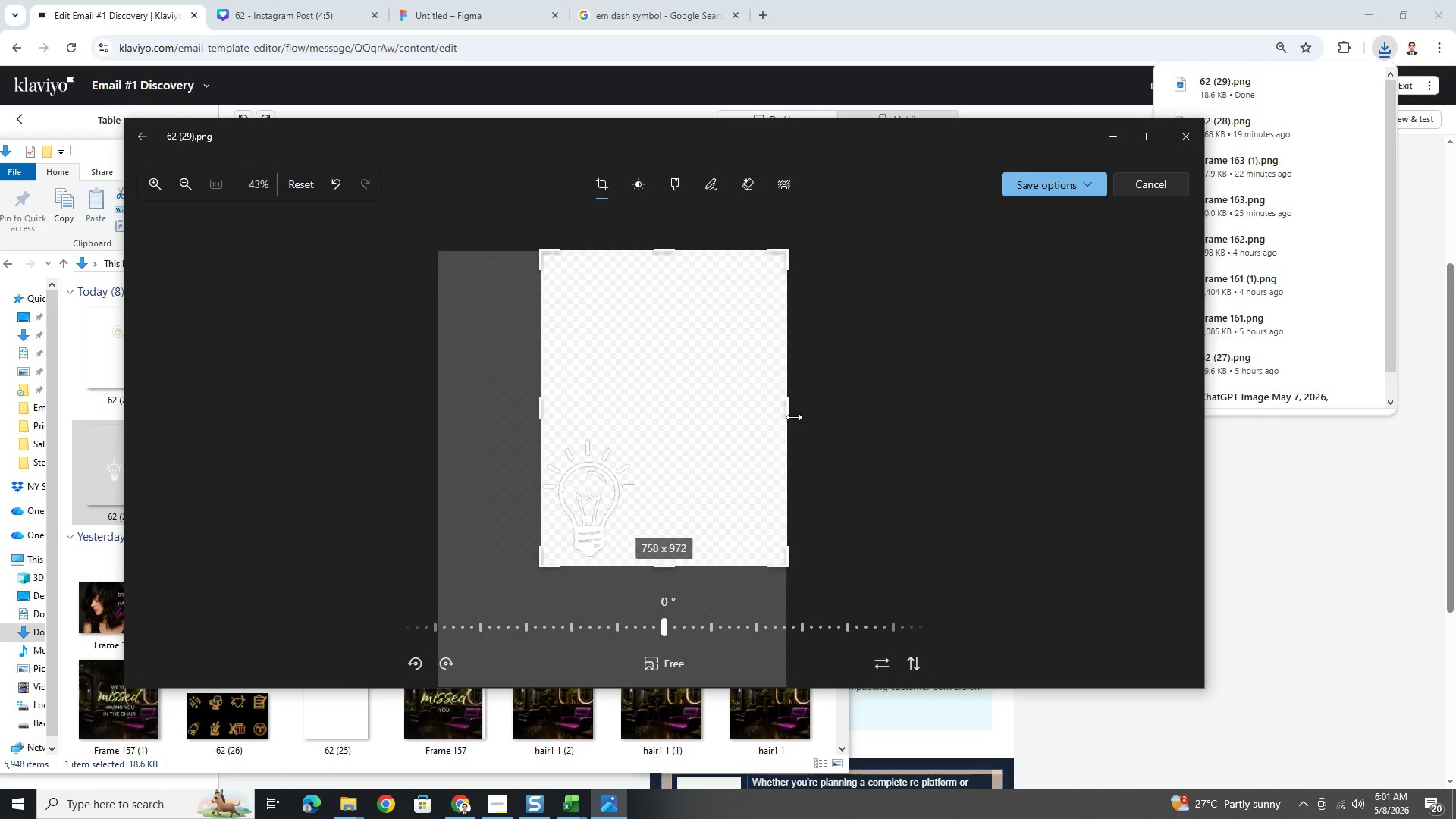 
left_click_drag(start_coordinate=[793, 416], to_coordinate=[643, 410])
 